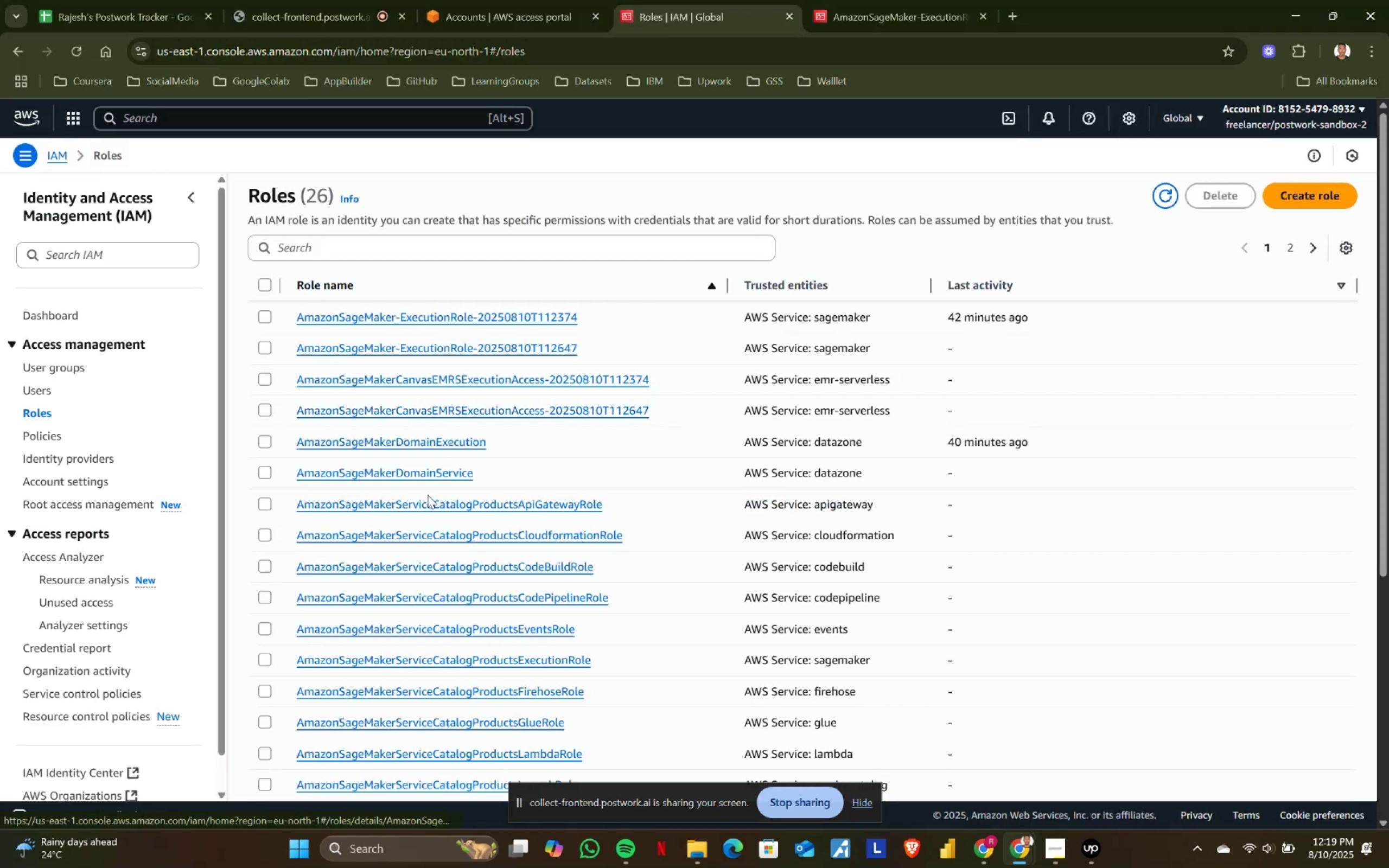 
scroll: coordinate [425, 515], scroll_direction: down, amount: 5.0
 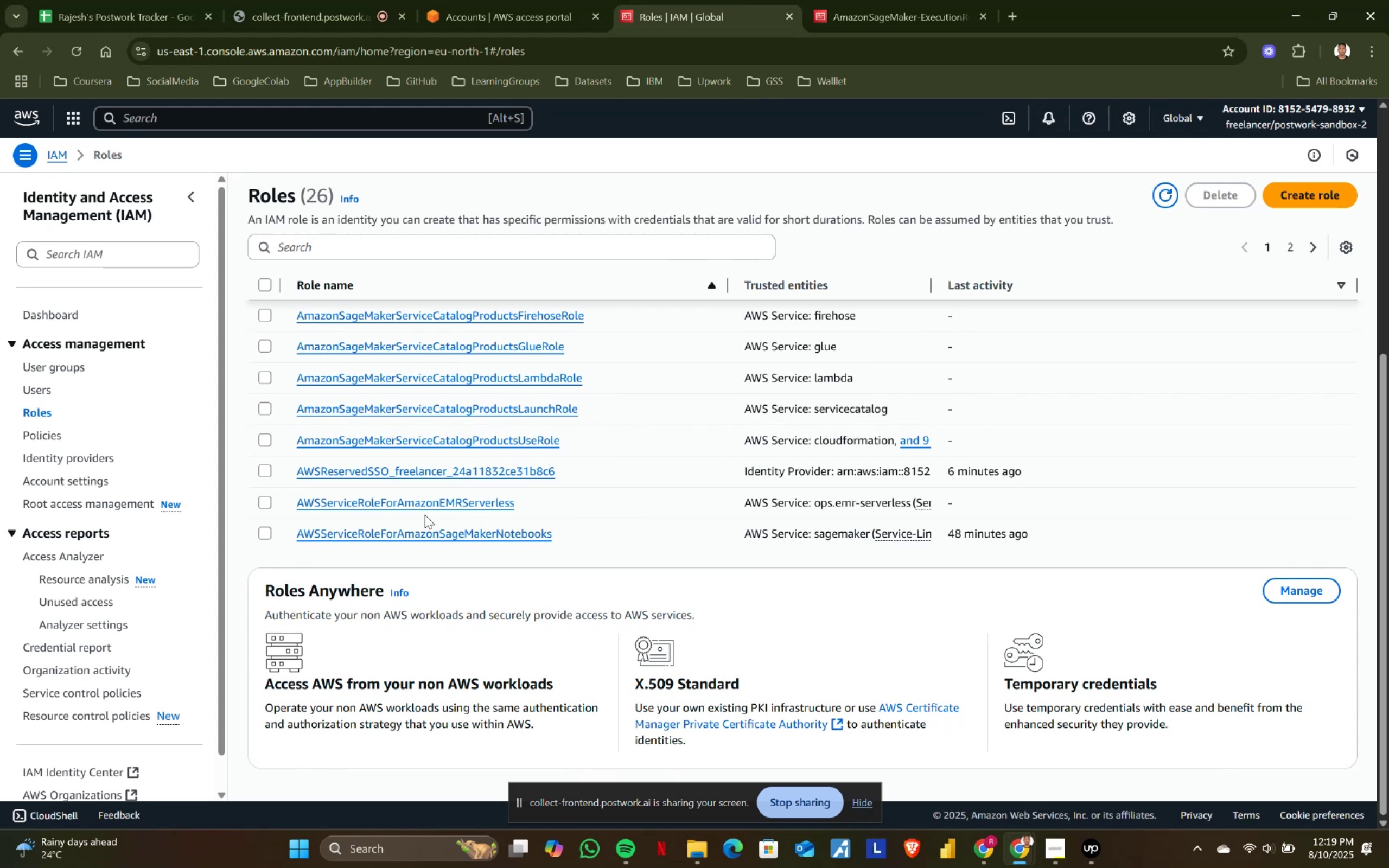 
scroll: coordinate [72, 174], scroll_direction: up, amount: 7.0
 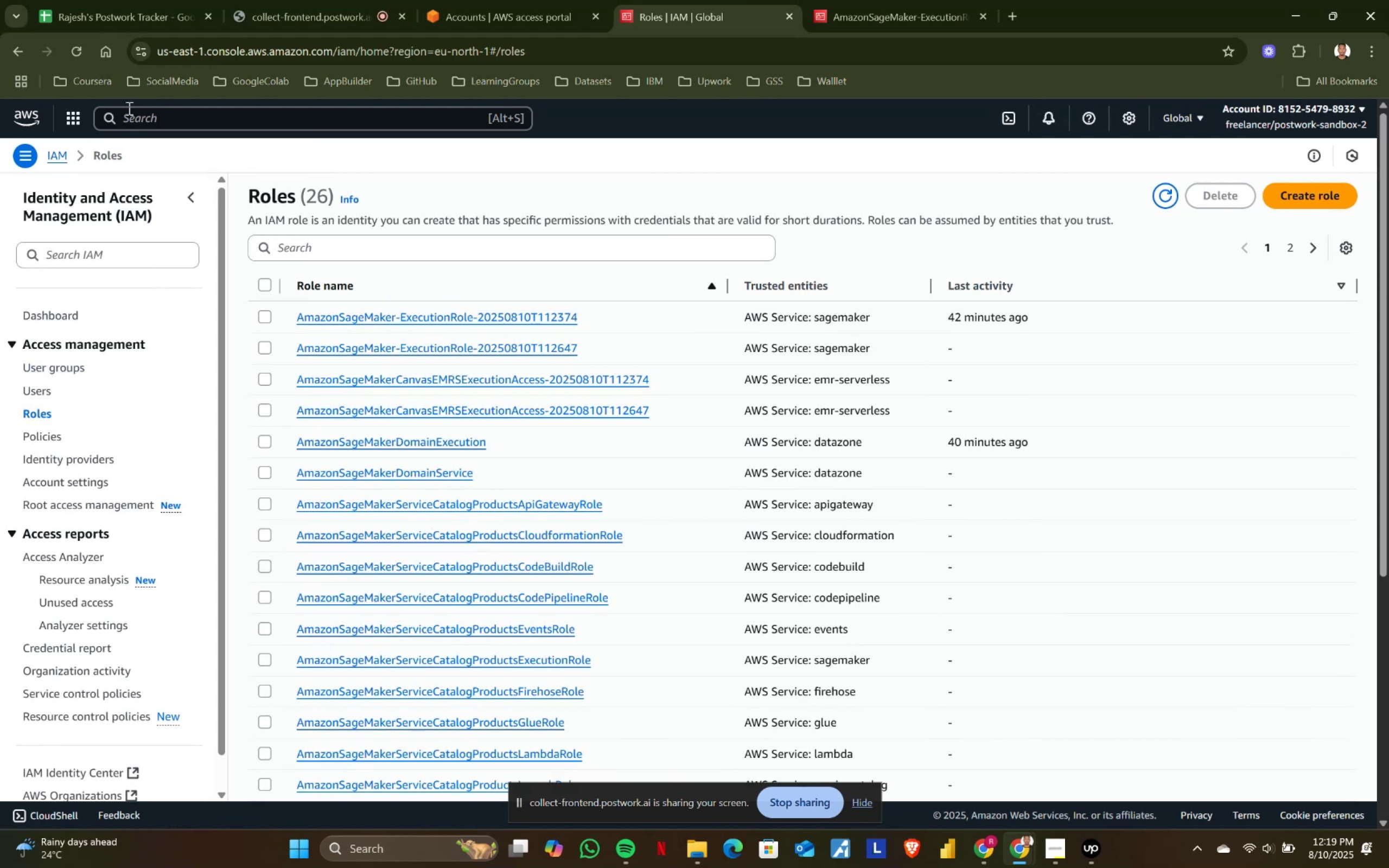 
left_click([128, 108])
 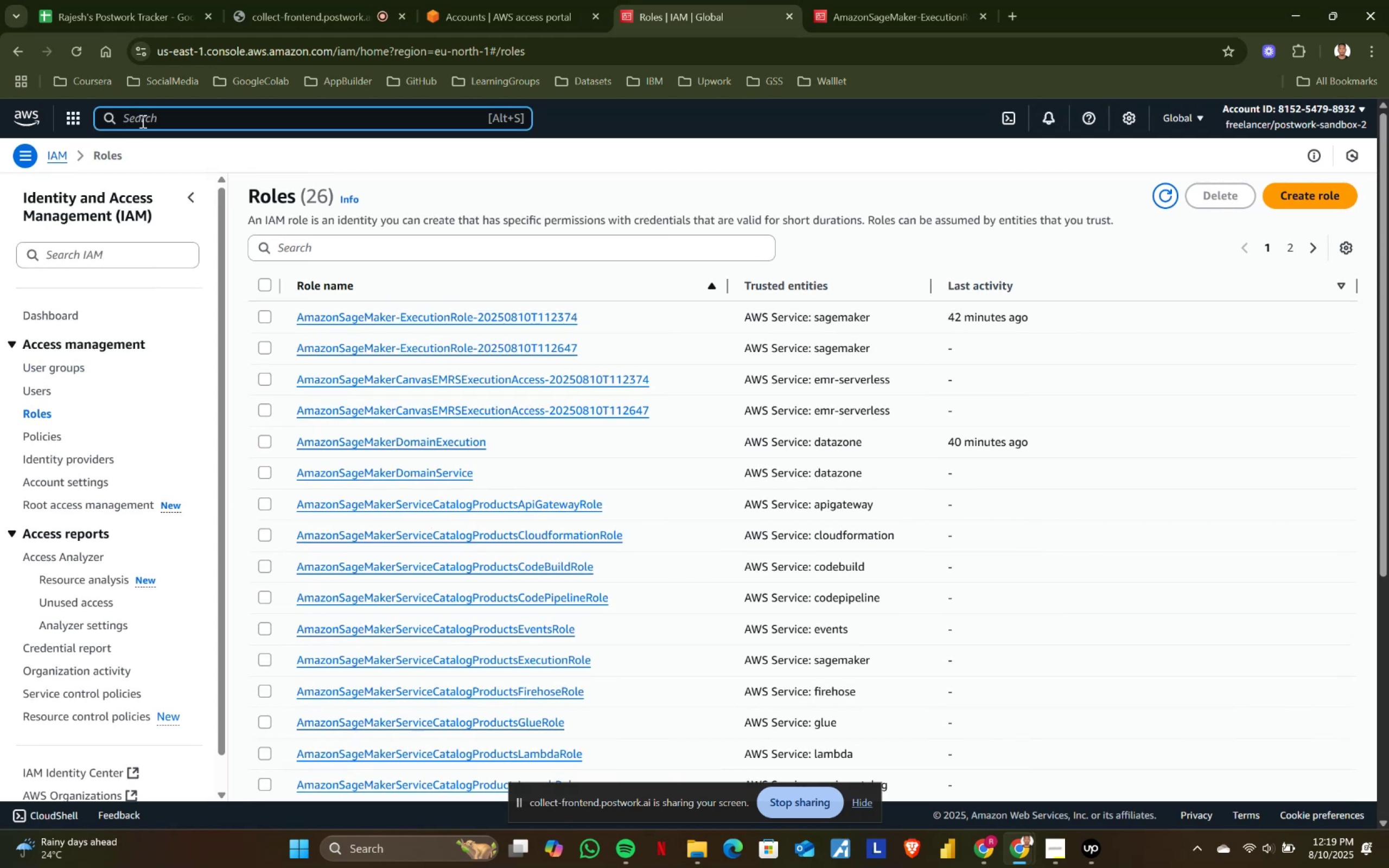 
type(glu)
 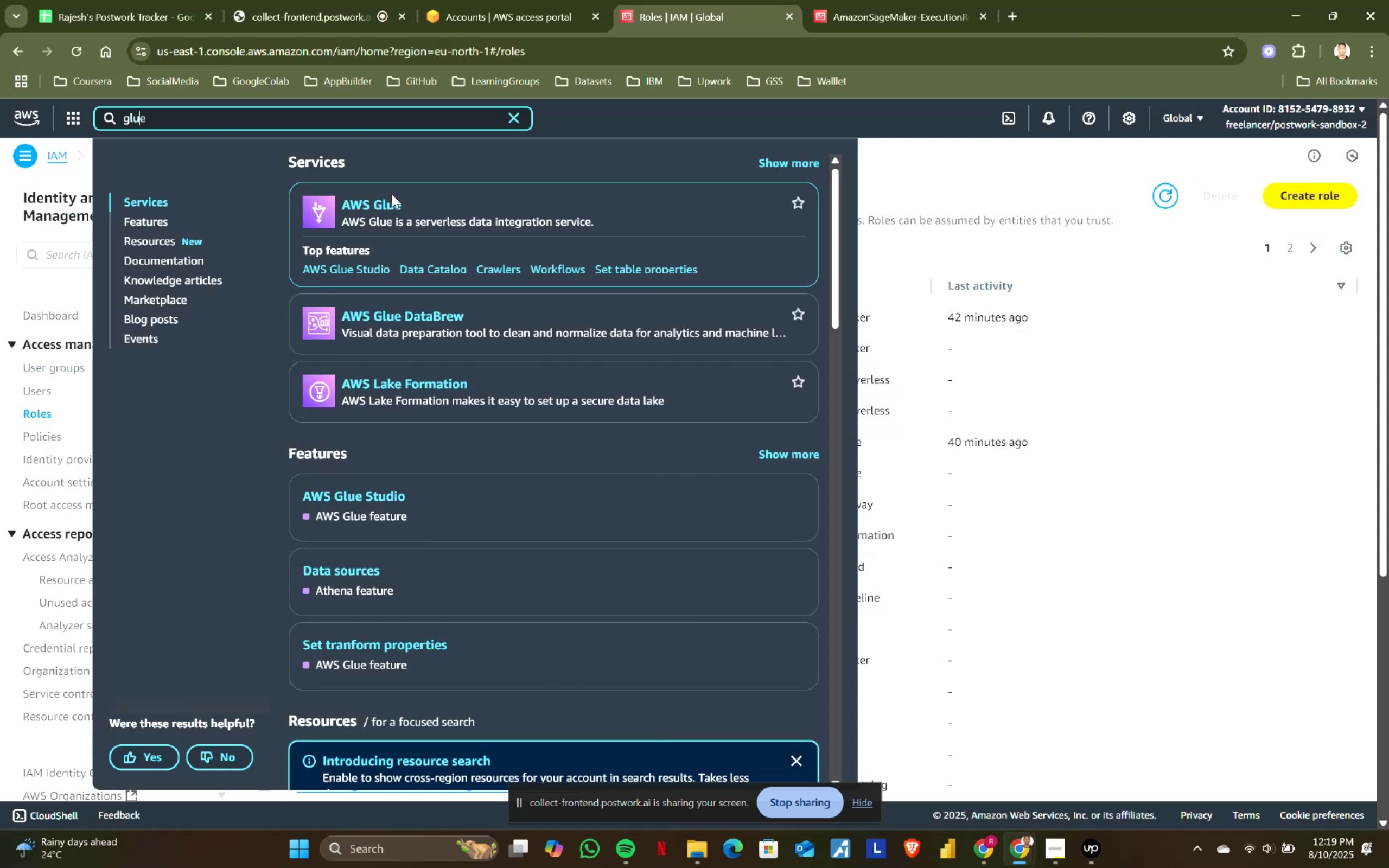 
left_click([385, 210])
 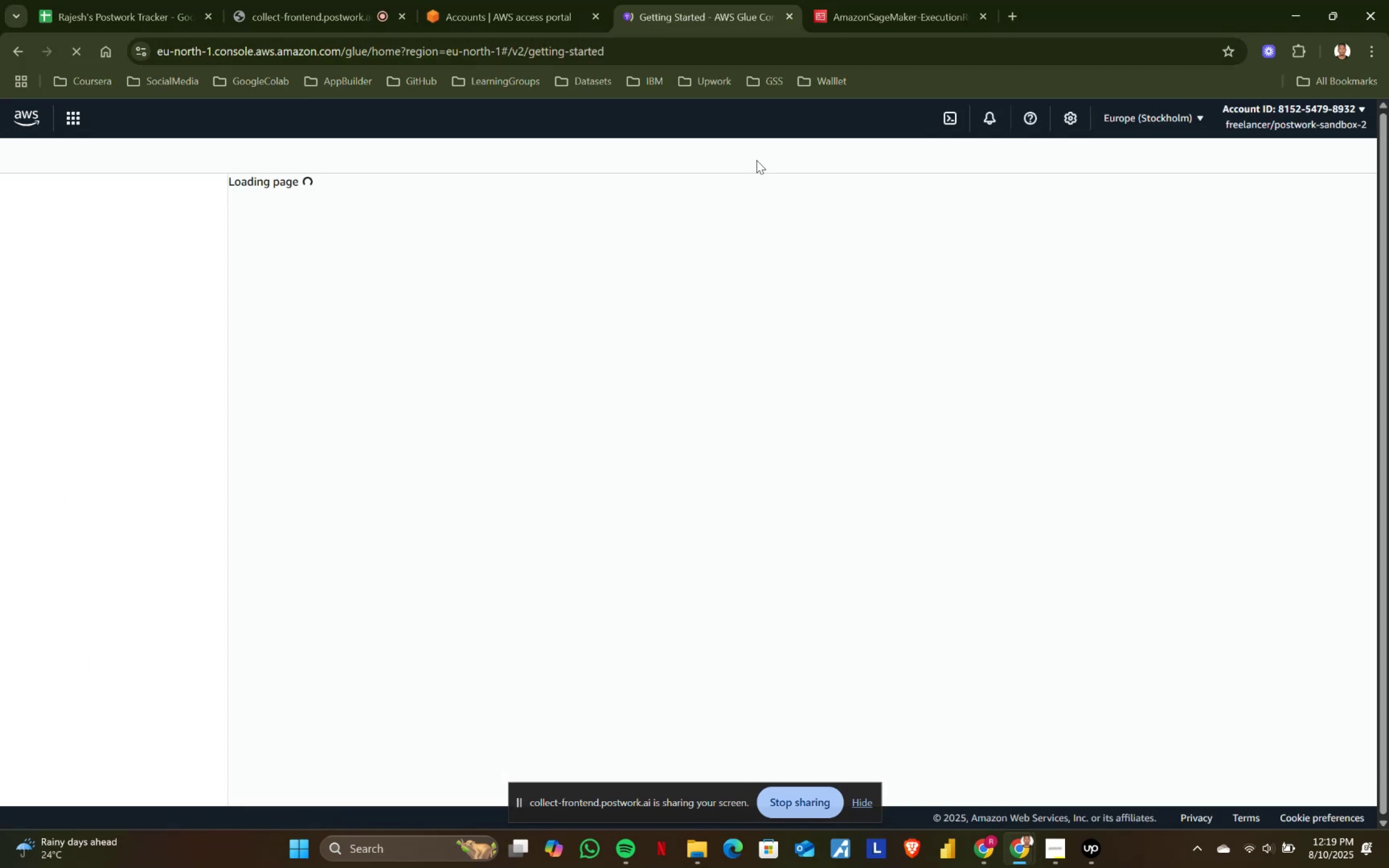 
left_click([912, 15])
 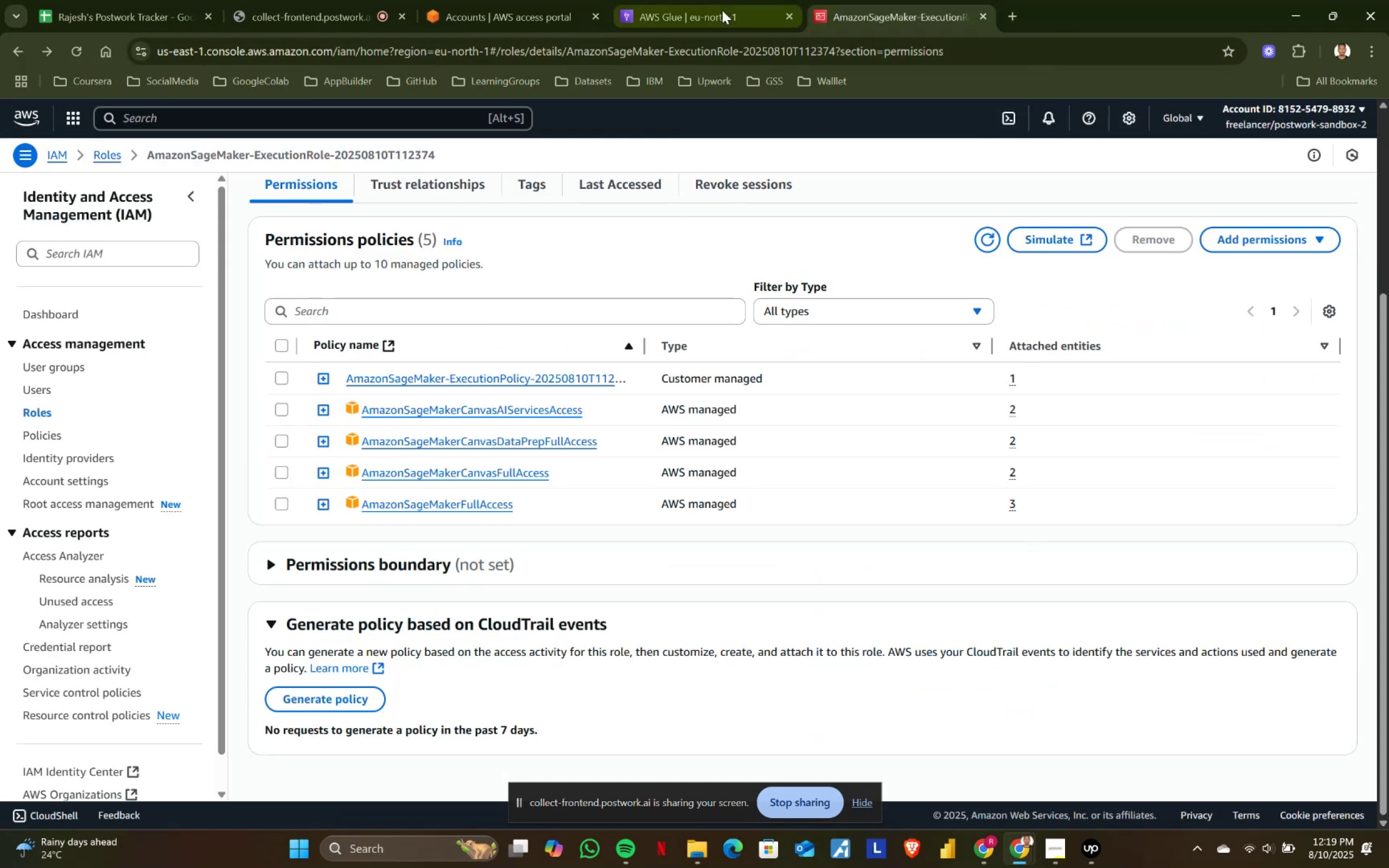 
left_click([722, 0])
 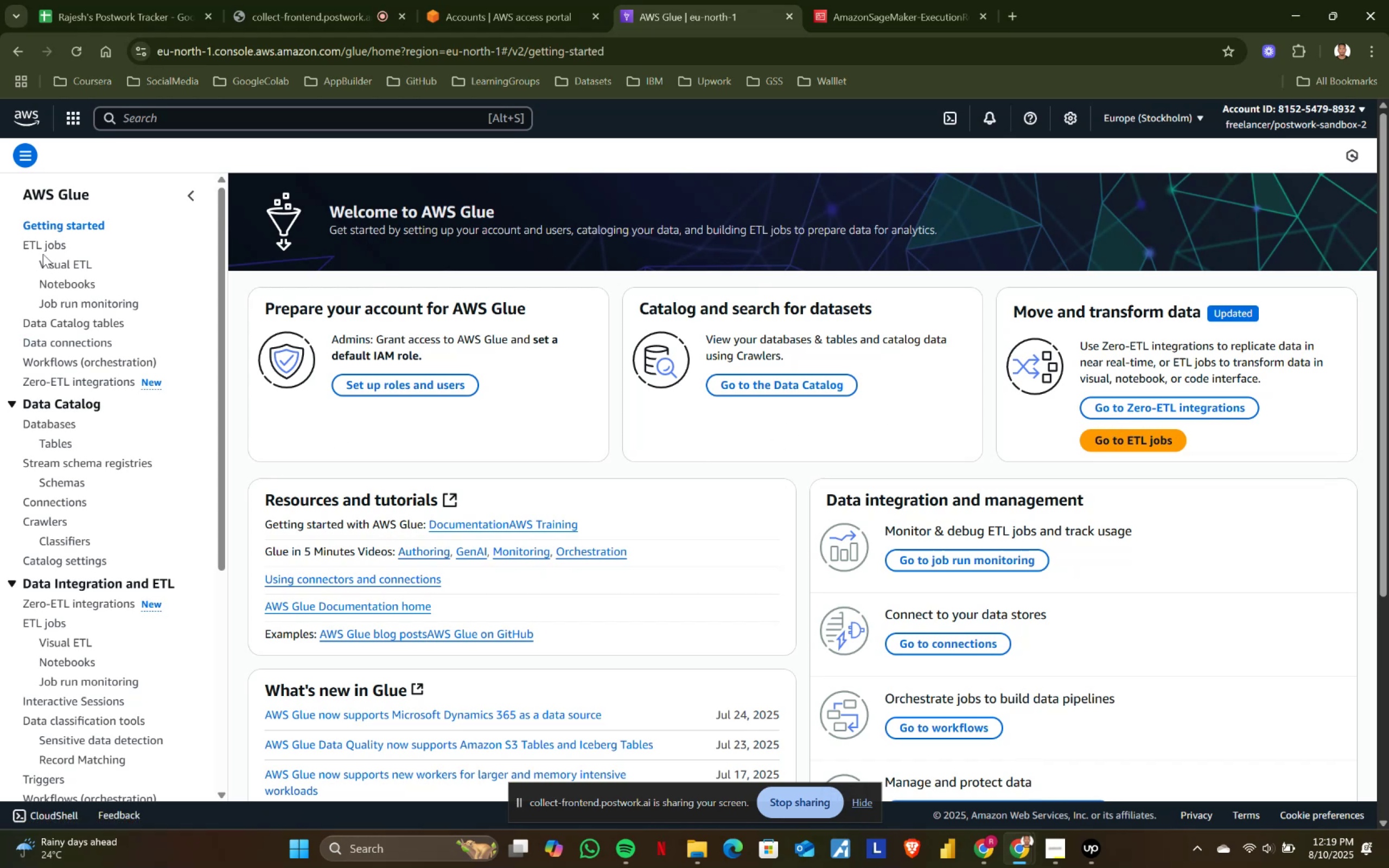 
left_click([55, 421])
 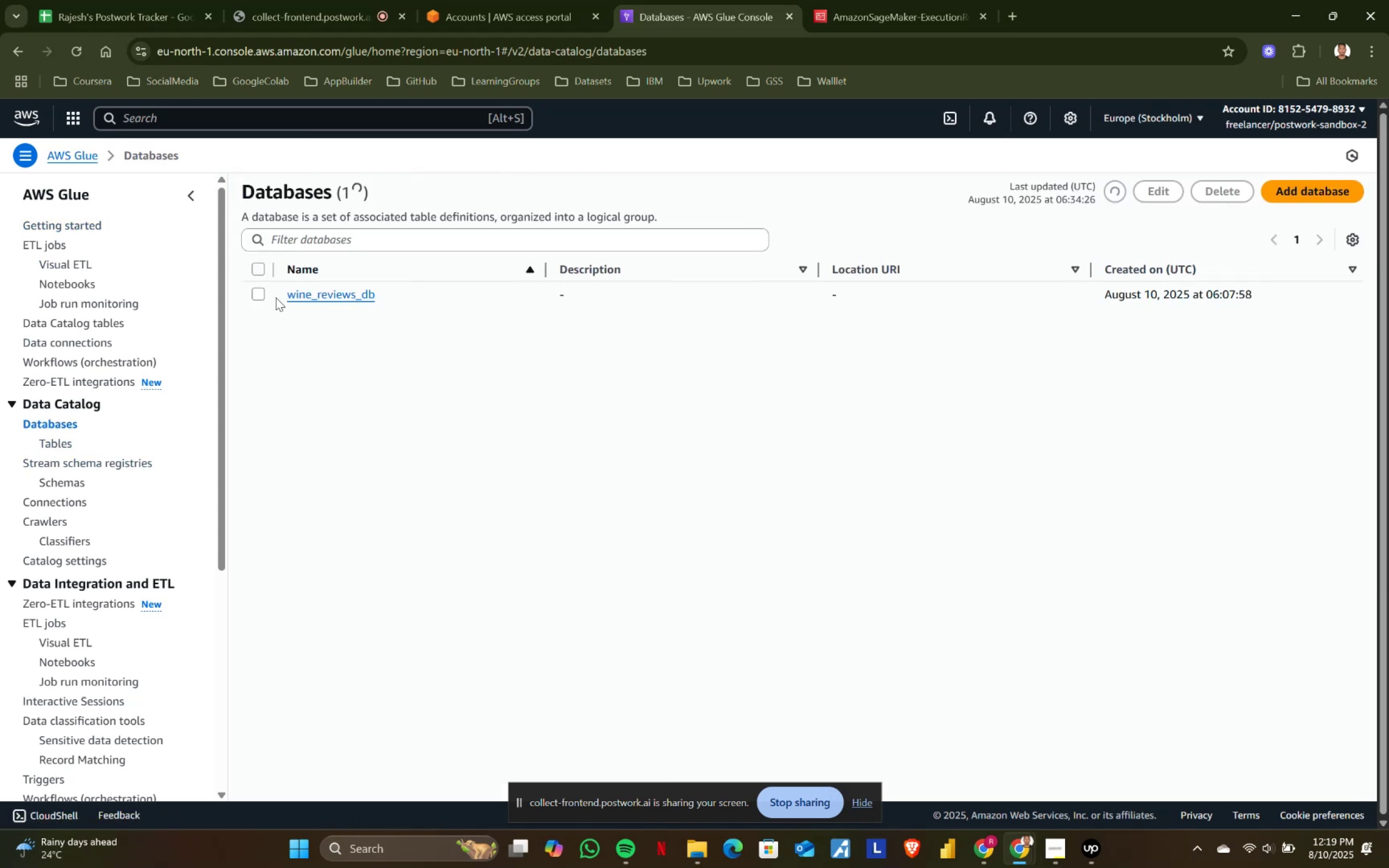 
left_click([258, 294])
 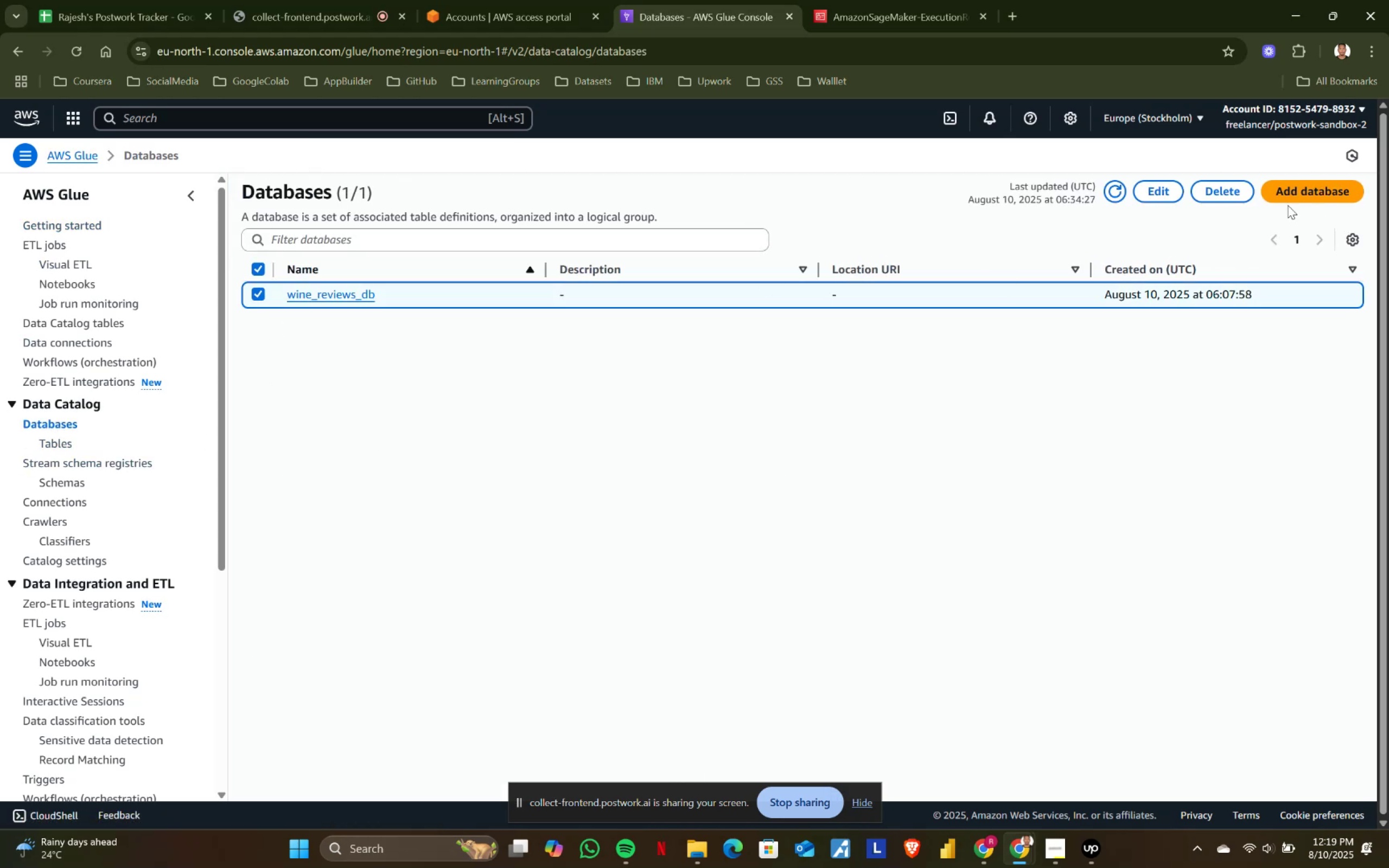 
left_click([1235, 183])
 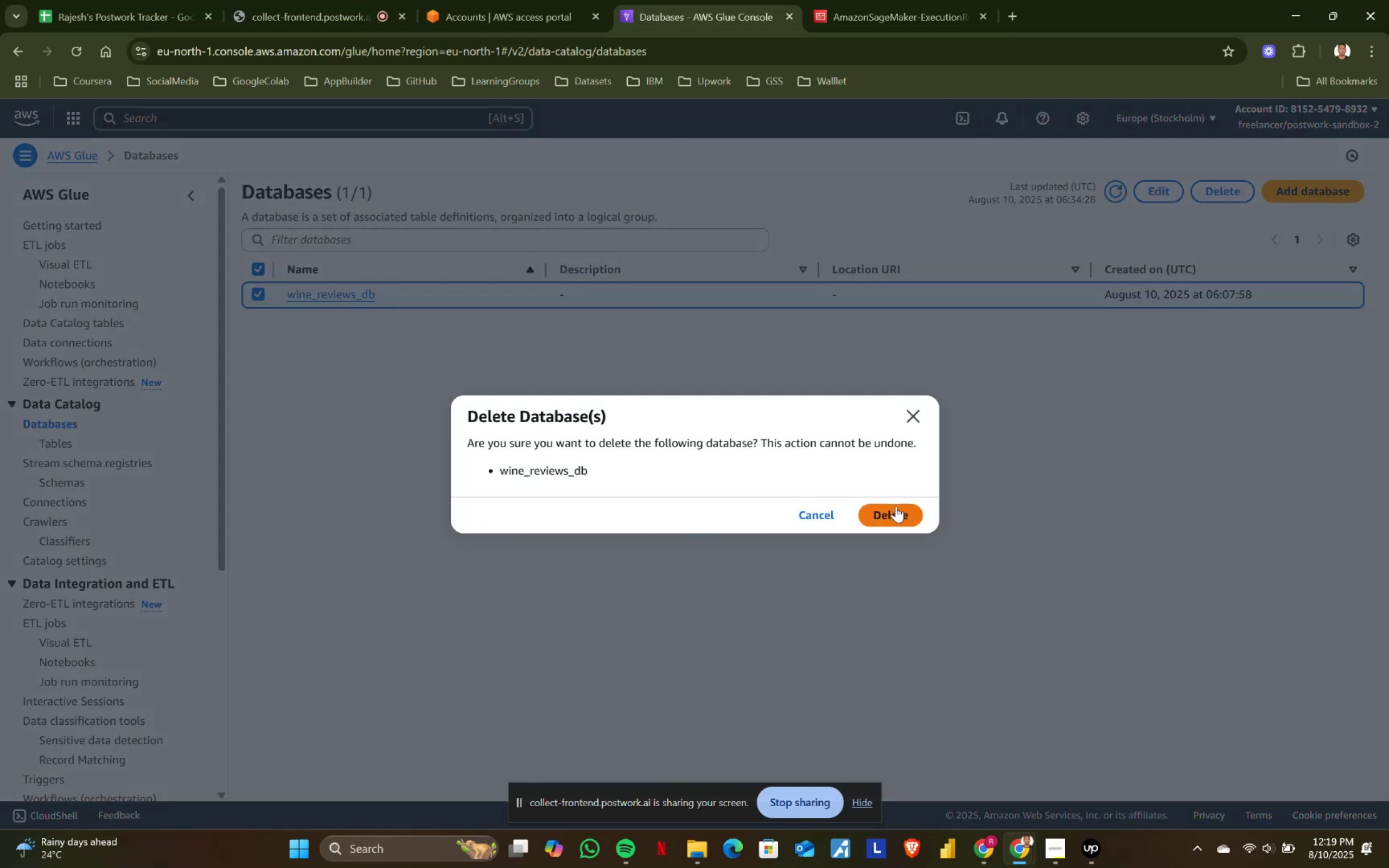 
left_click([896, 507])
 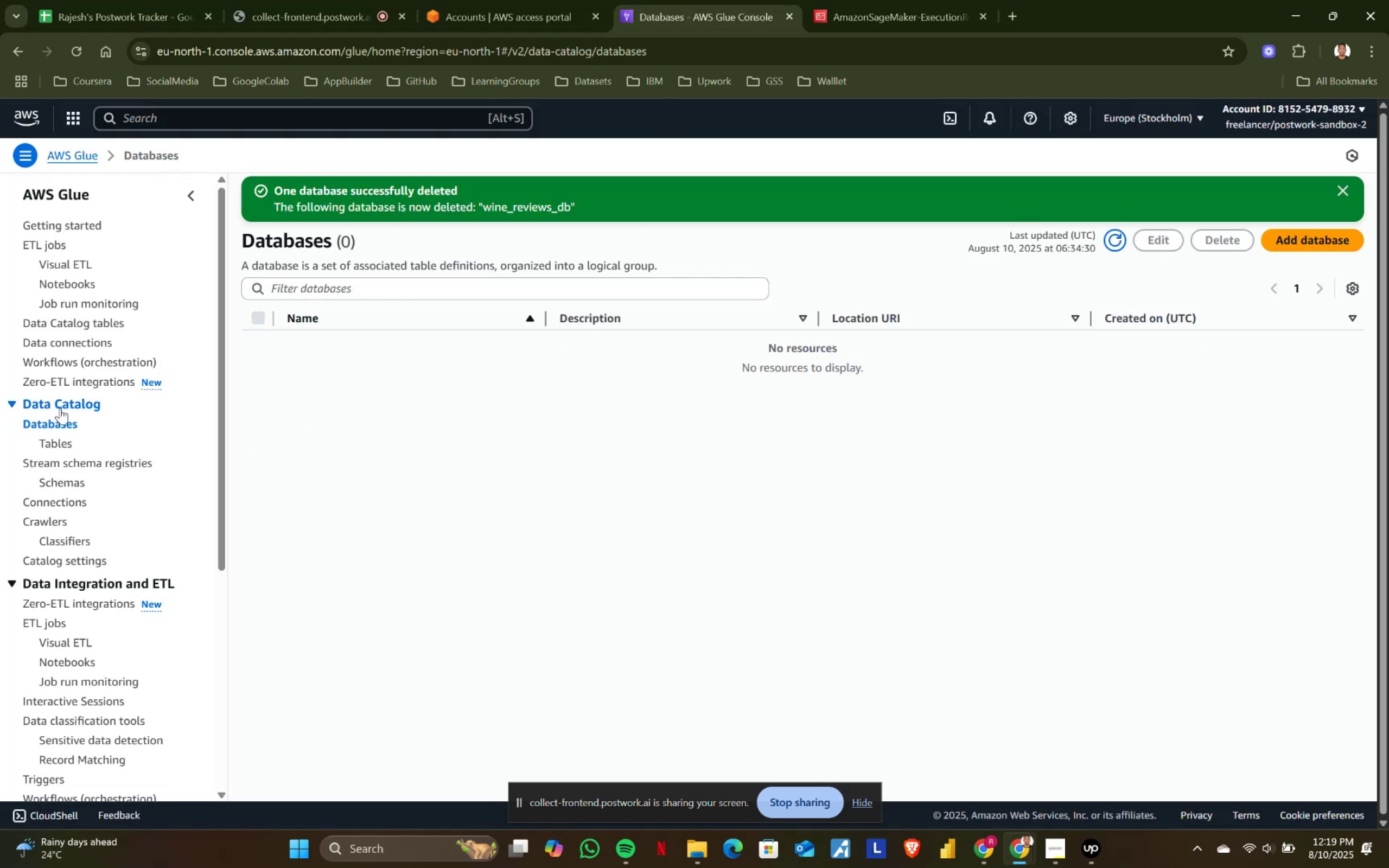 
left_click([68, 446])
 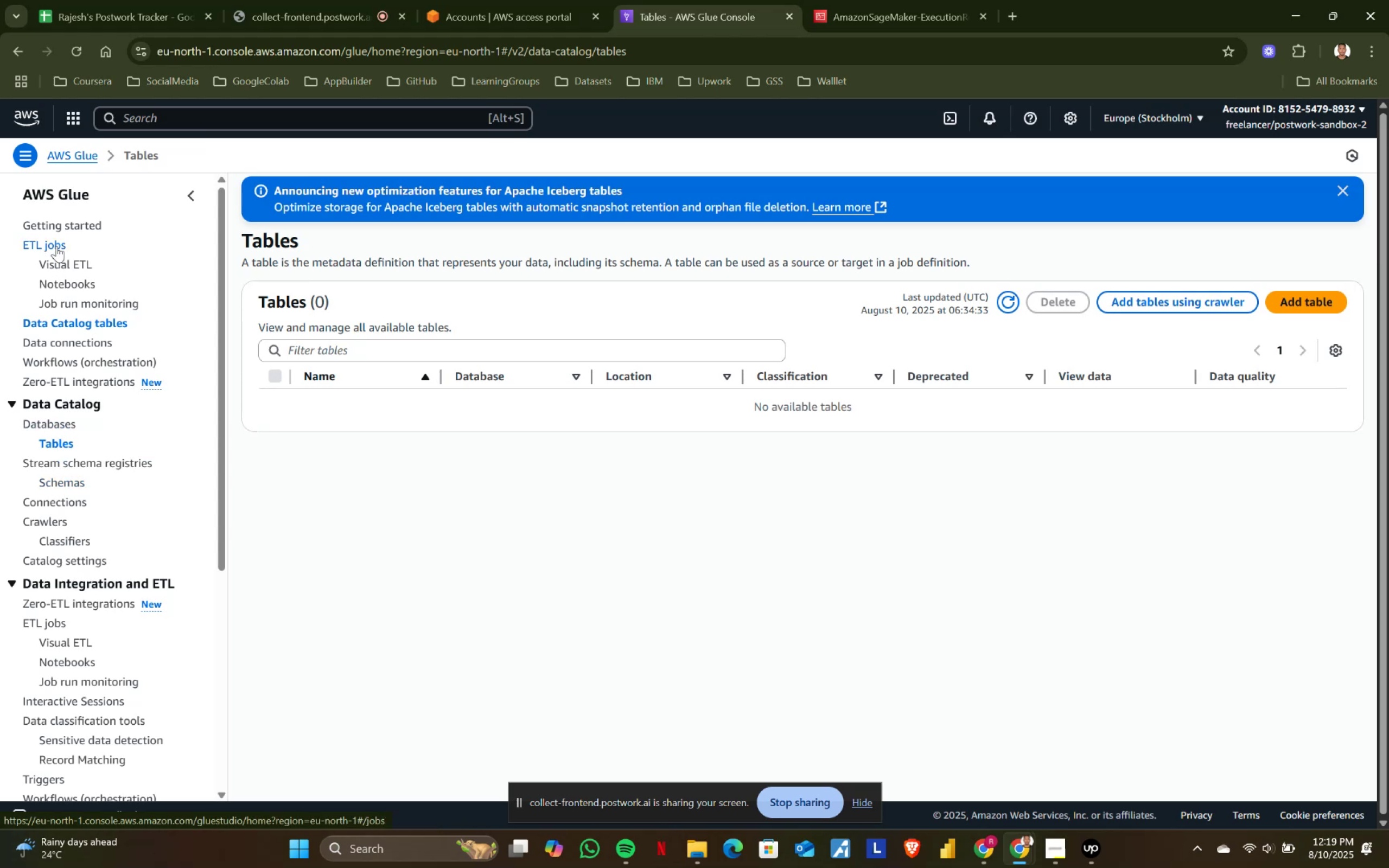 
scroll: coordinate [88, 612], scroll_direction: up, amount: 4.0
 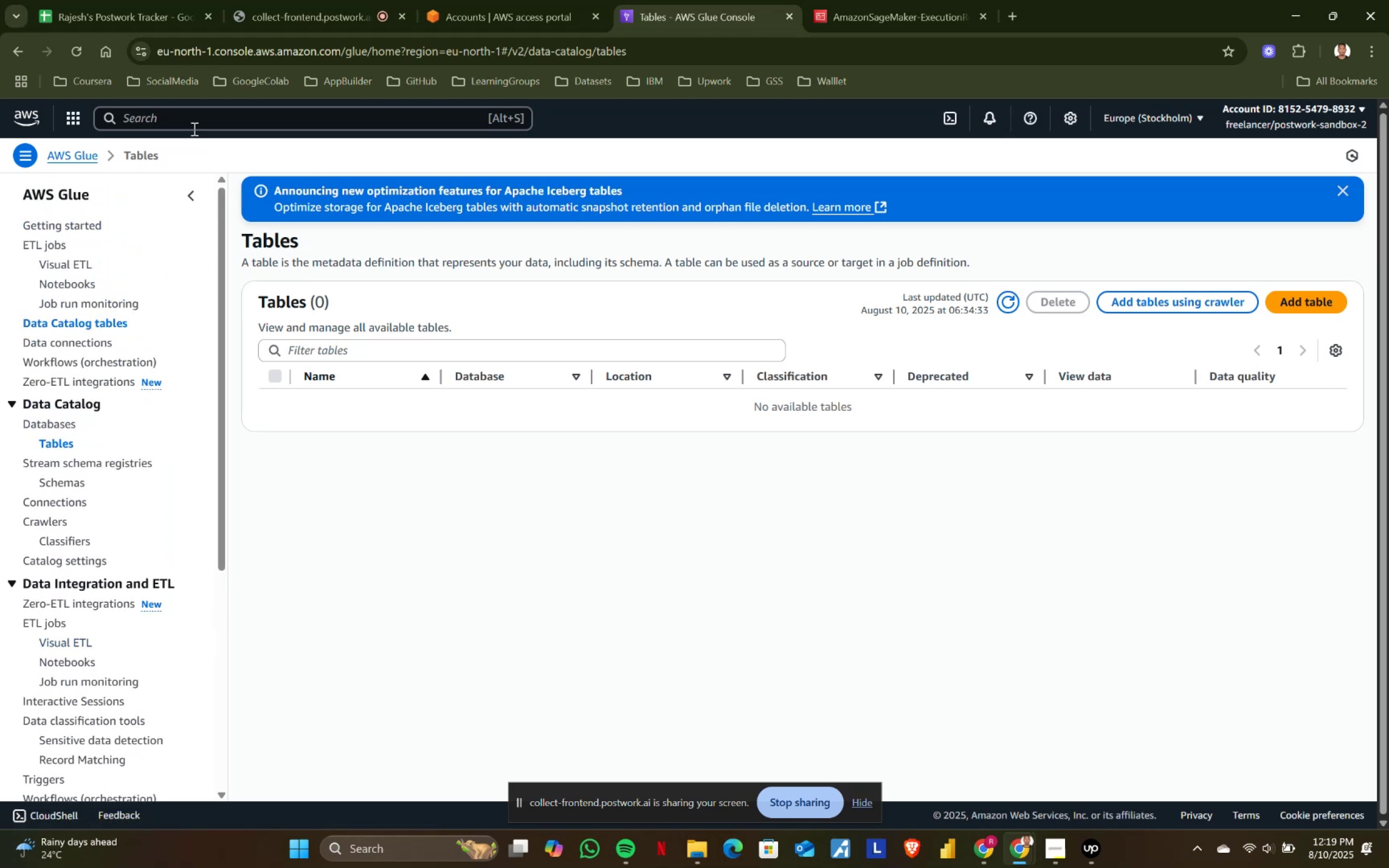 
left_click([193, 128])
 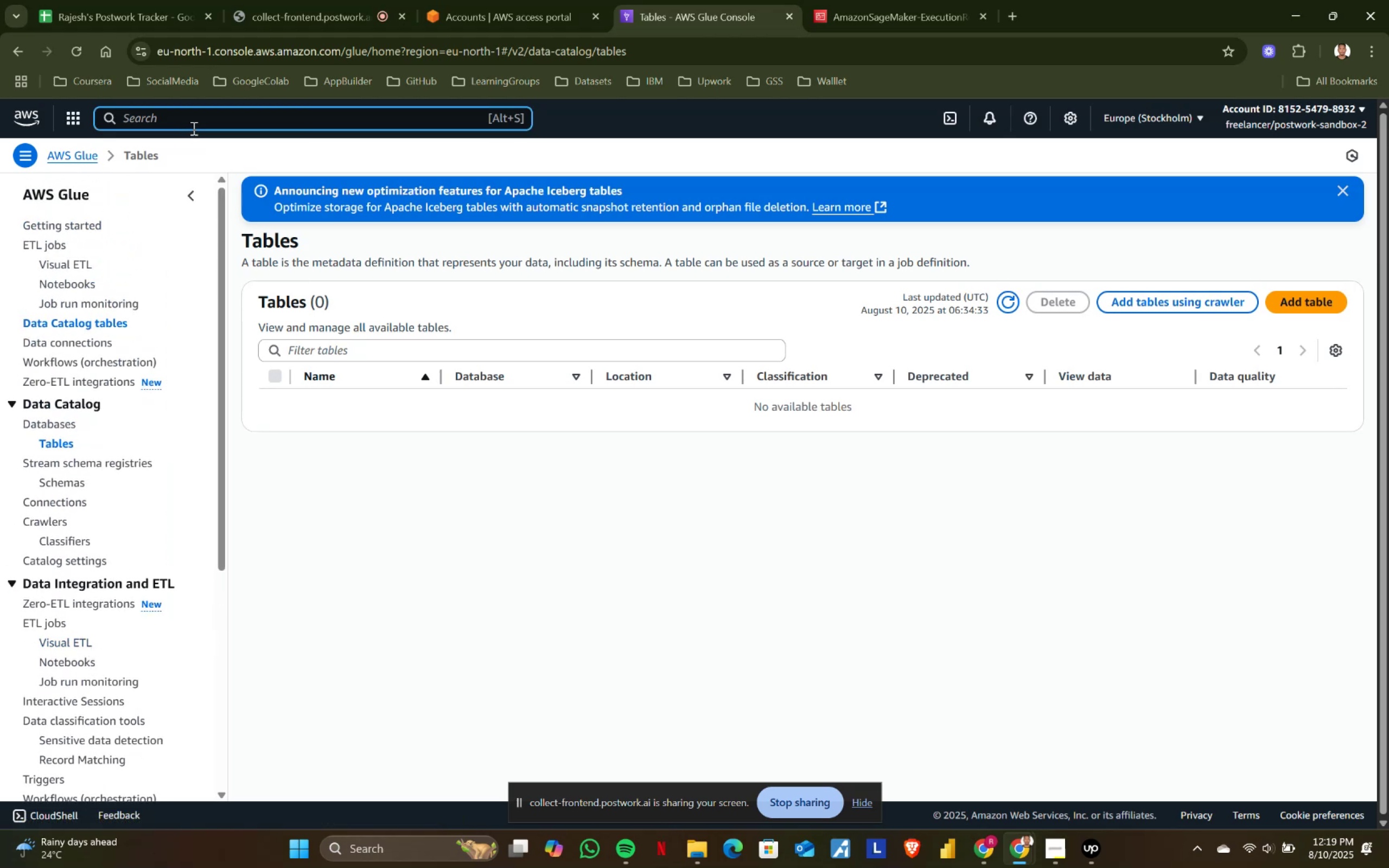 
type(se)
key(Backspace)
type(3)
 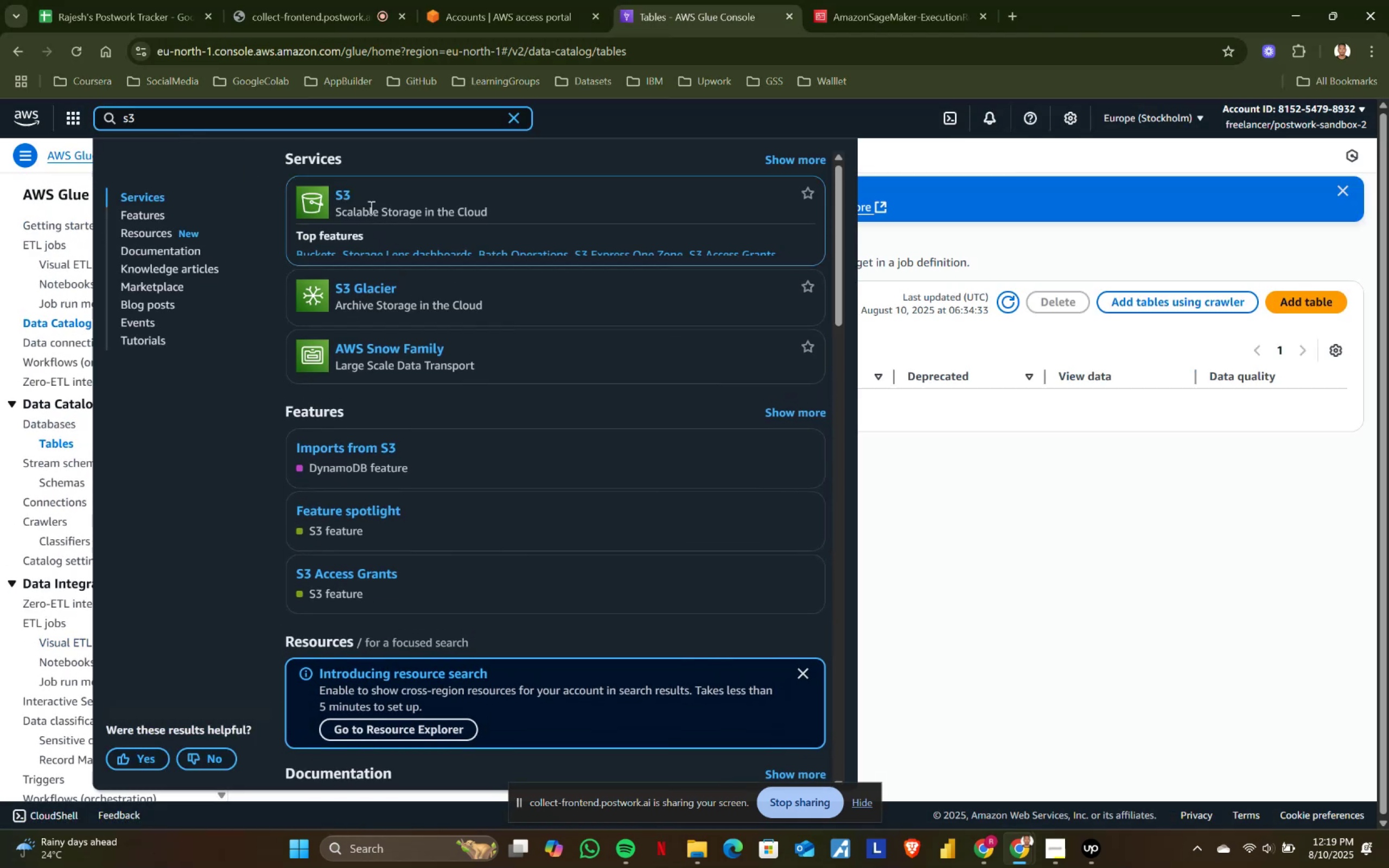 
left_click([339, 197])
 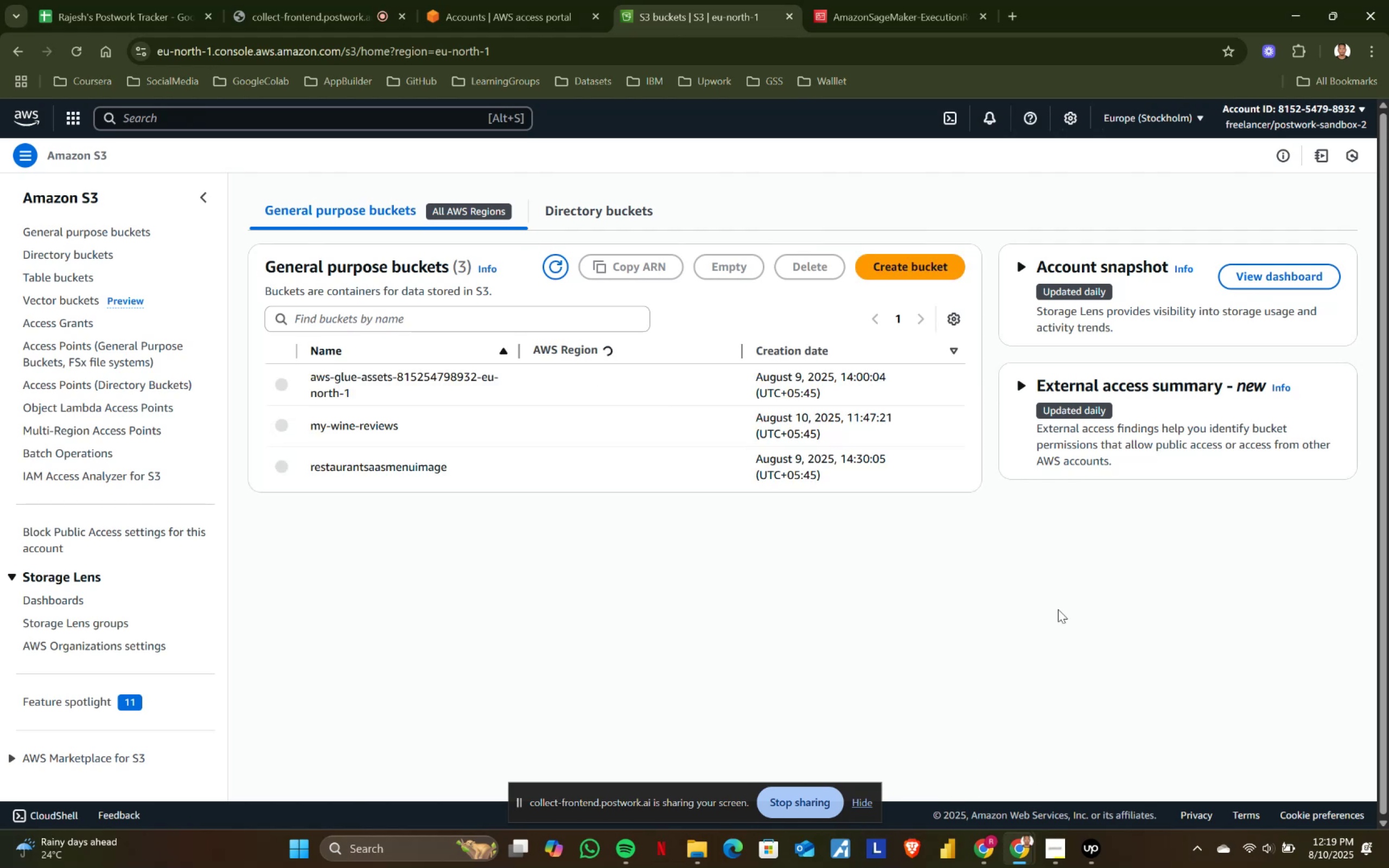 
left_click([1012, 7])
 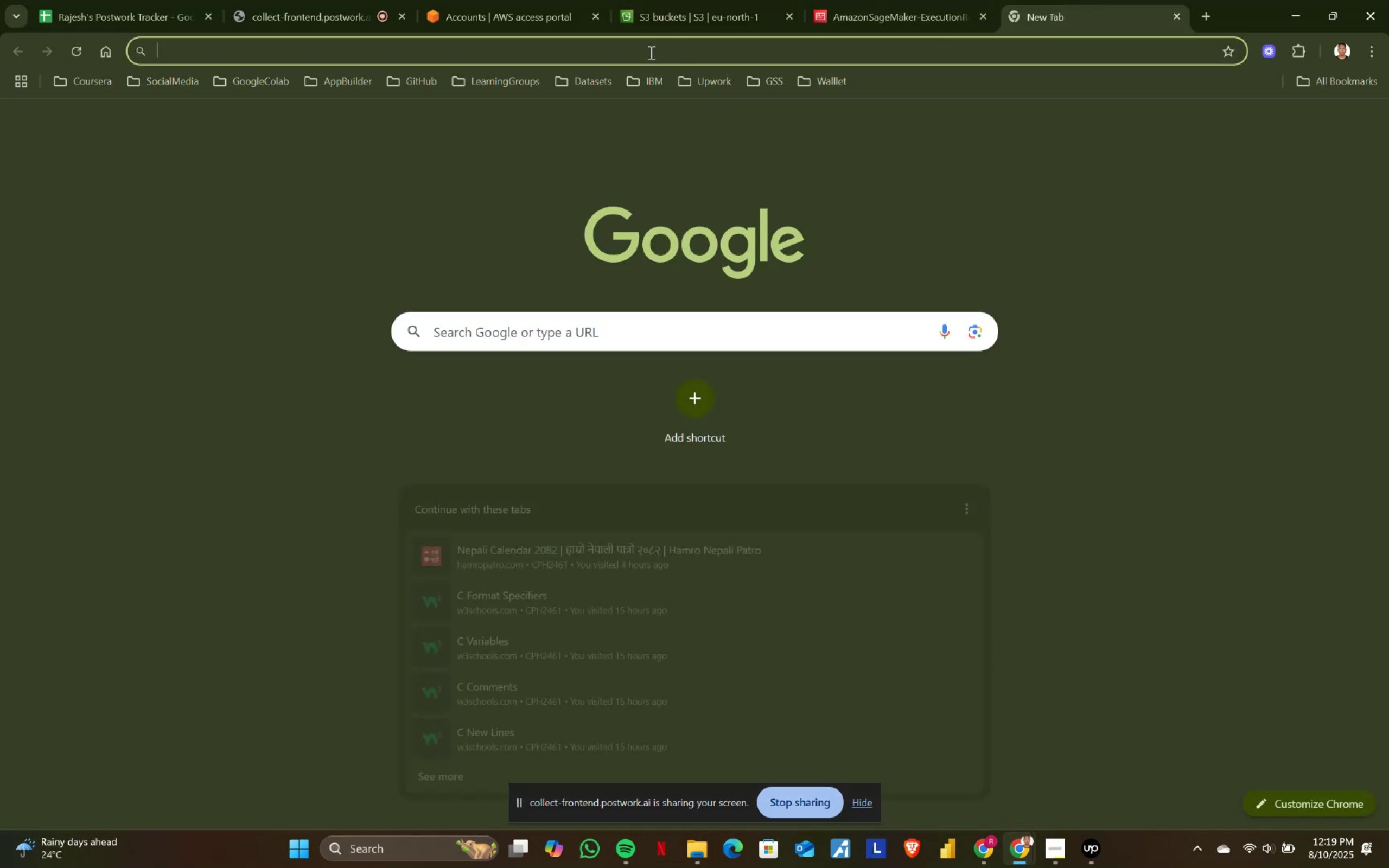 
double_click([650, 52])
 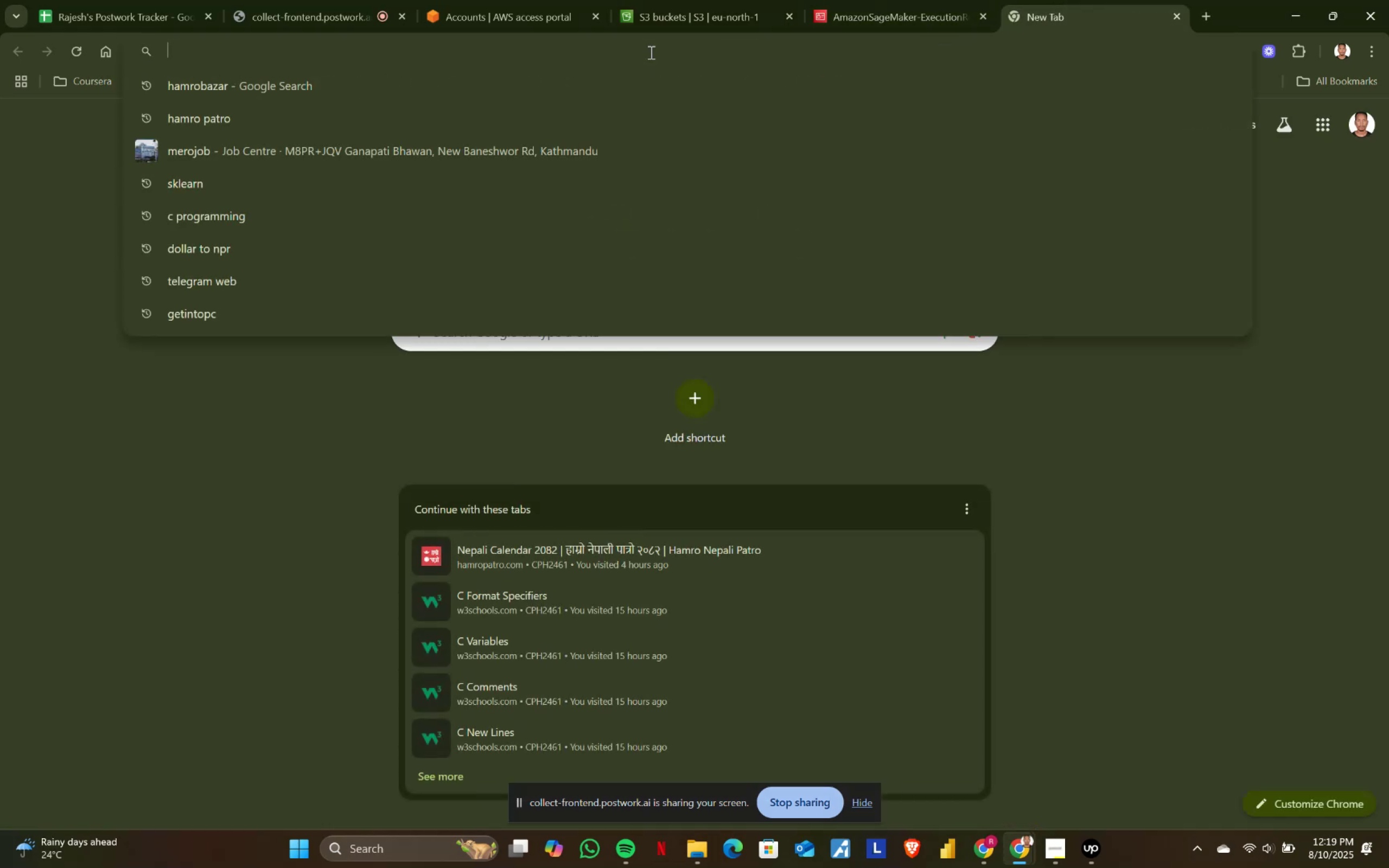 
type(chat)
 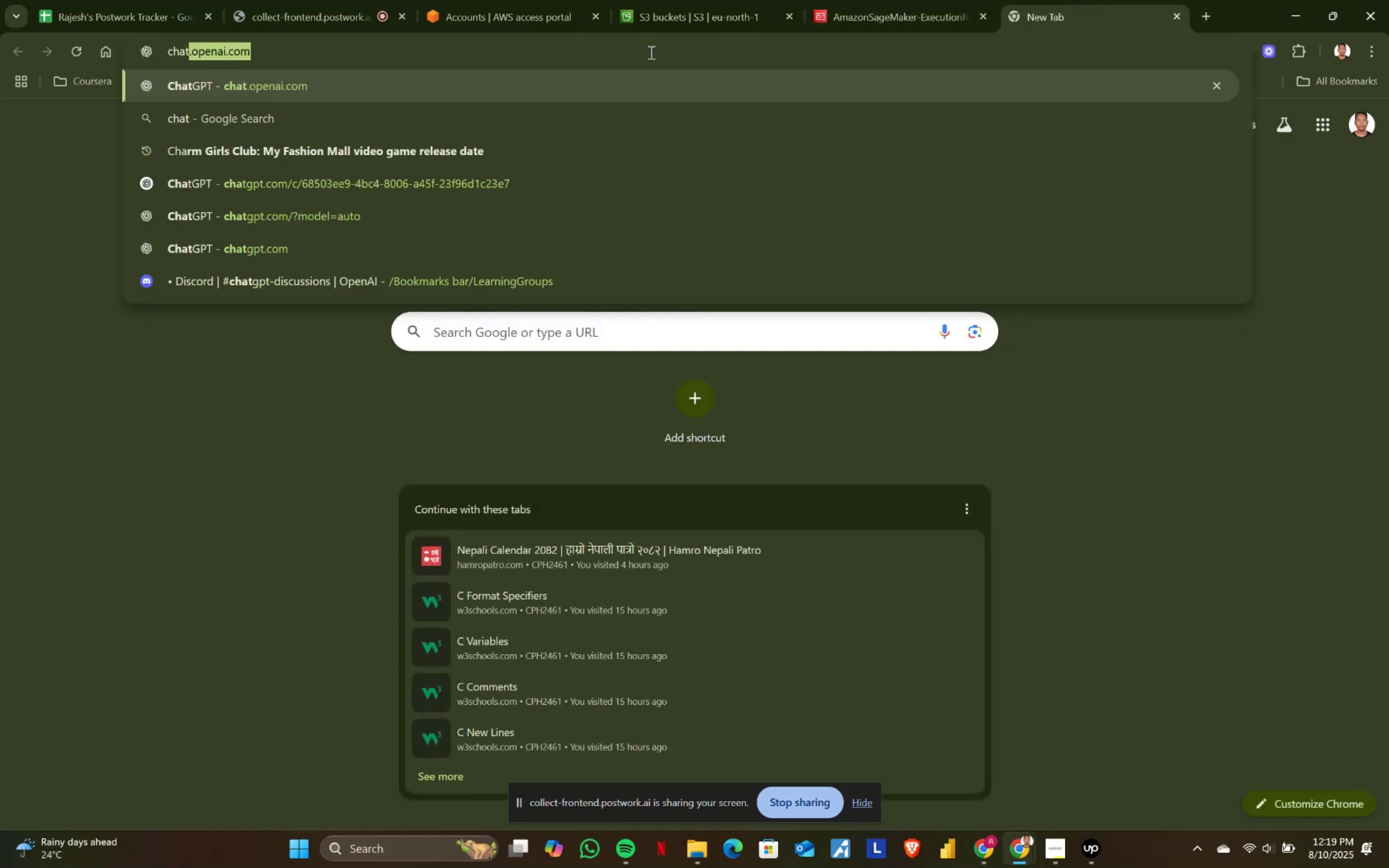 
key(Enter)
 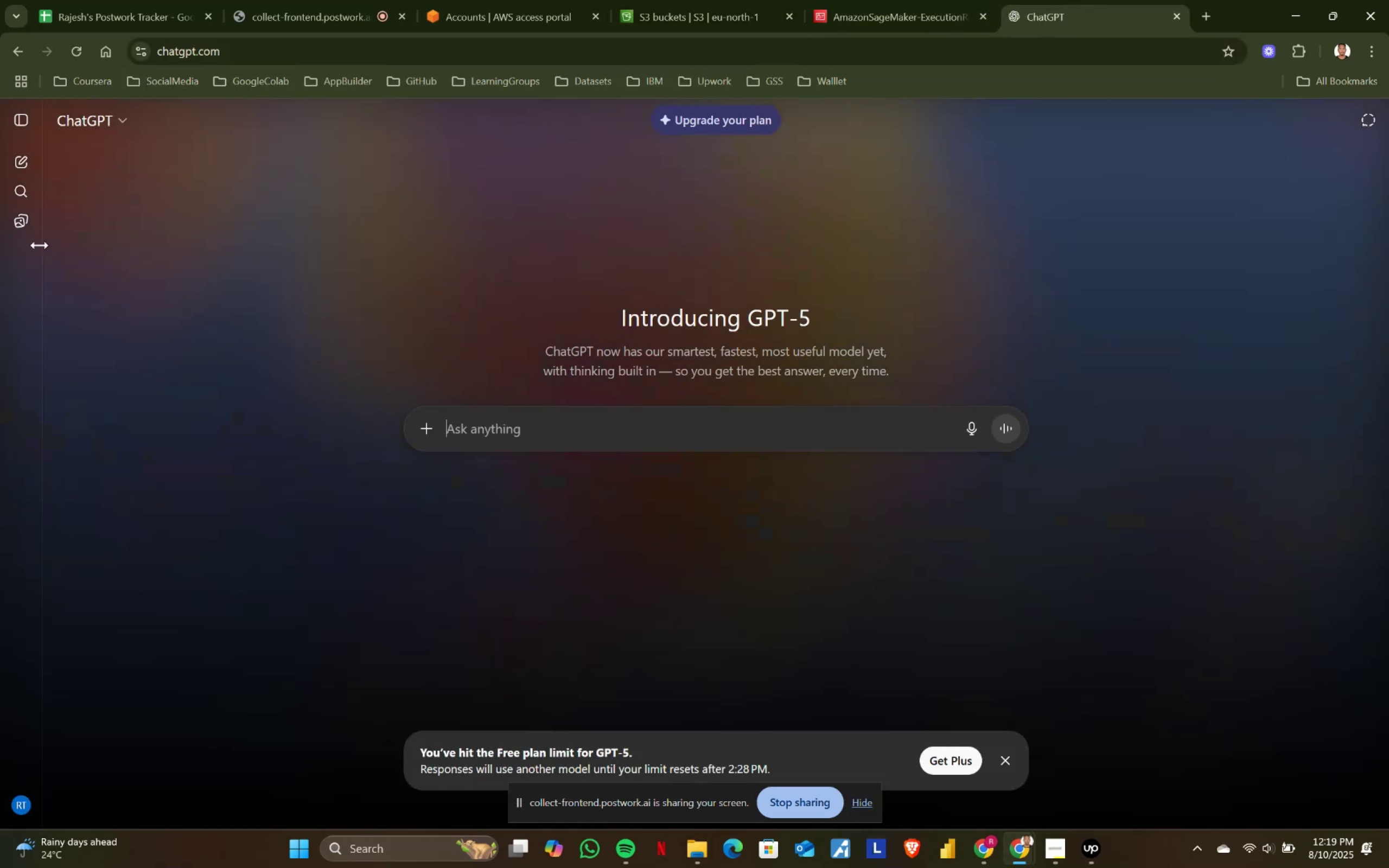 
left_click_drag(start_coordinate=[530, 348], to_coordinate=[914, 373])
 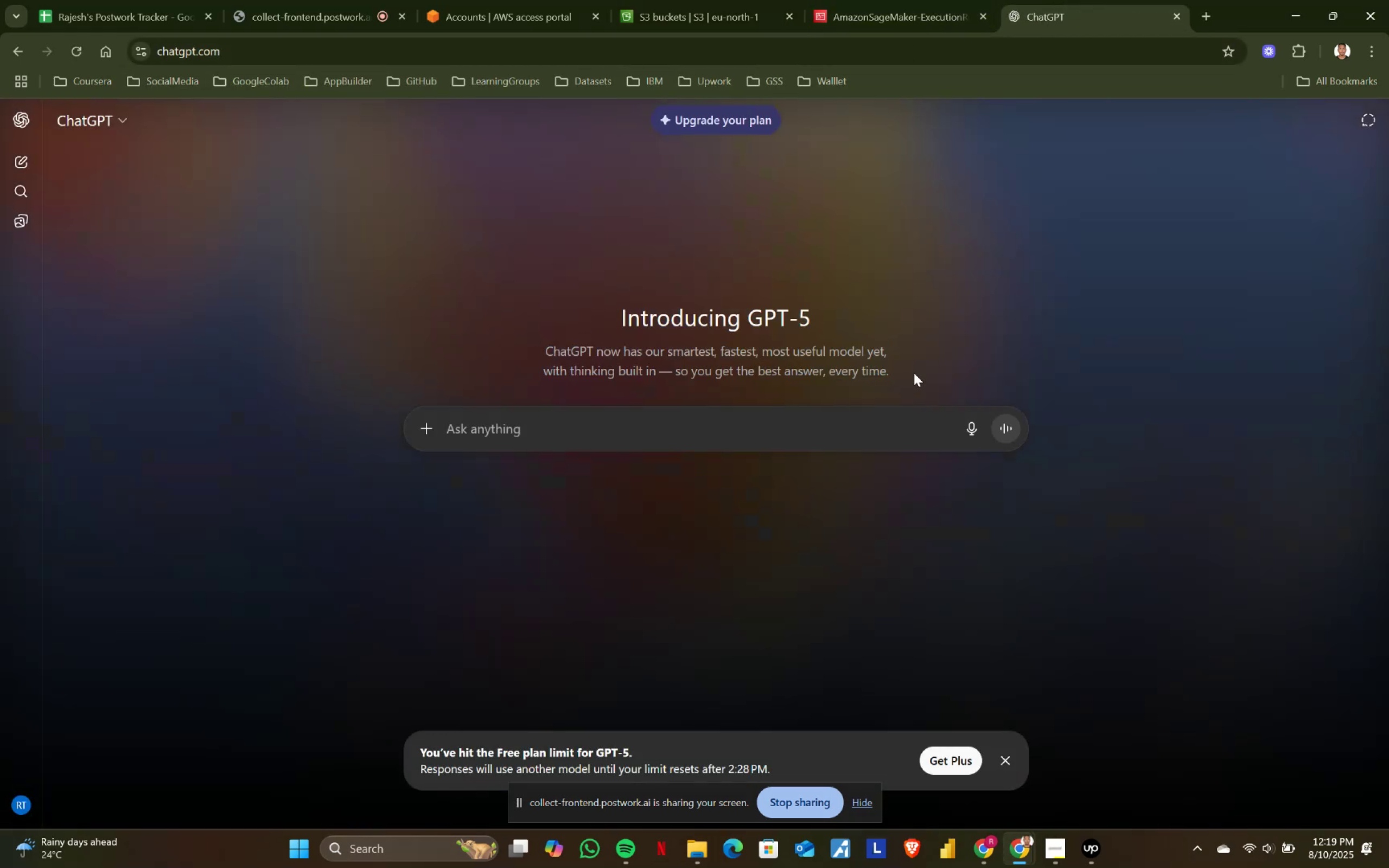 
left_click([914, 373])
 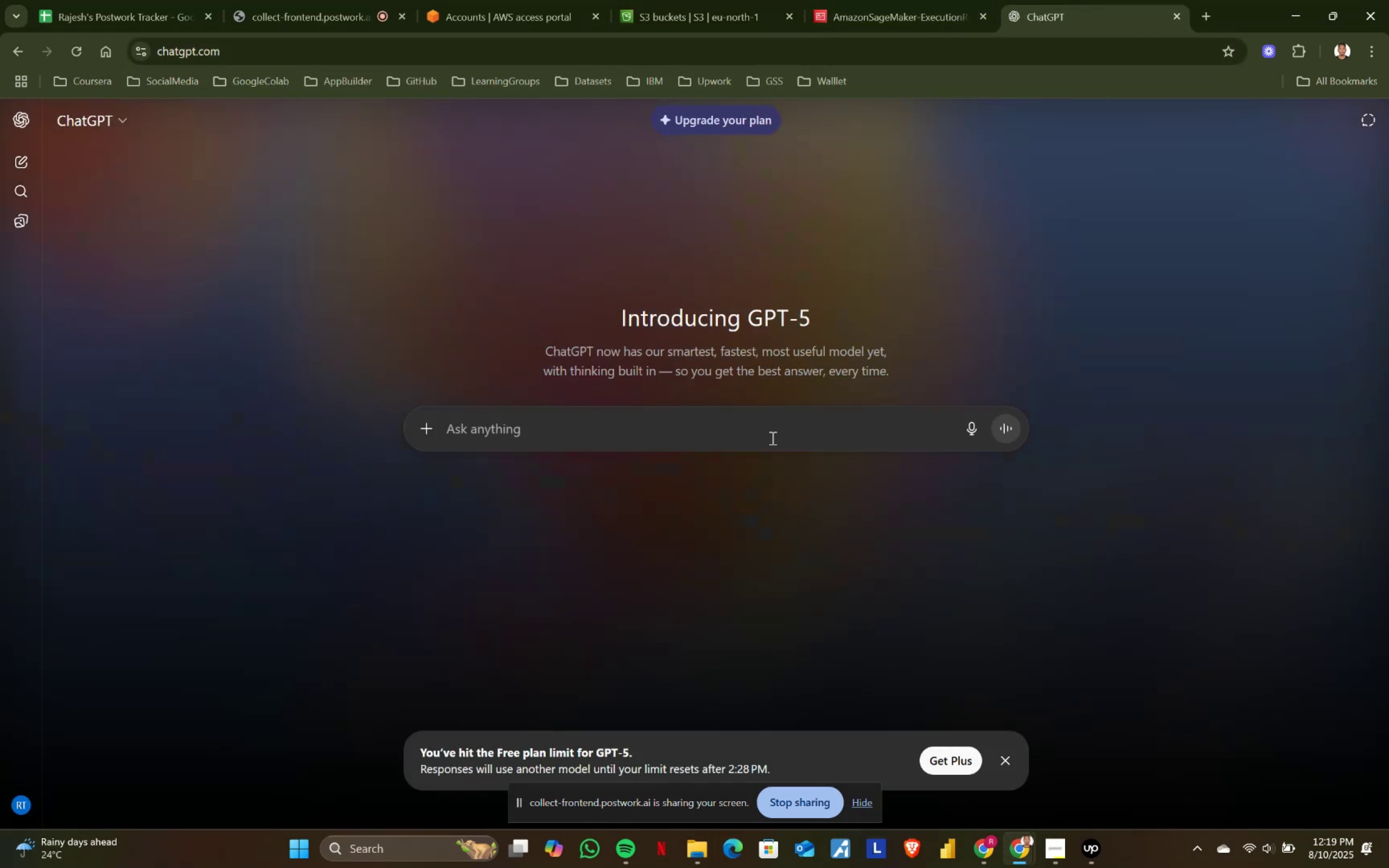 
left_click([710, 424])
 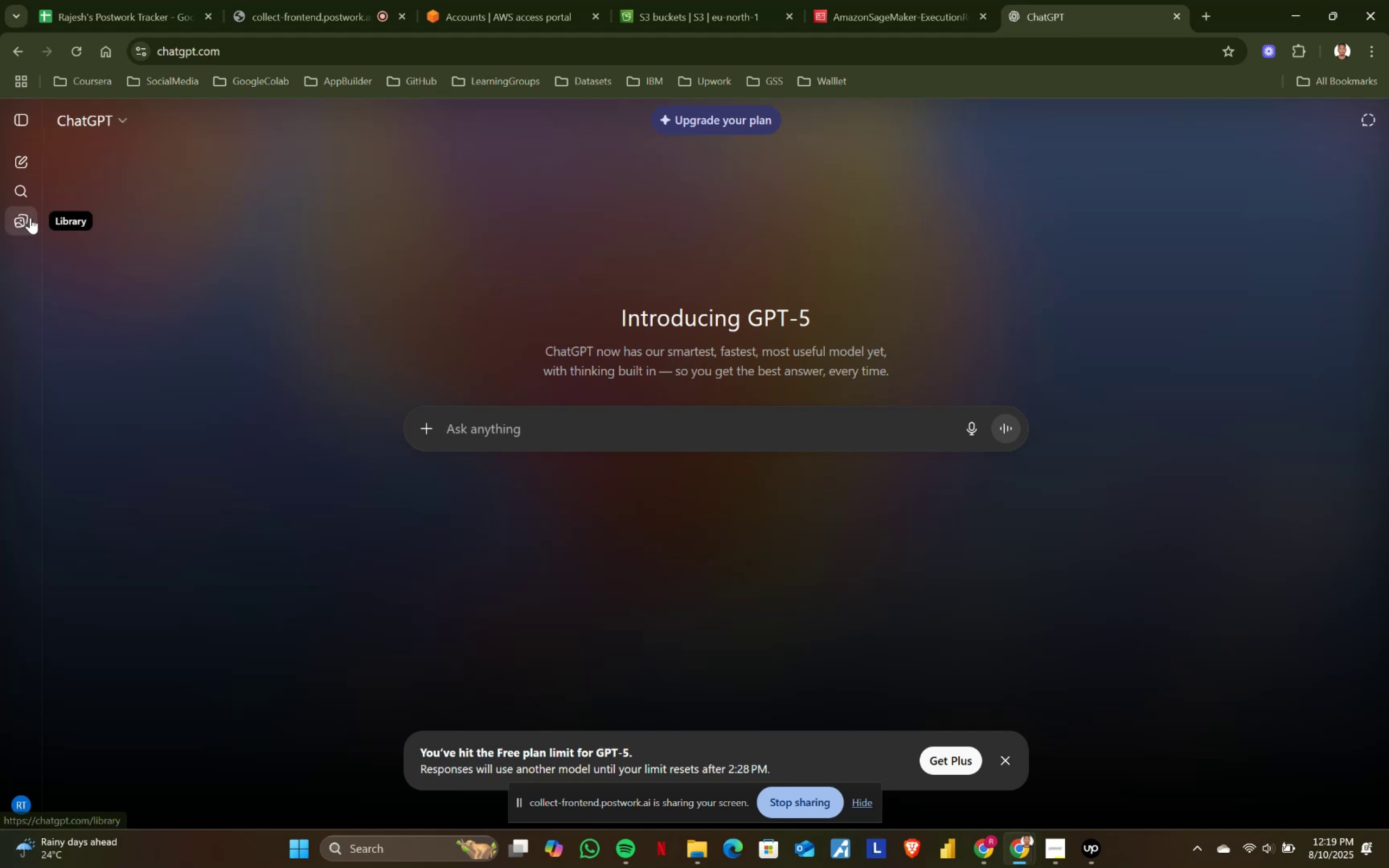 
left_click([21, 122])
 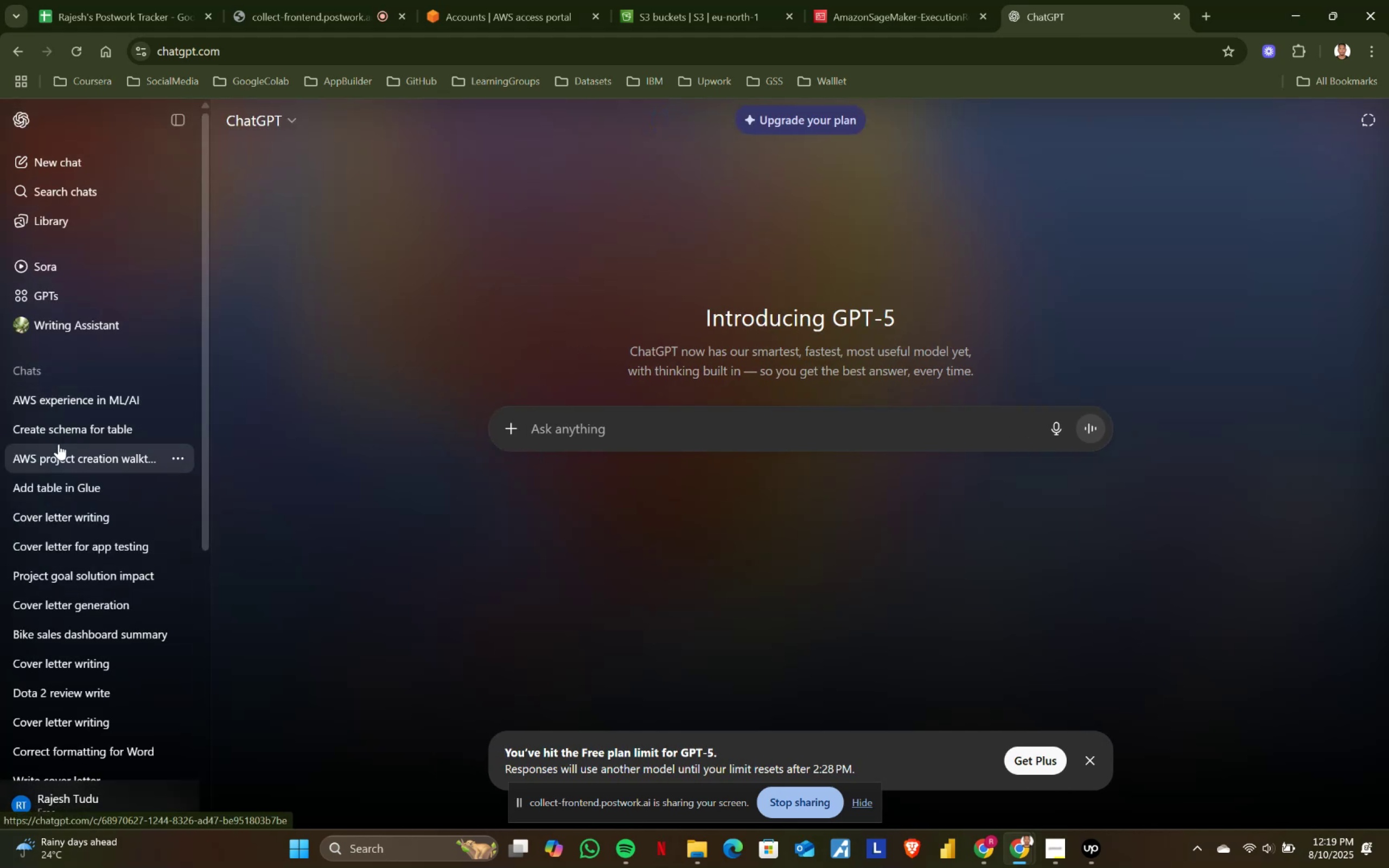 
hold_key(key=ControlLeft, duration=1.52)
left_click([83, 401])
 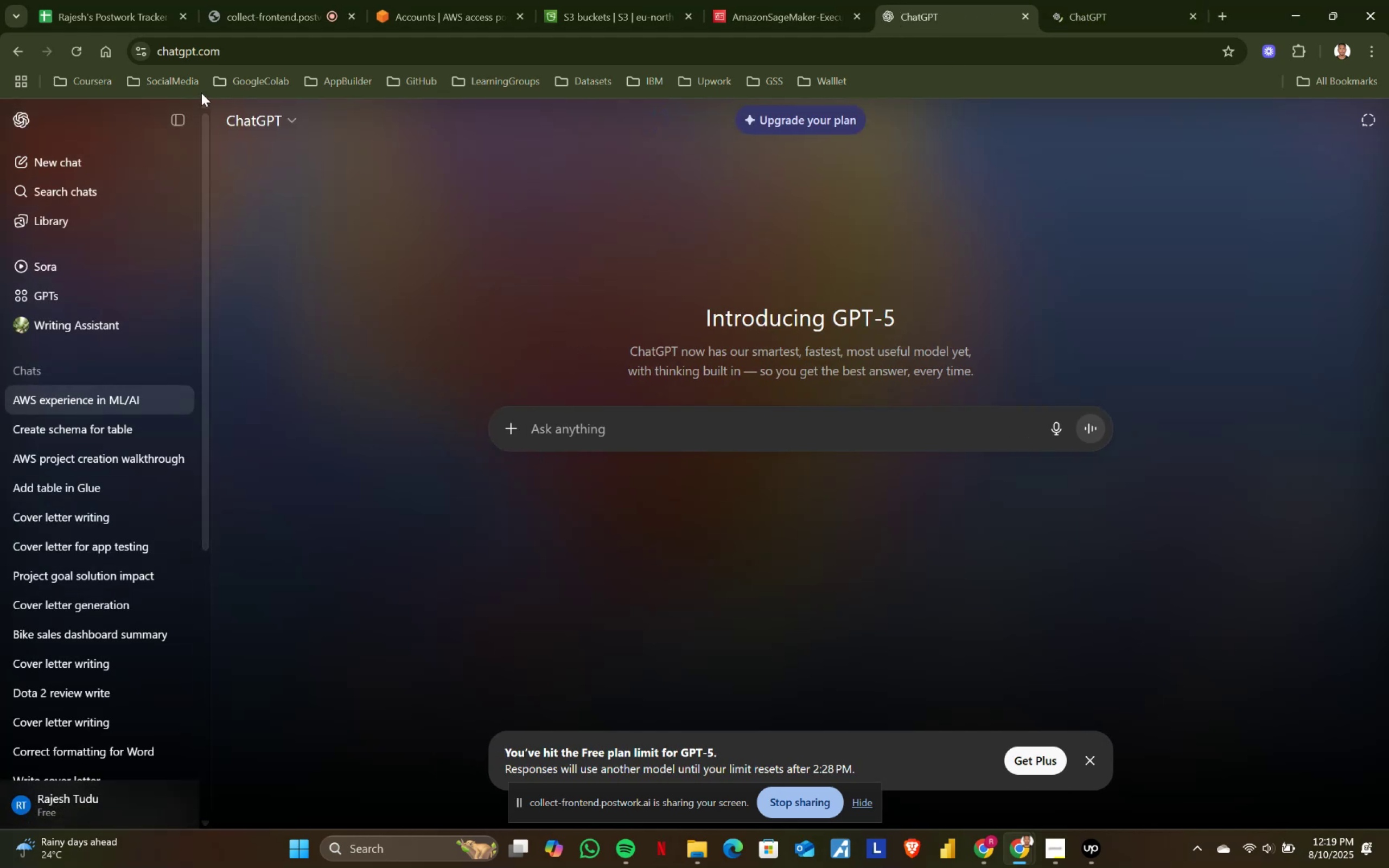 
left_click([186, 119])
 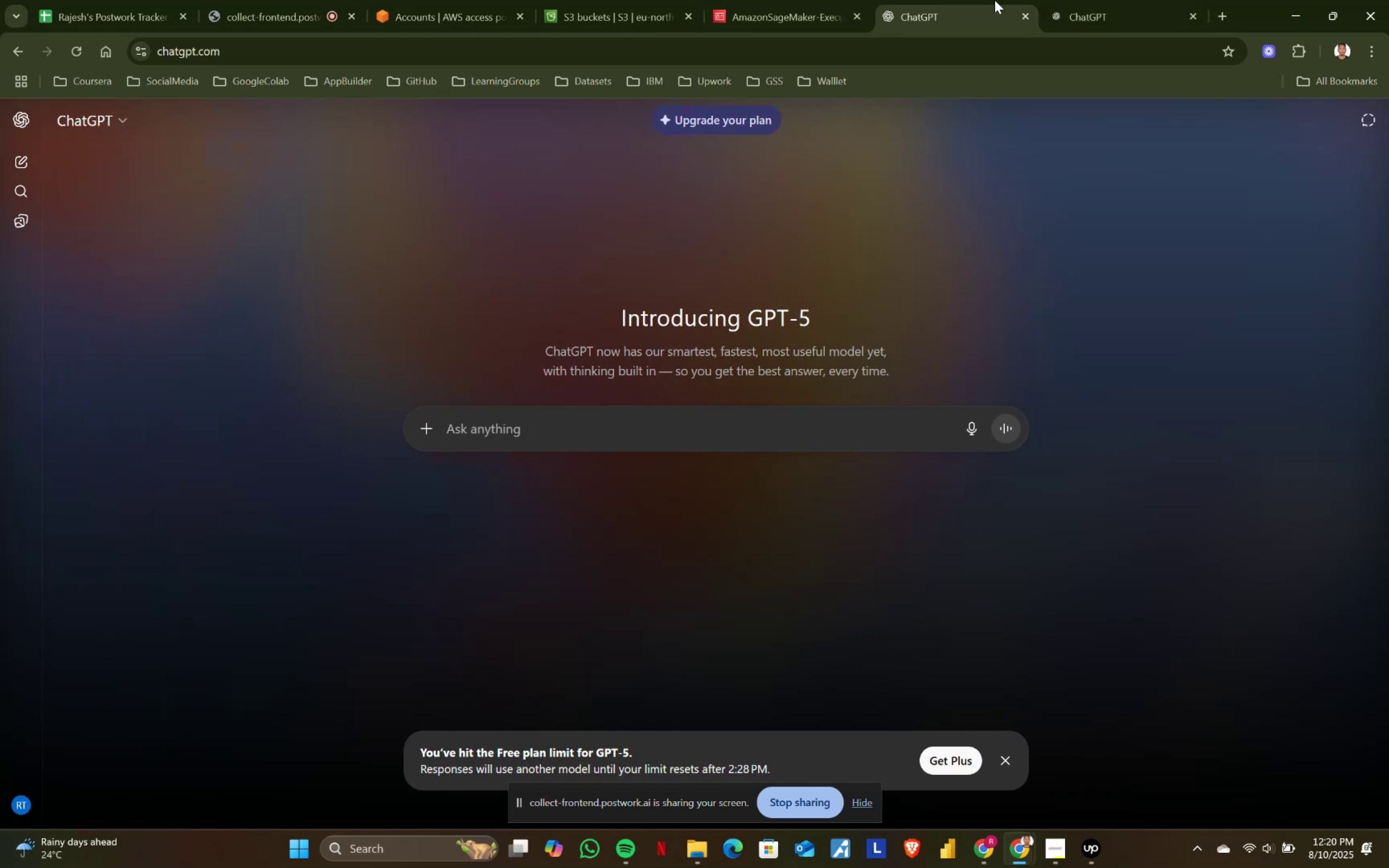 
left_click([1076, 0])
 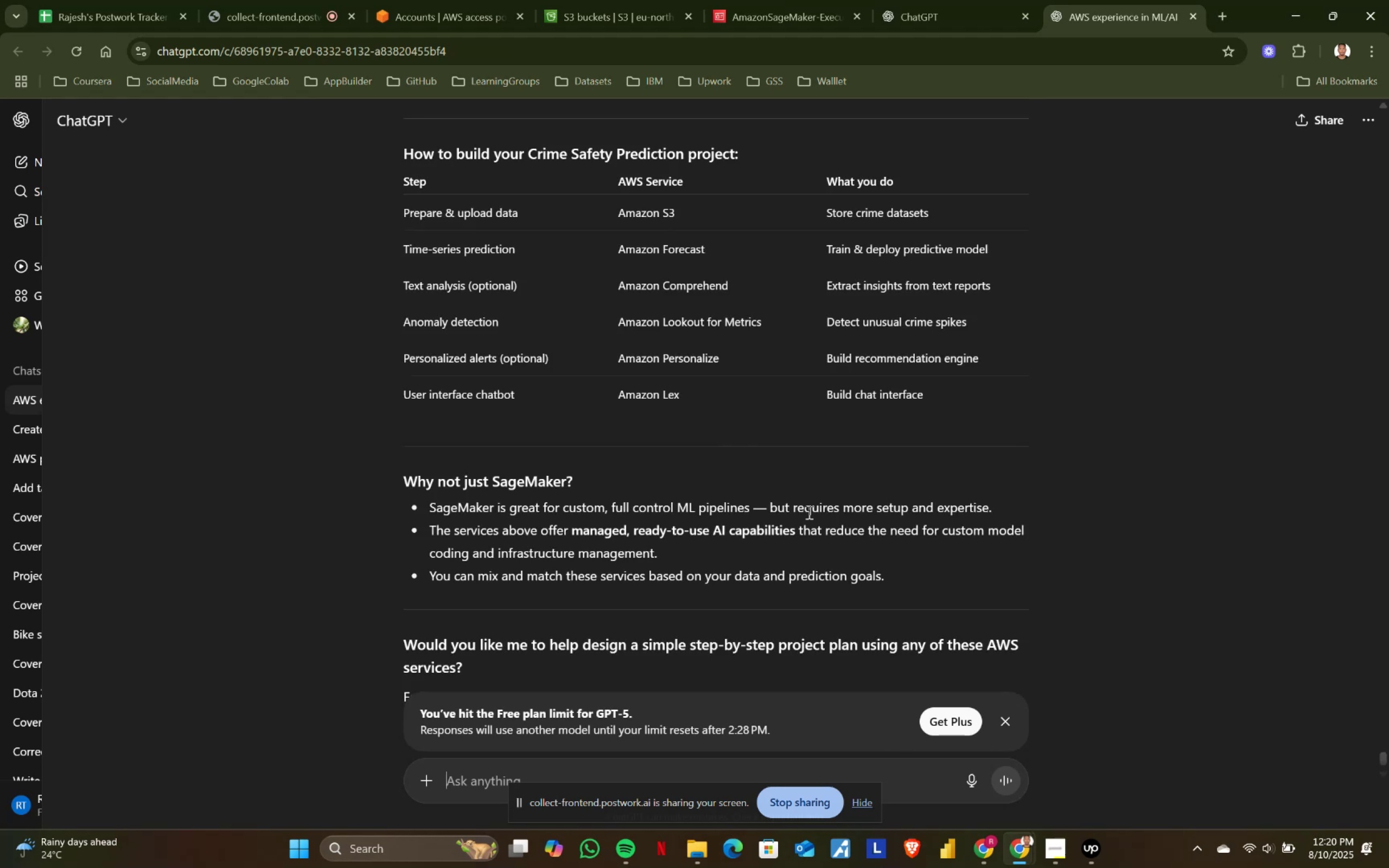 
wait(5.61)
 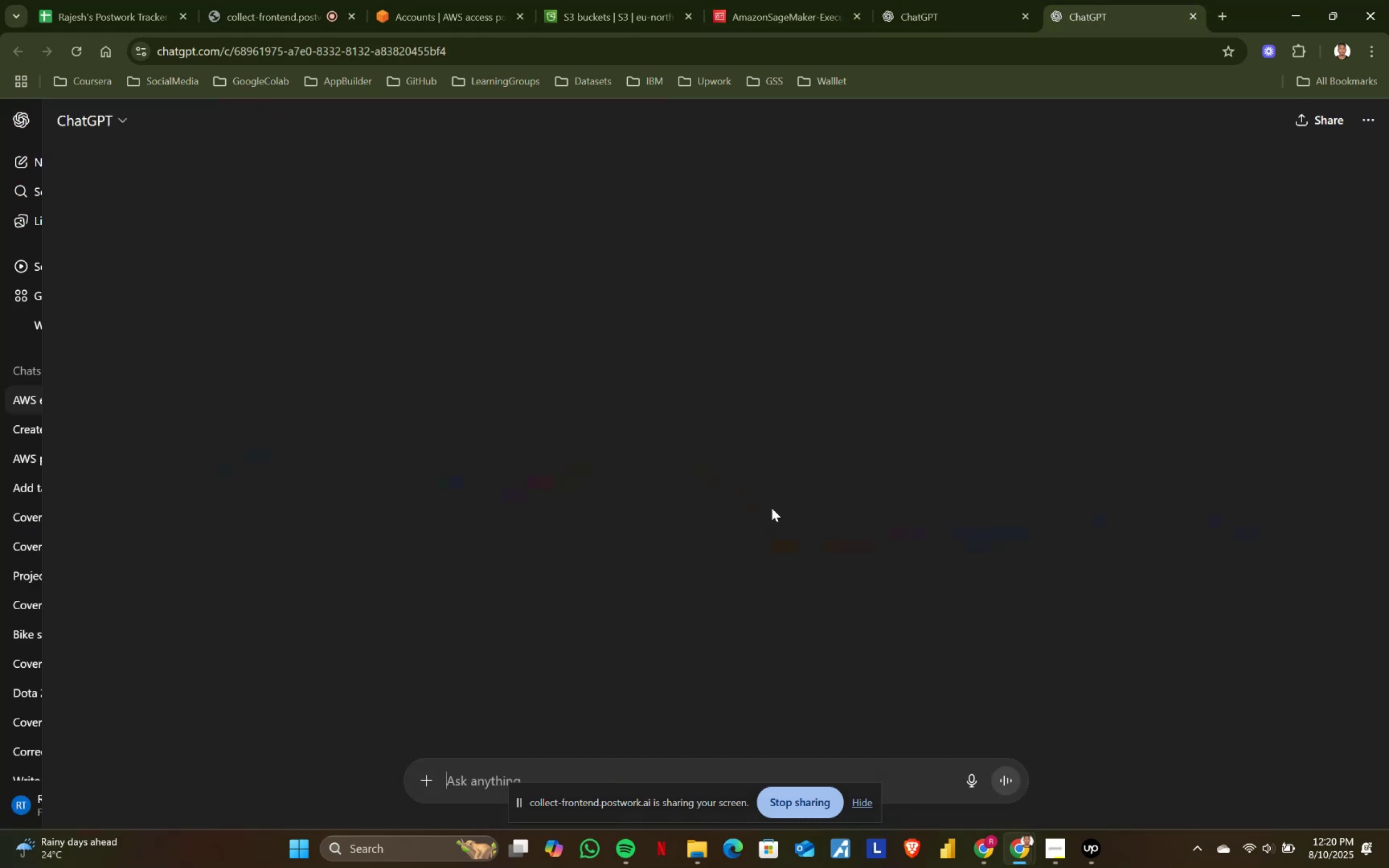 
scroll: coordinate [560, 319], scroll_direction: up, amount: 388.0
 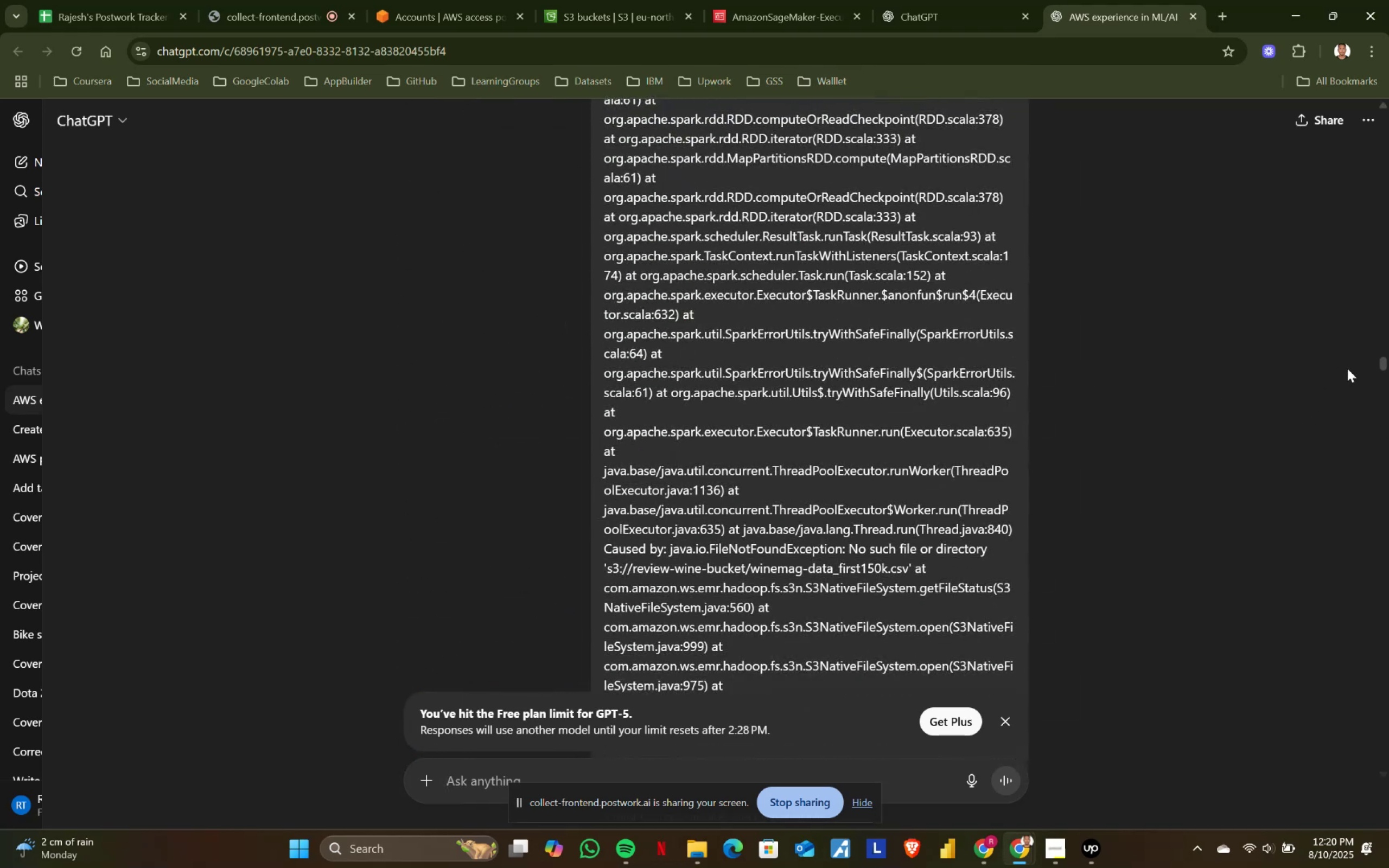 
left_click_drag(start_coordinate=[1384, 362], to_coordinate=[1386, 237])
 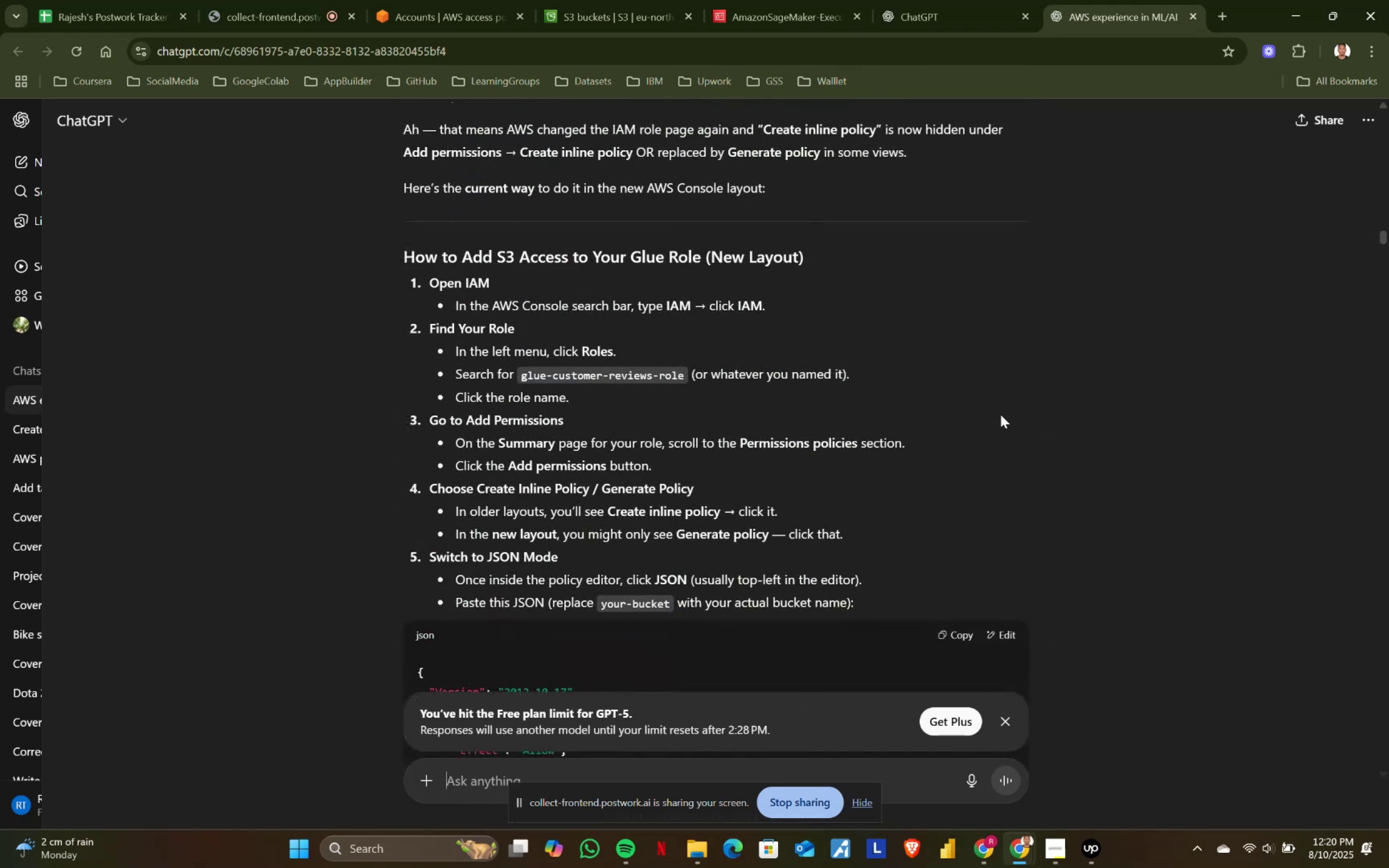 
scroll: coordinate [759, 517], scroll_direction: up, amount: 69.0
 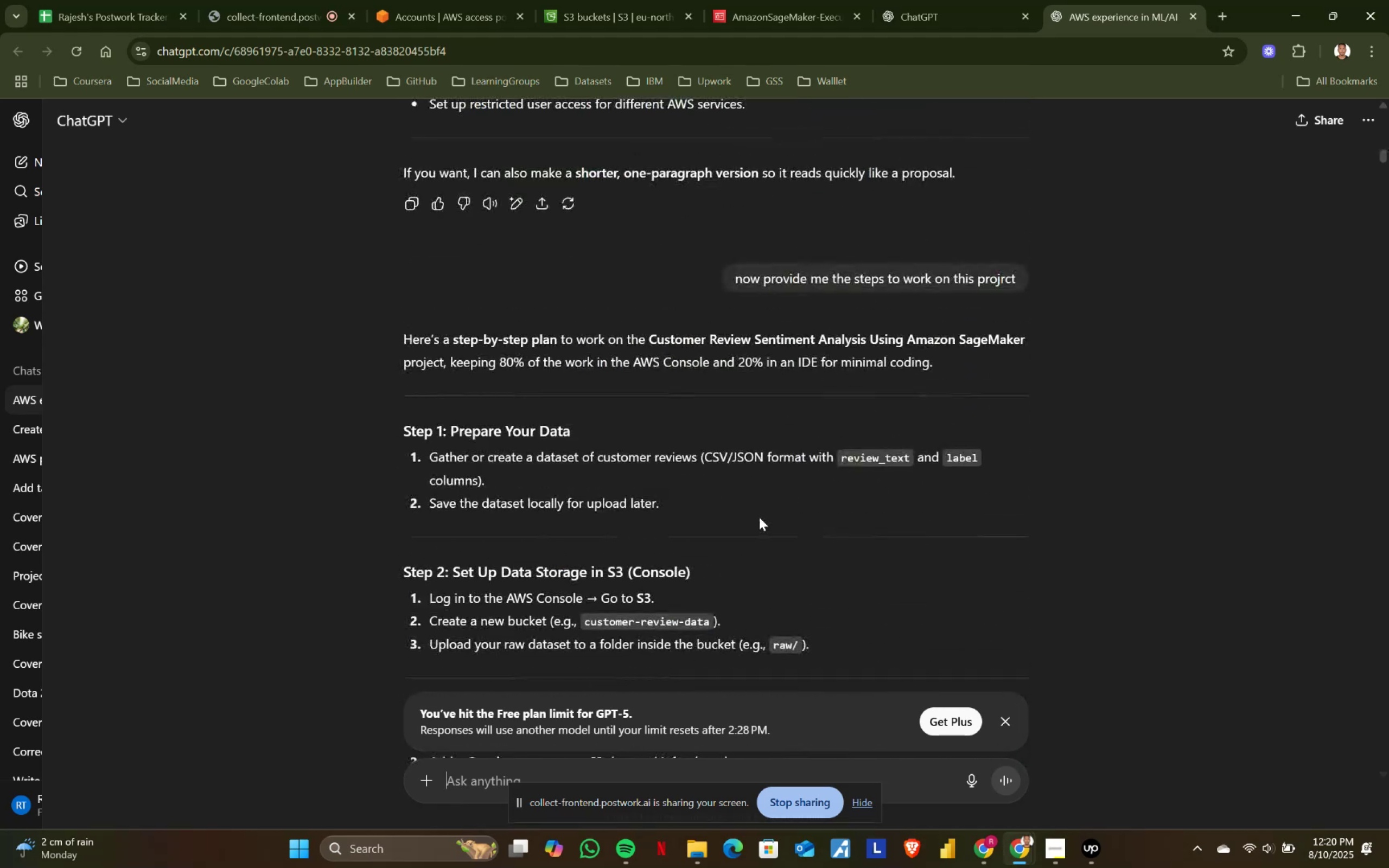 
scroll: coordinate [759, 517], scroll_direction: down, amount: 2.0
 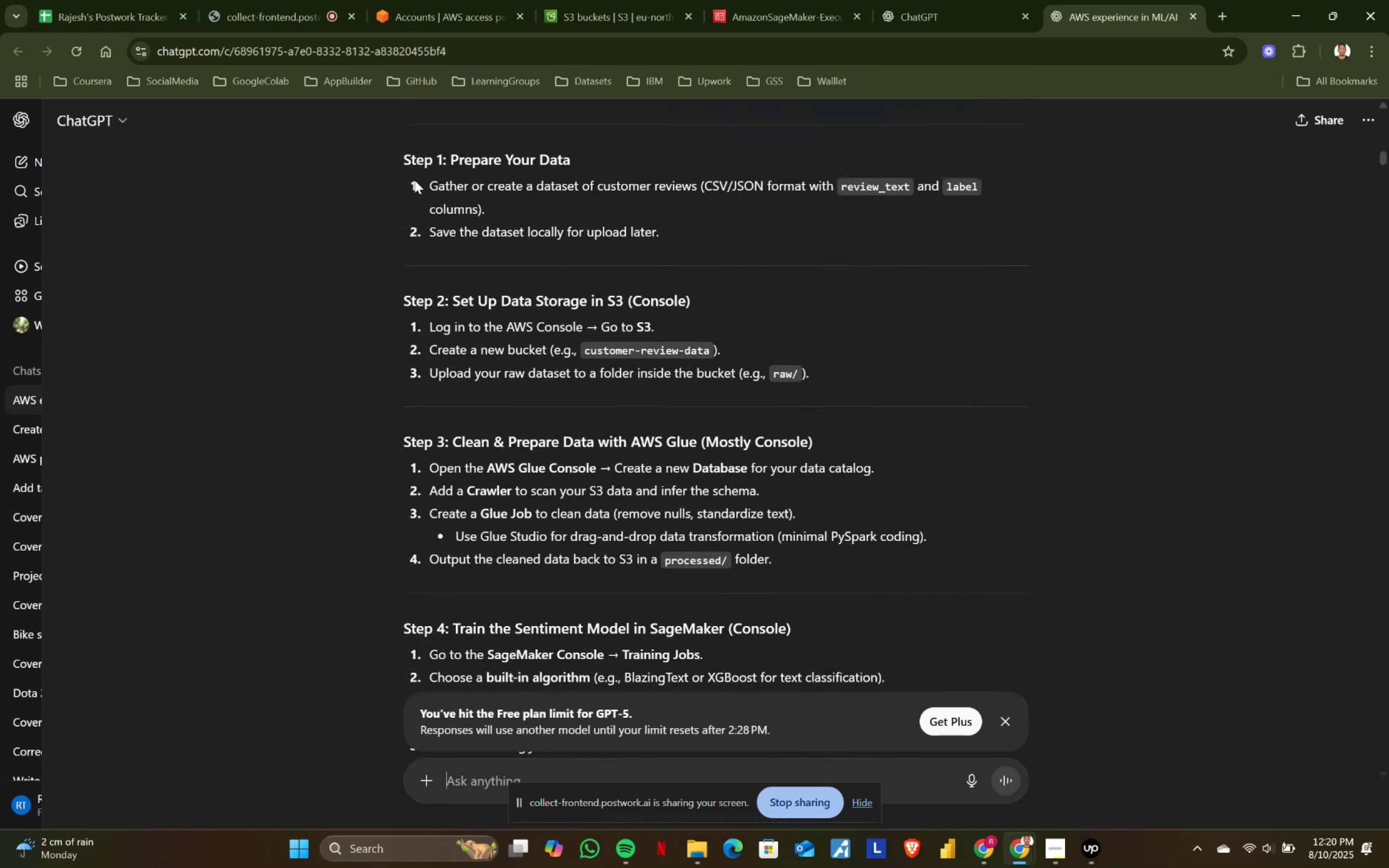 
left_click_drag(start_coordinate=[399, 158], to_coordinate=[713, 478])
 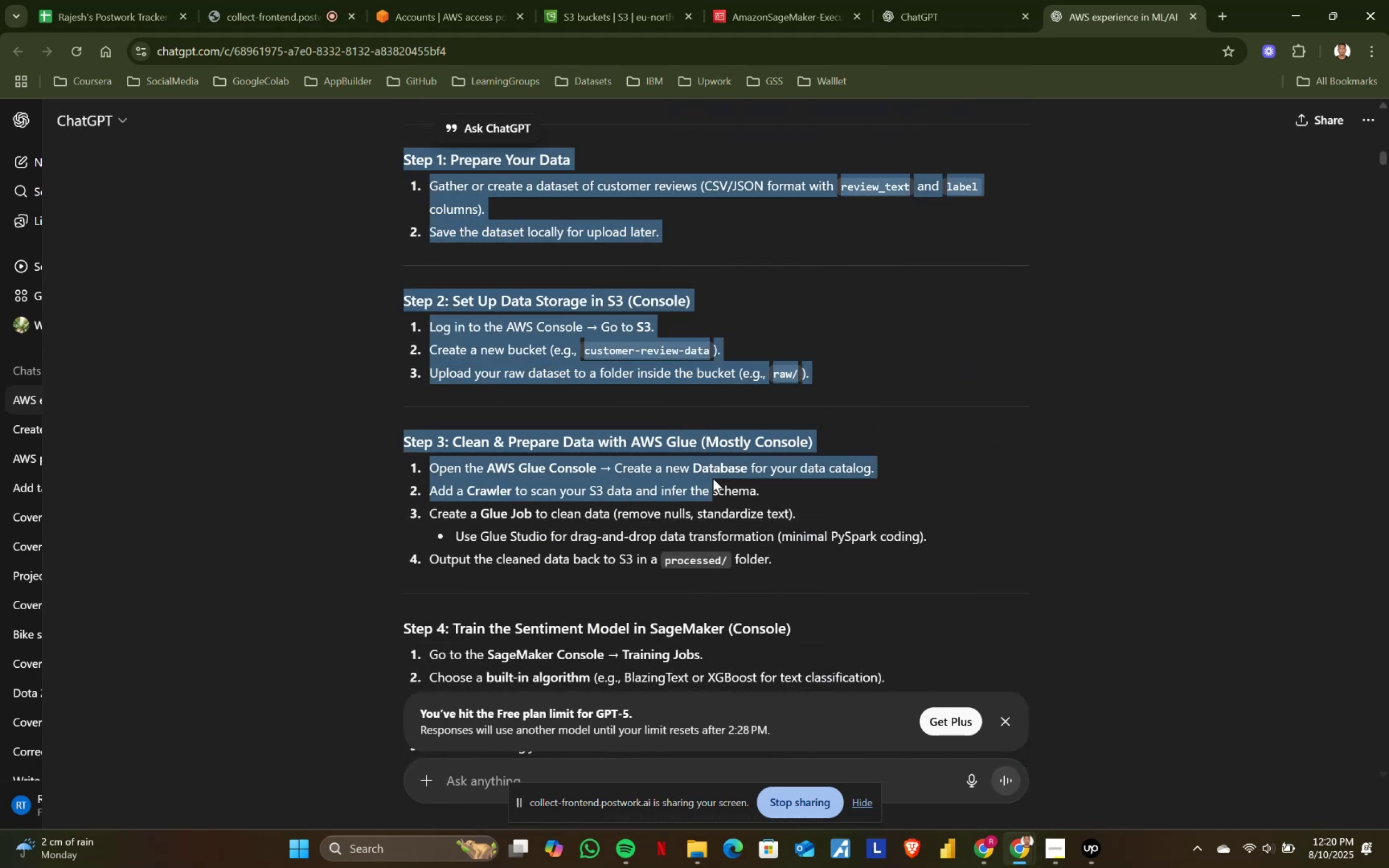 
scroll: coordinate [669, 479], scroll_direction: down, amount: 8.0
 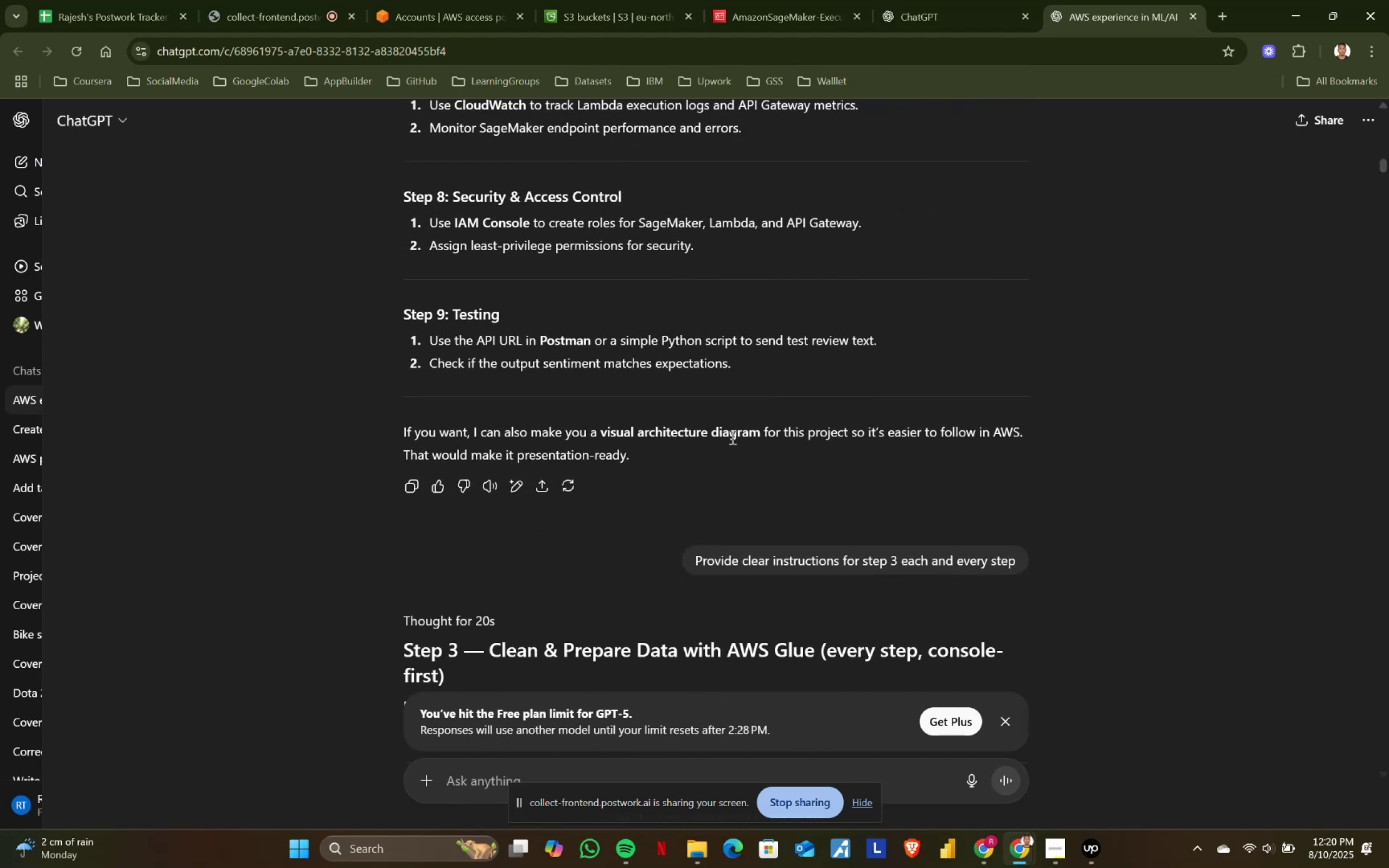 
hold_key(key=ShiftLeft, duration=0.46)
left_click([743, 361])
 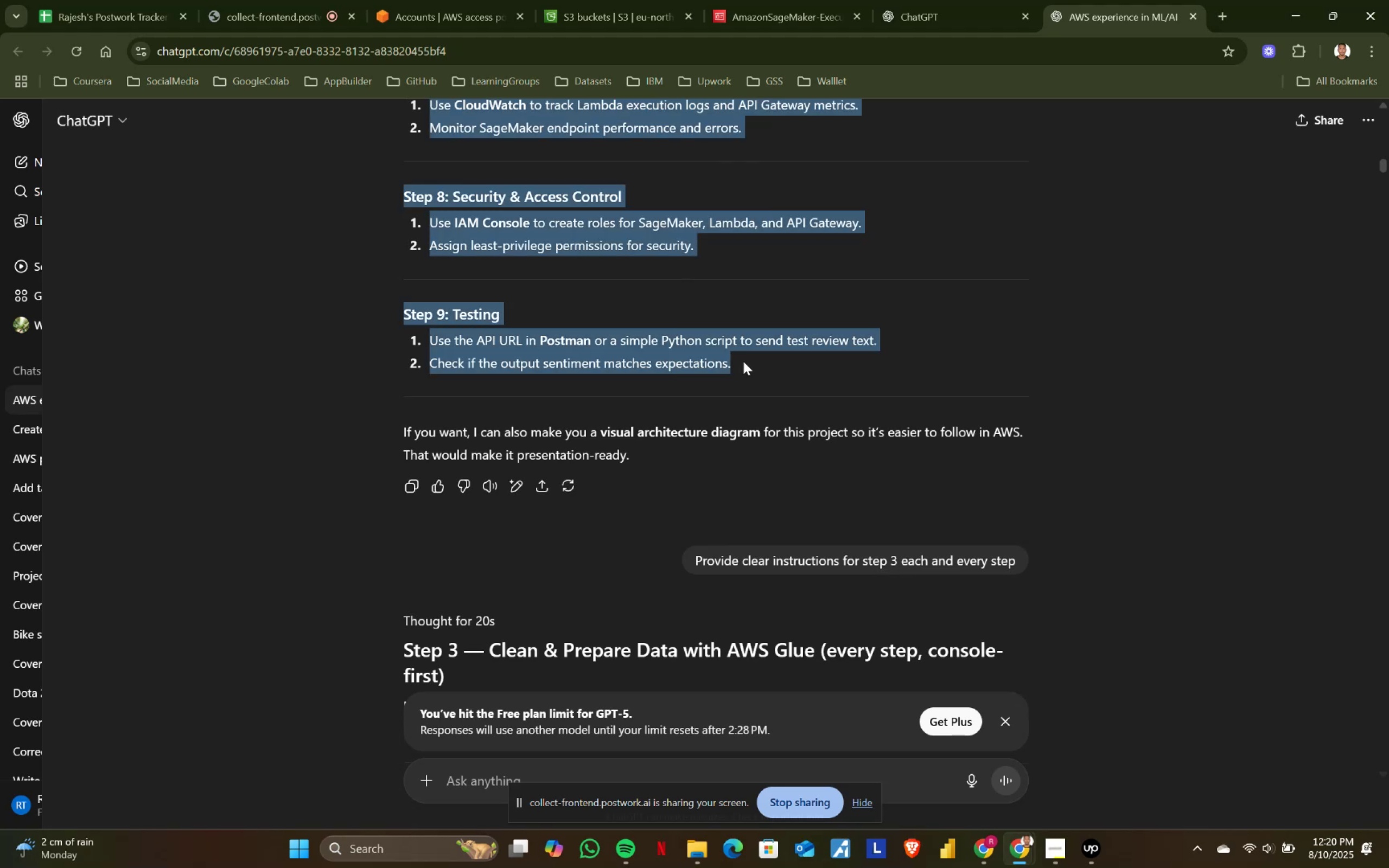 
key(Control+ControlLeft)
 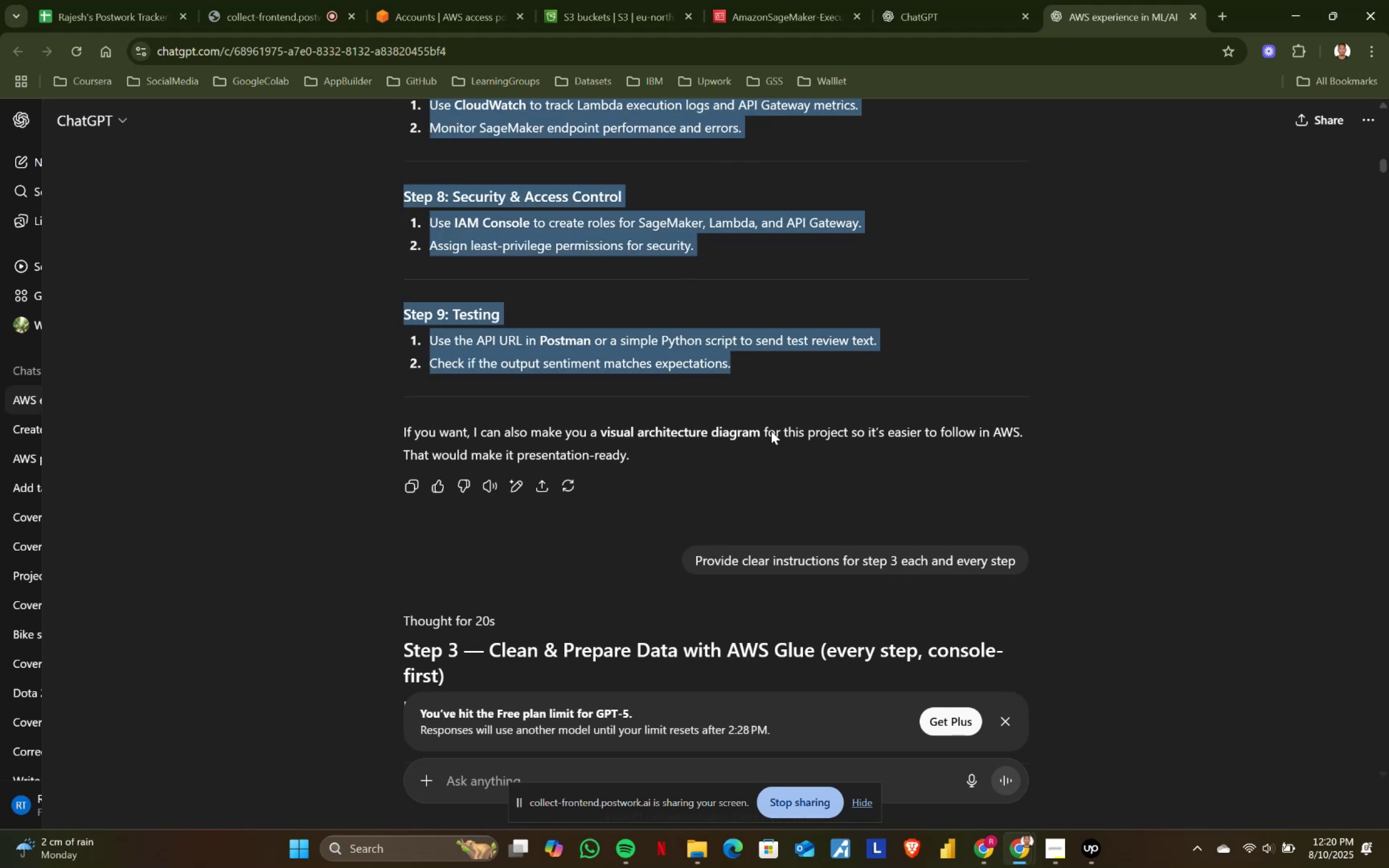 
key(Control+C)
 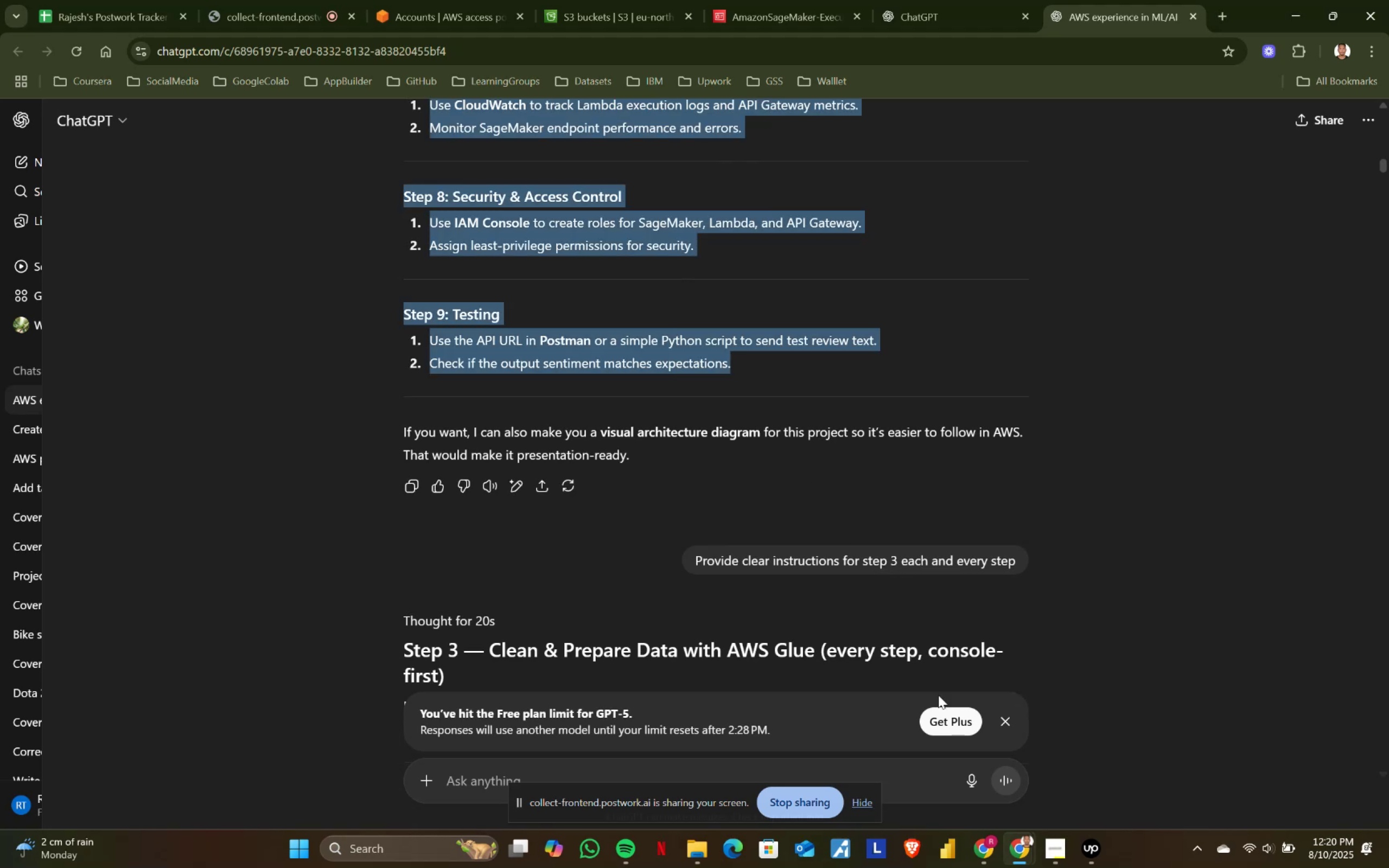 
key(Control+ControlLeft)
 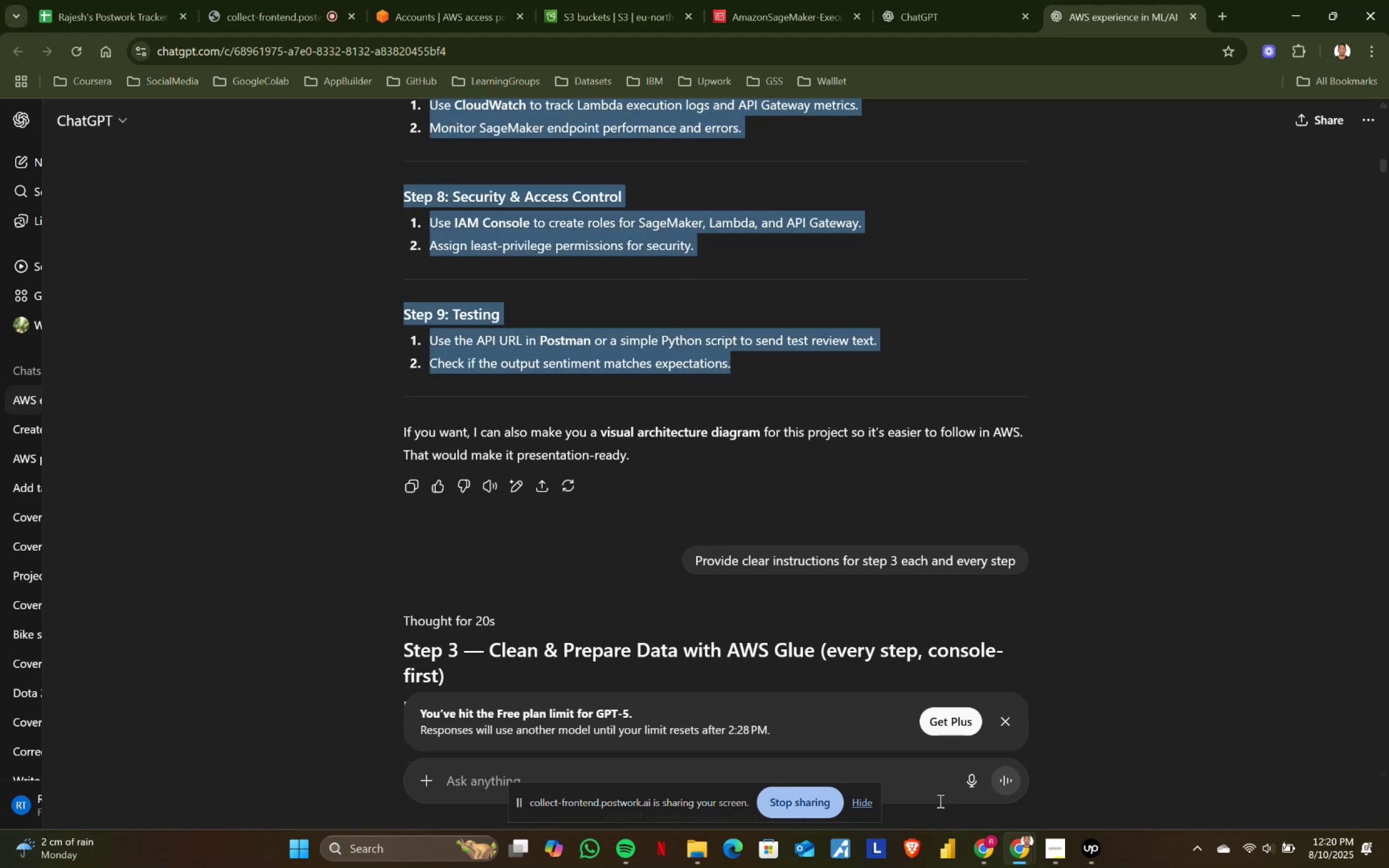 
key(Control+C)
 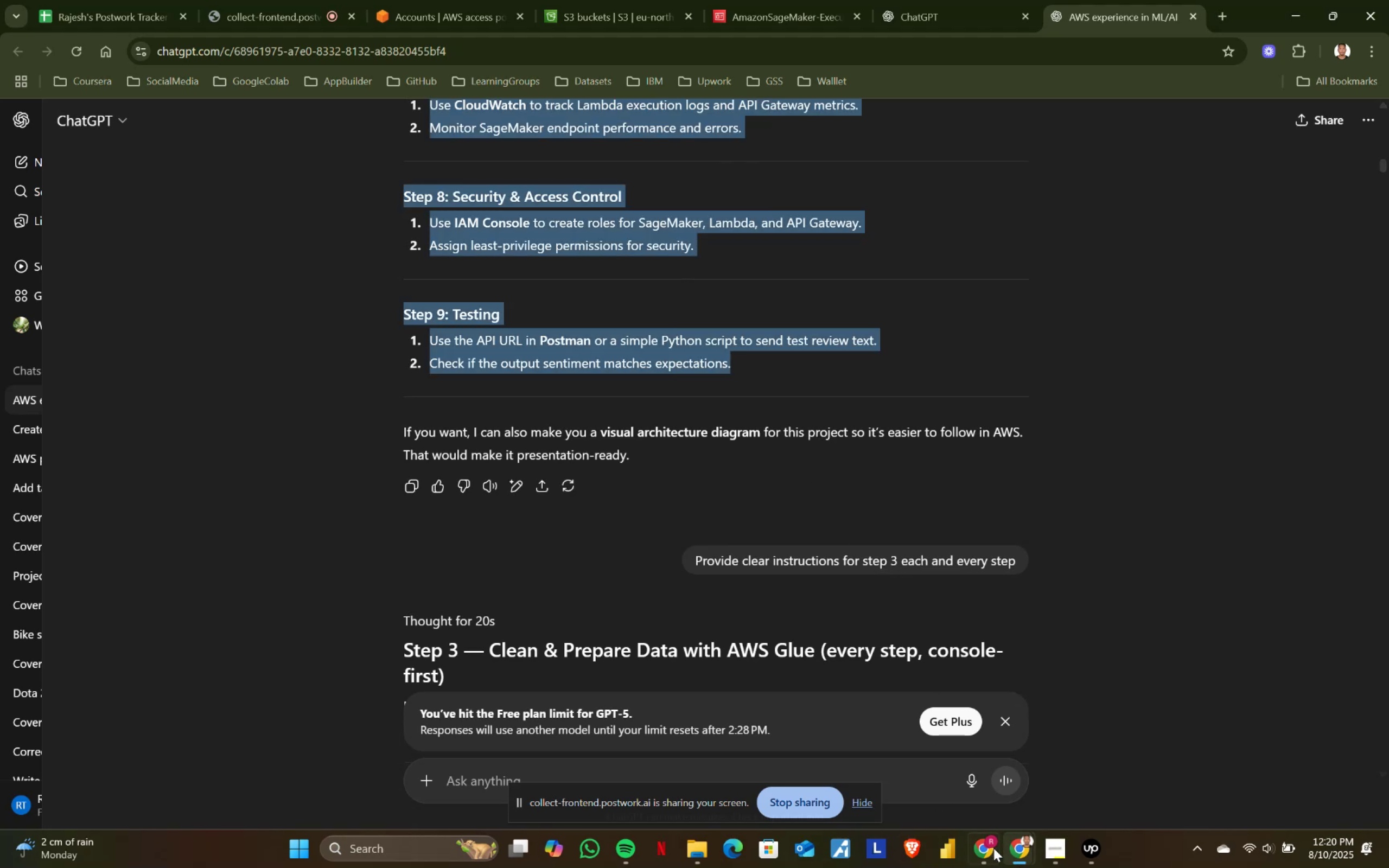 
left_click([990, 846])
 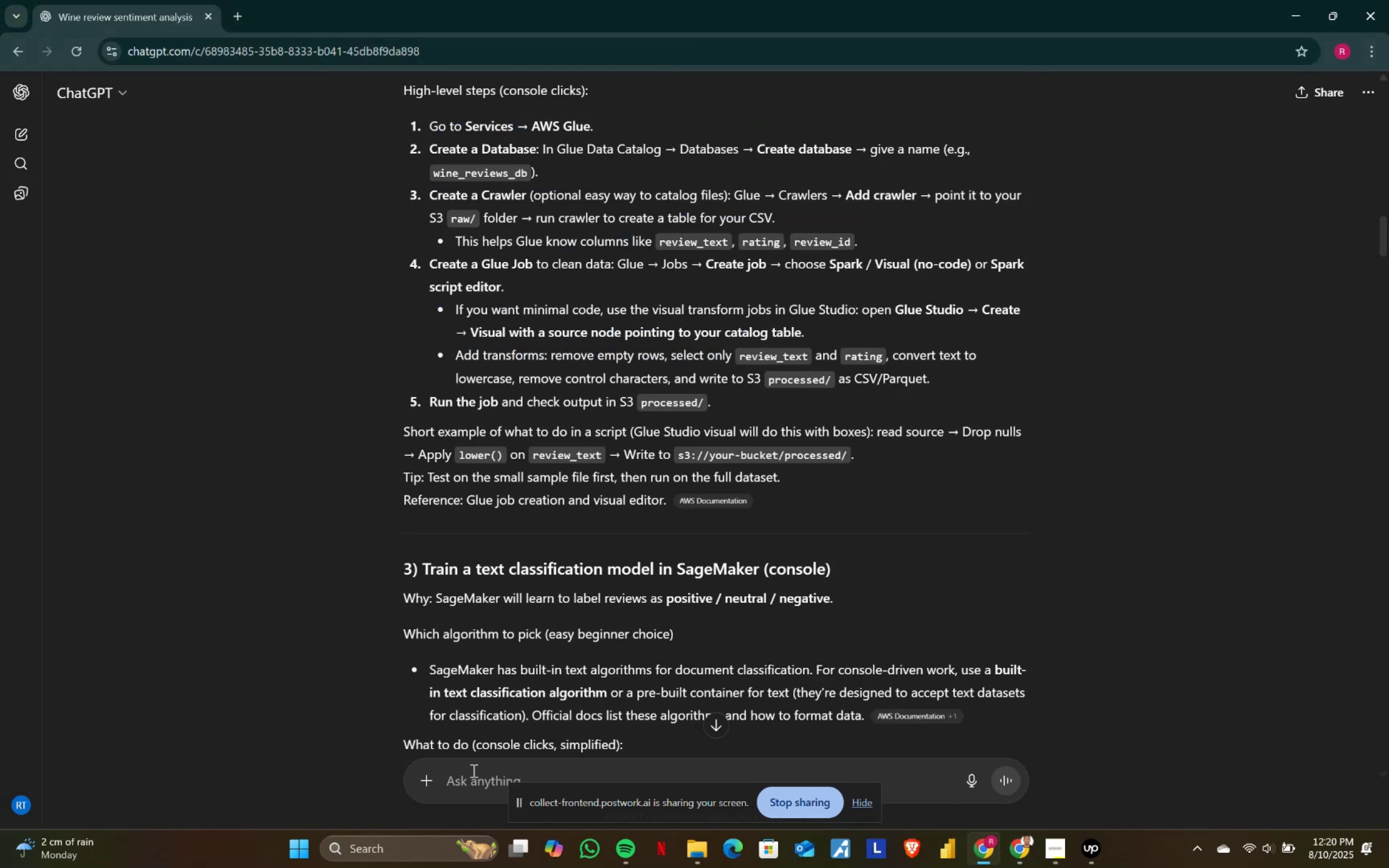 
left_click([472, 778])
 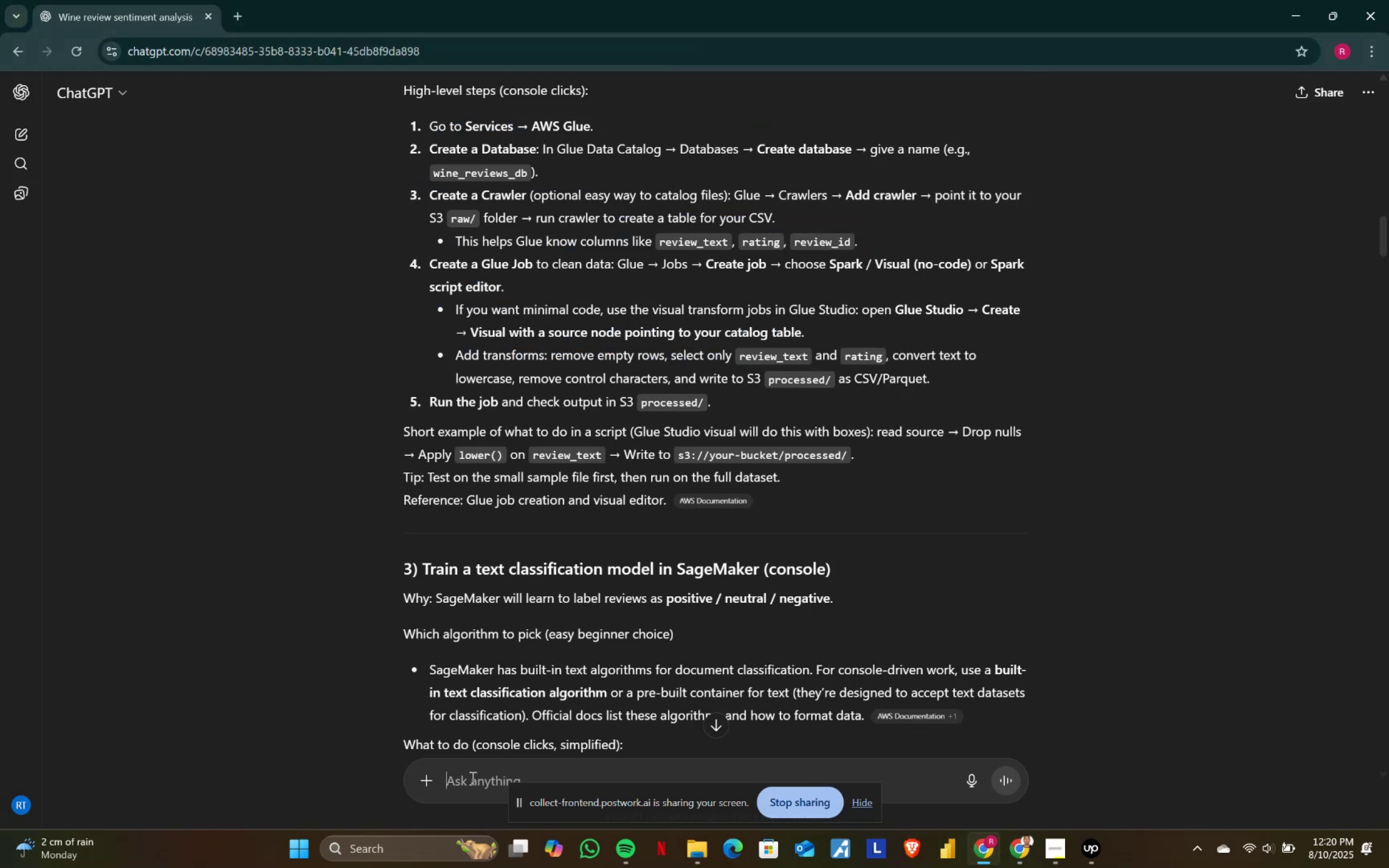 
key(Control+ControlLeft)
 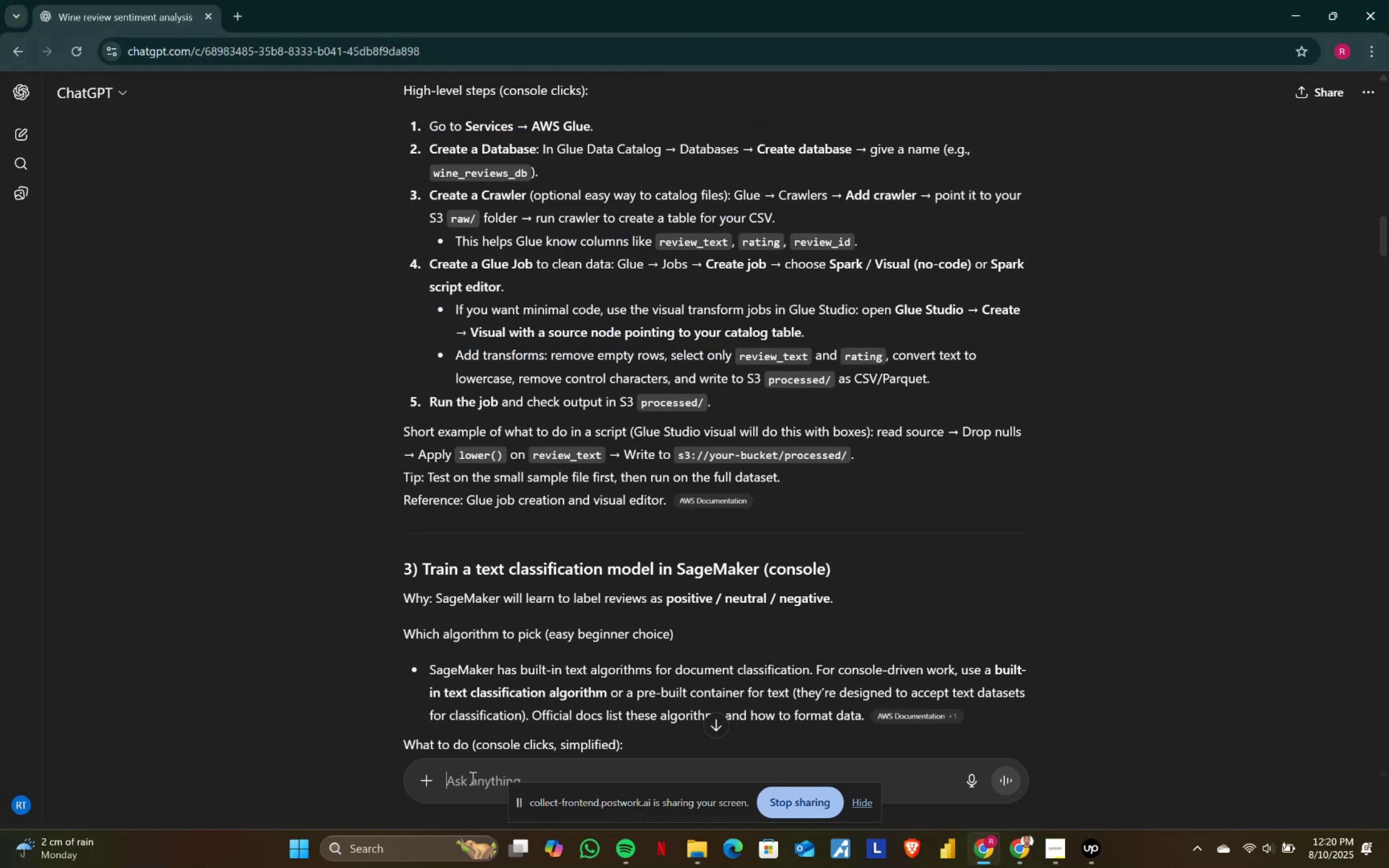 
key(Control+V)
 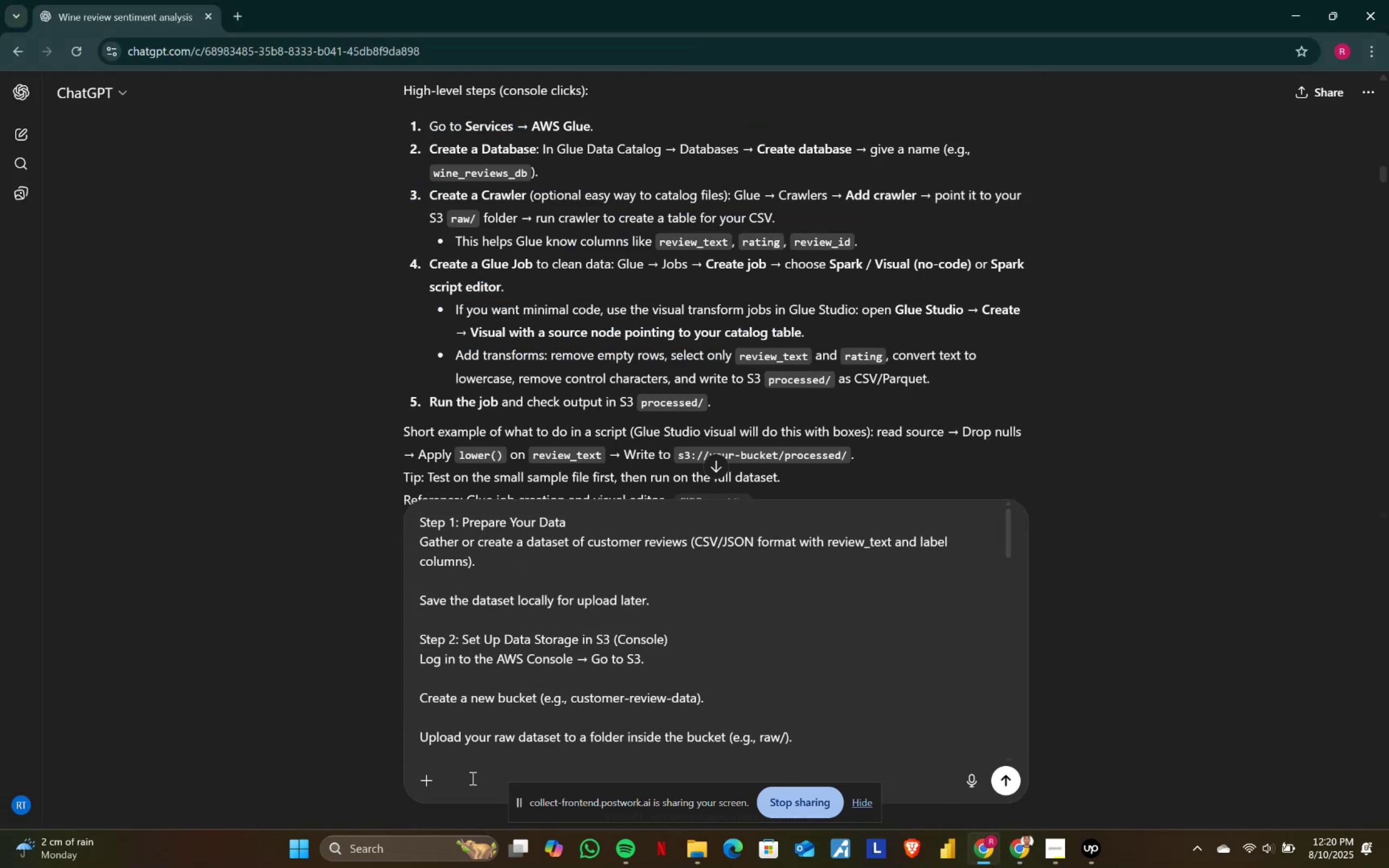 
key(Shift+Enter)
 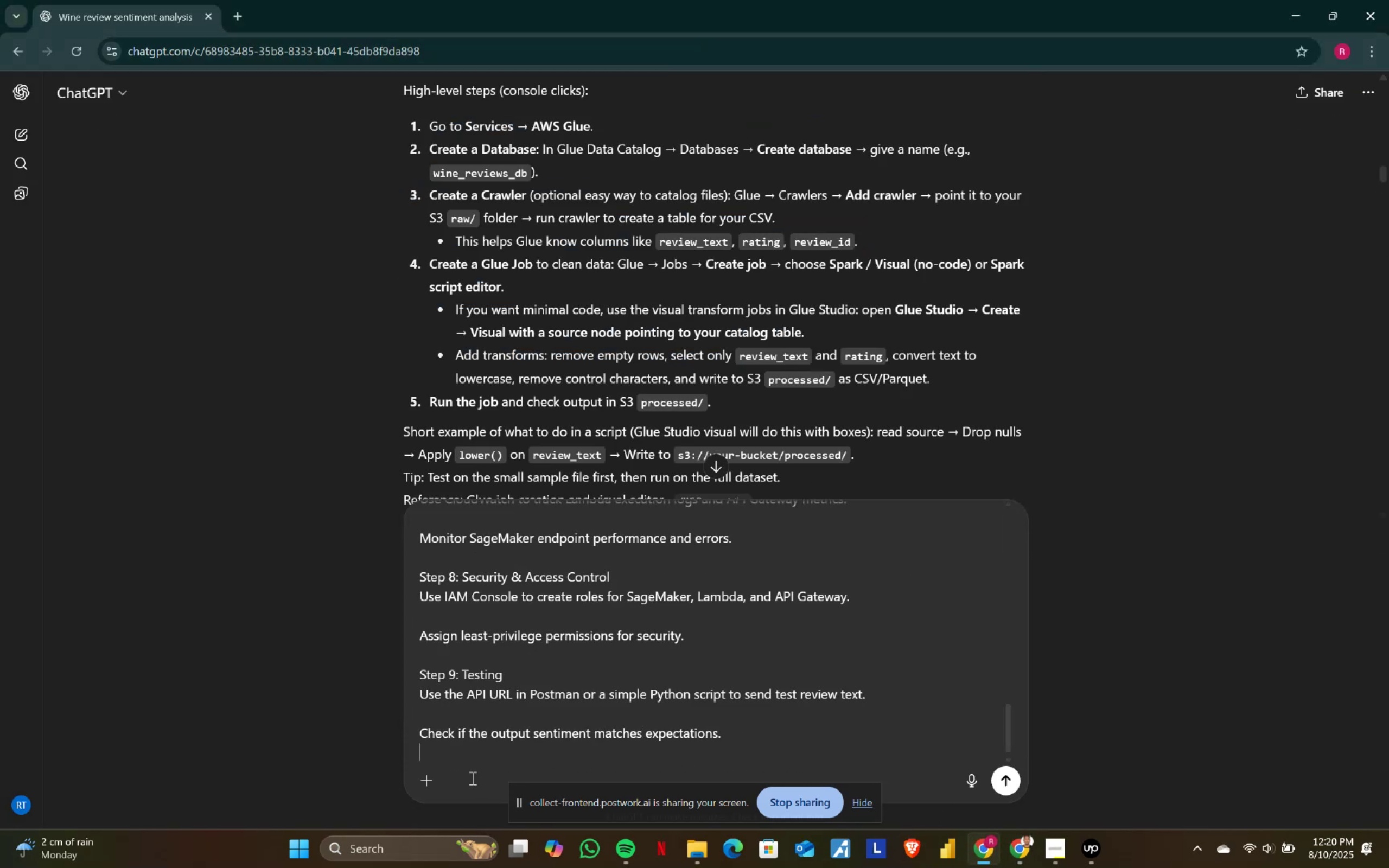 
key(Shift+Enter)
 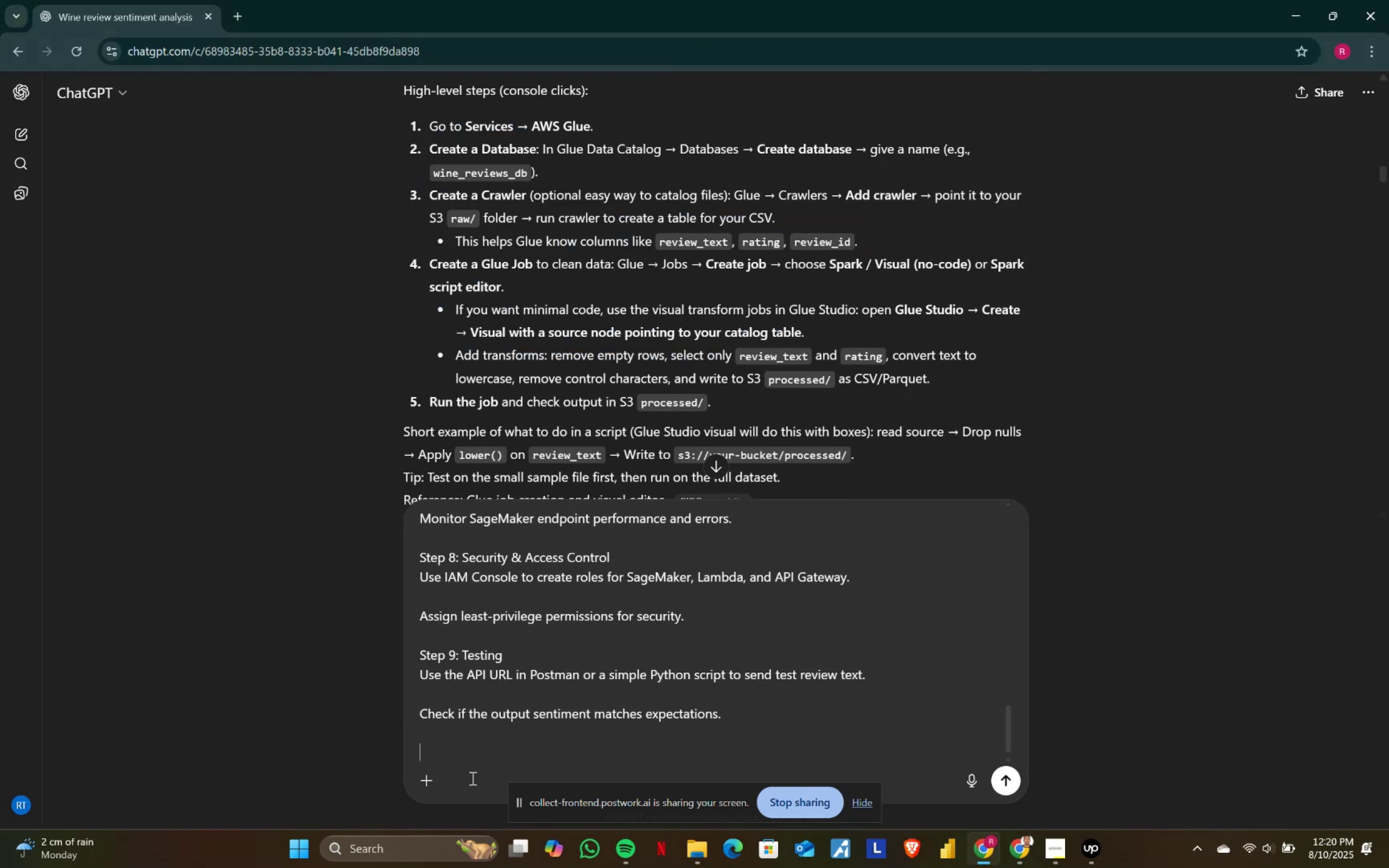 
key(Shift+Enter)
 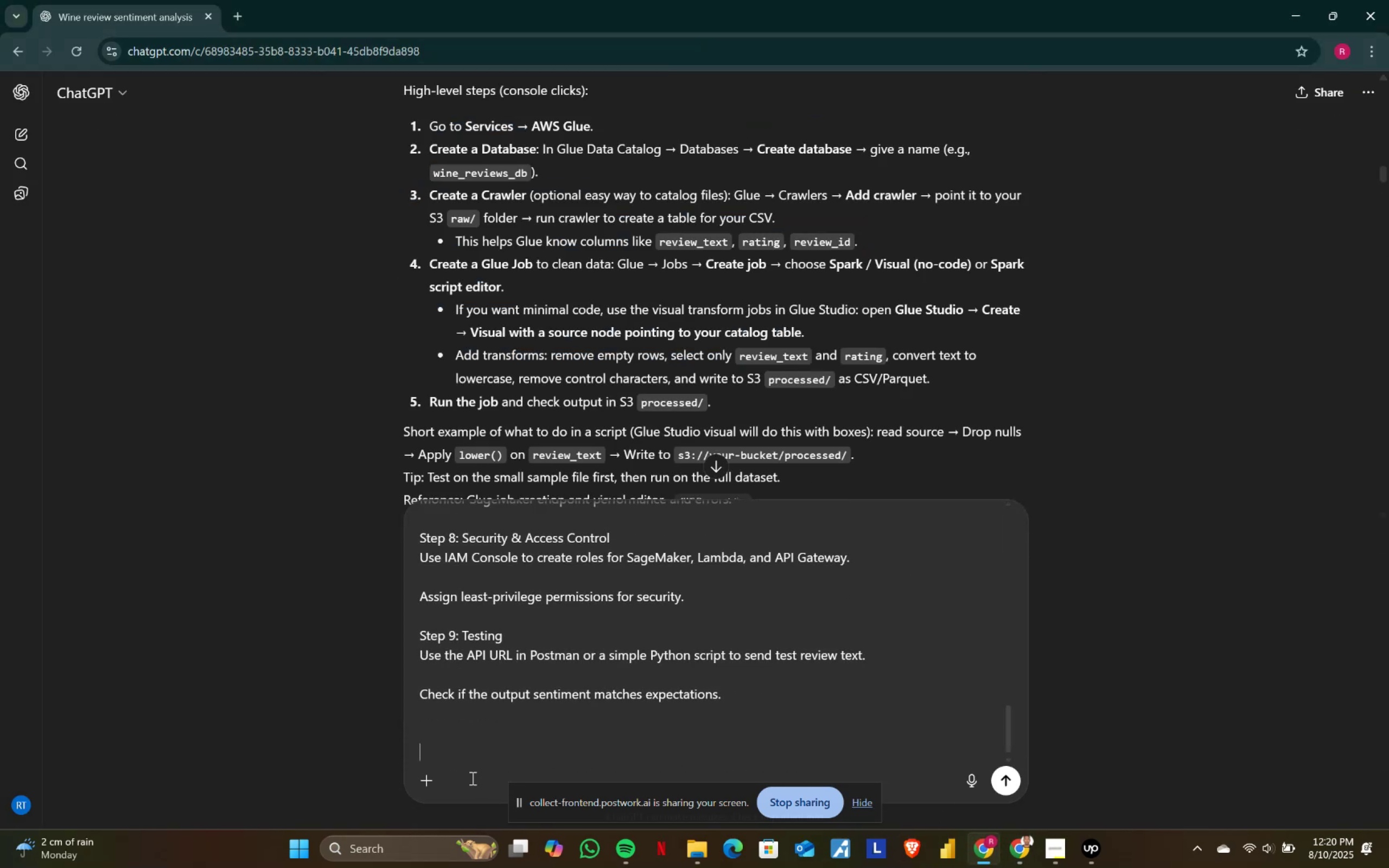 
type(make this clear and understandable by grade 8 students)
 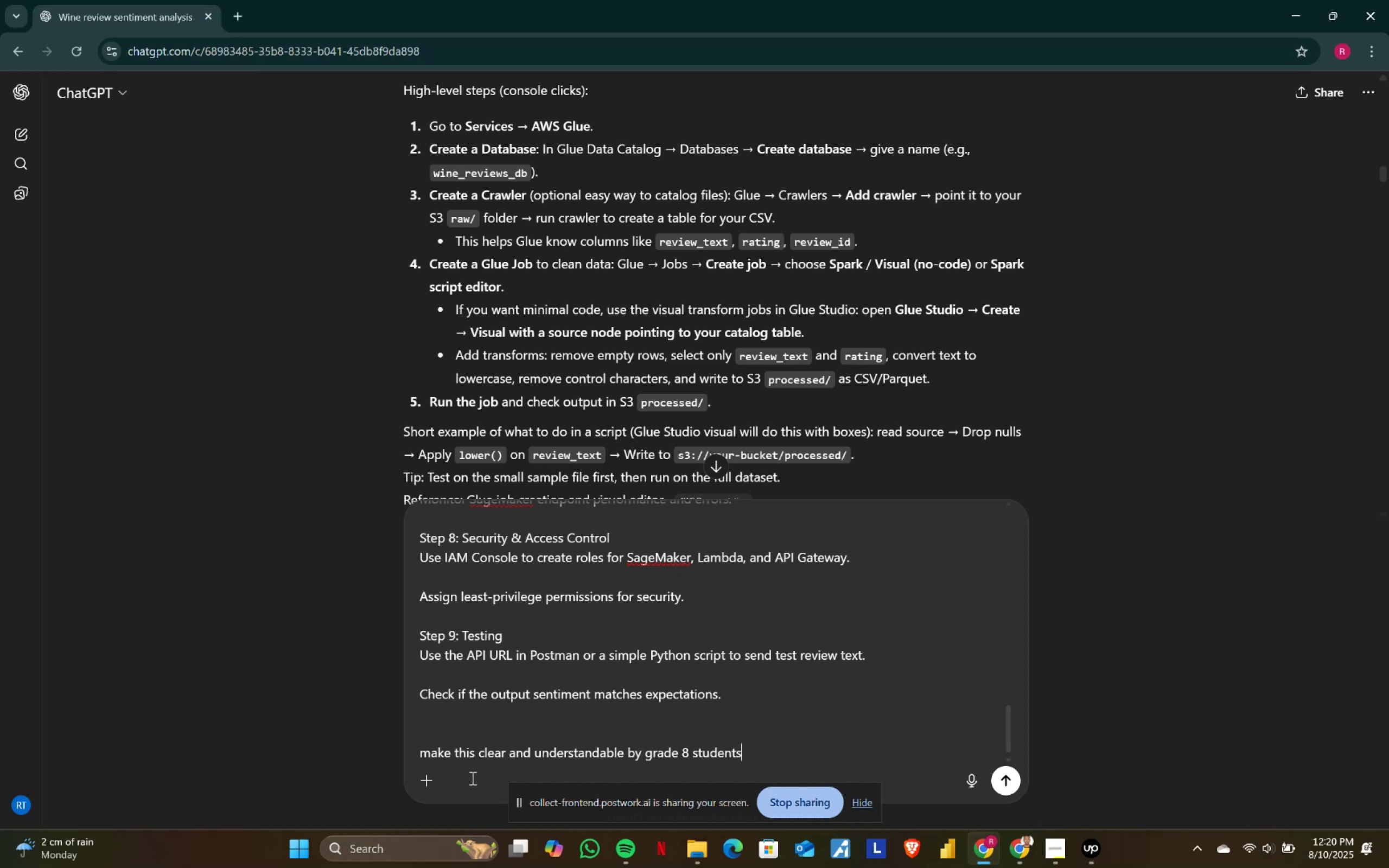 
key(Enter)
 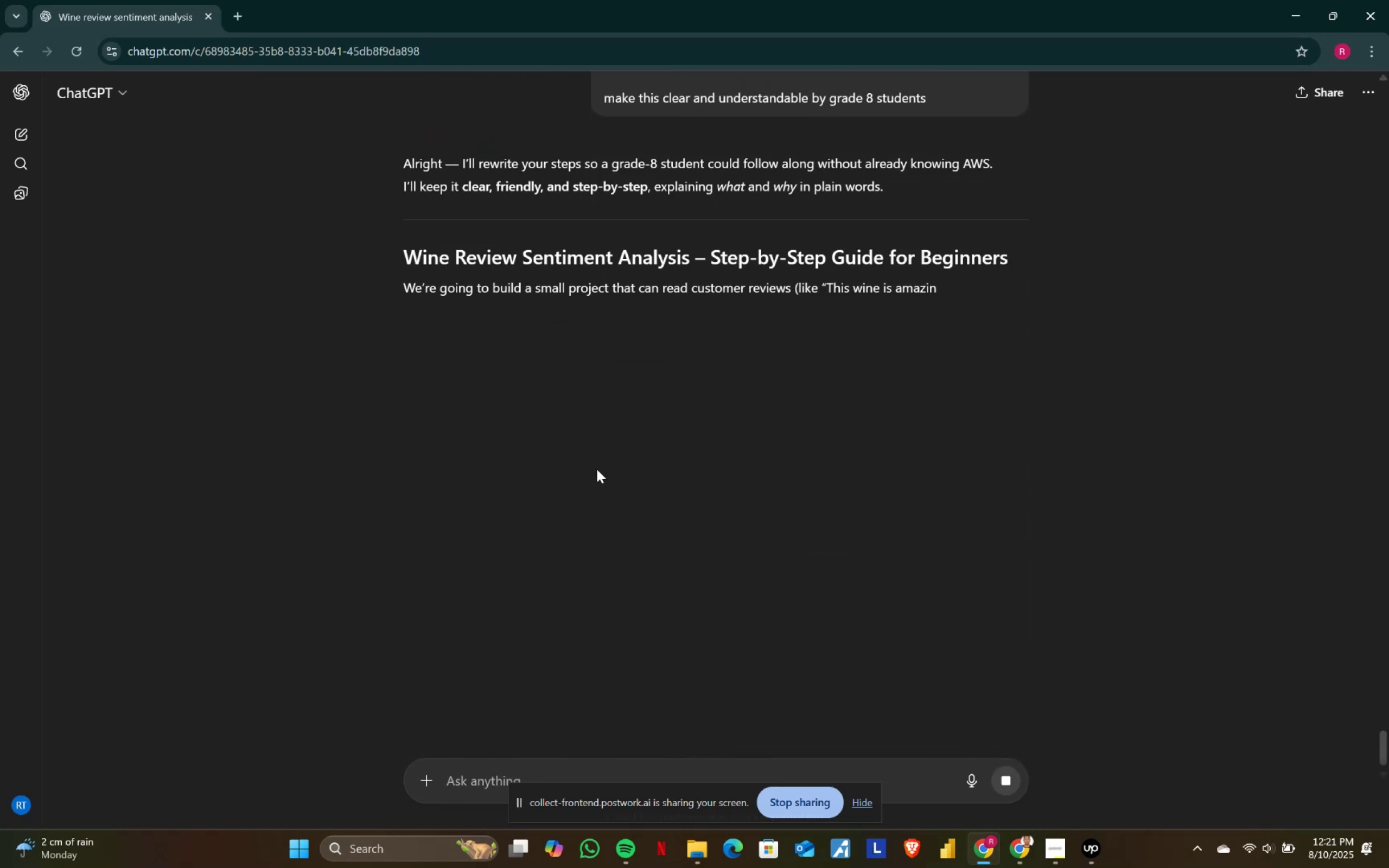 
scroll: coordinate [636, 550], scroll_direction: down, amount: 6.0
 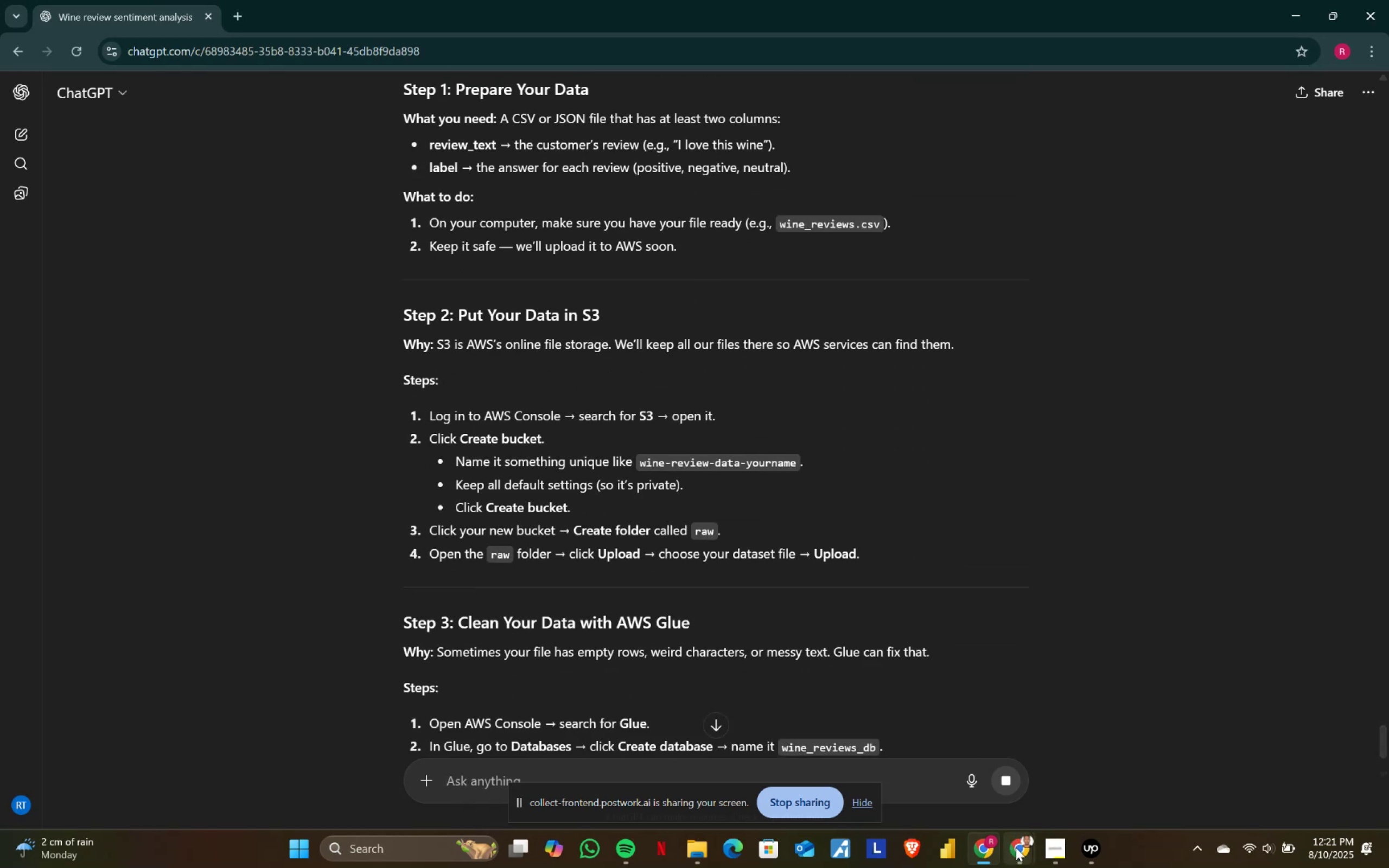 
double_click([915, 762])
 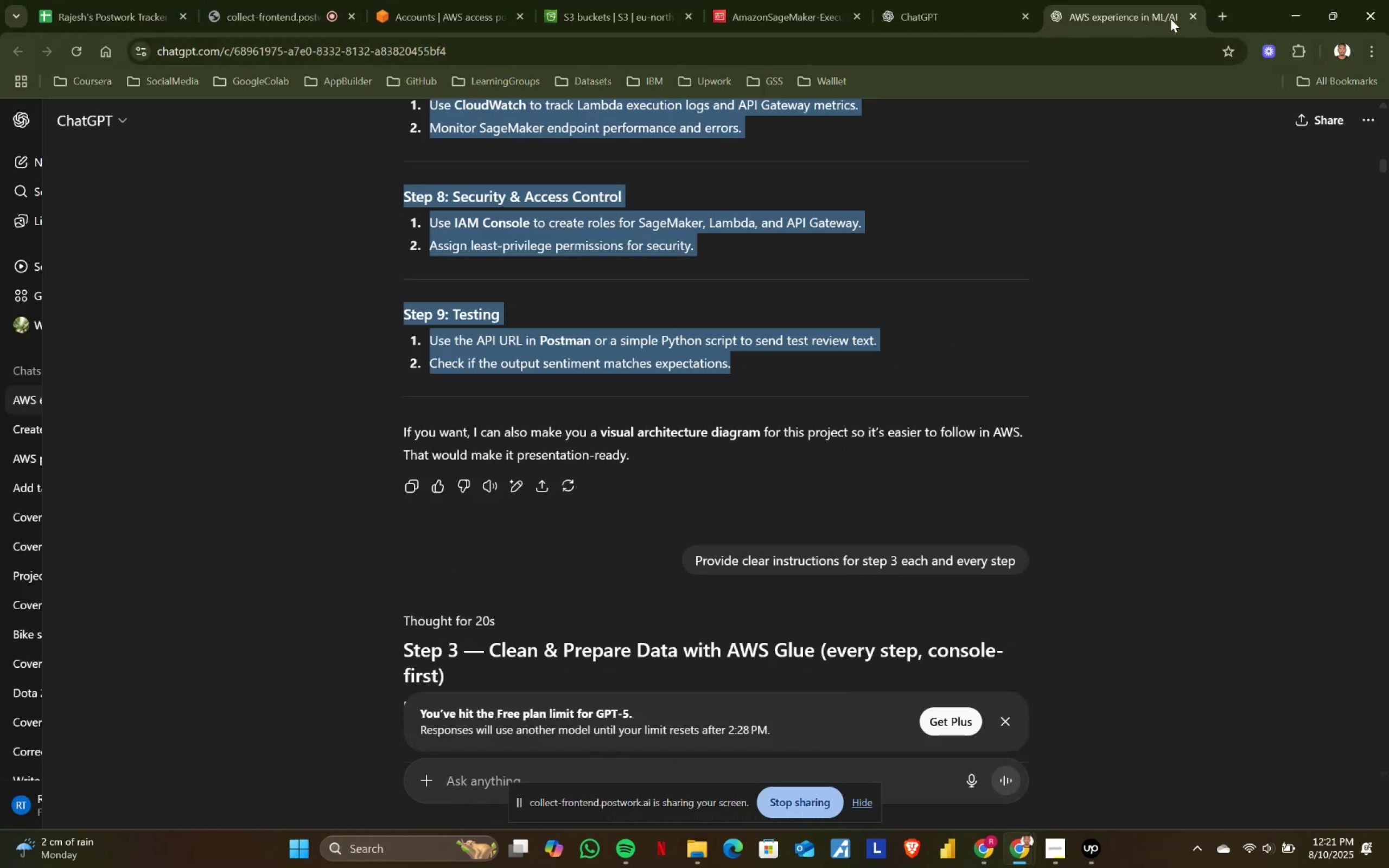 
left_click([1200, 9])
 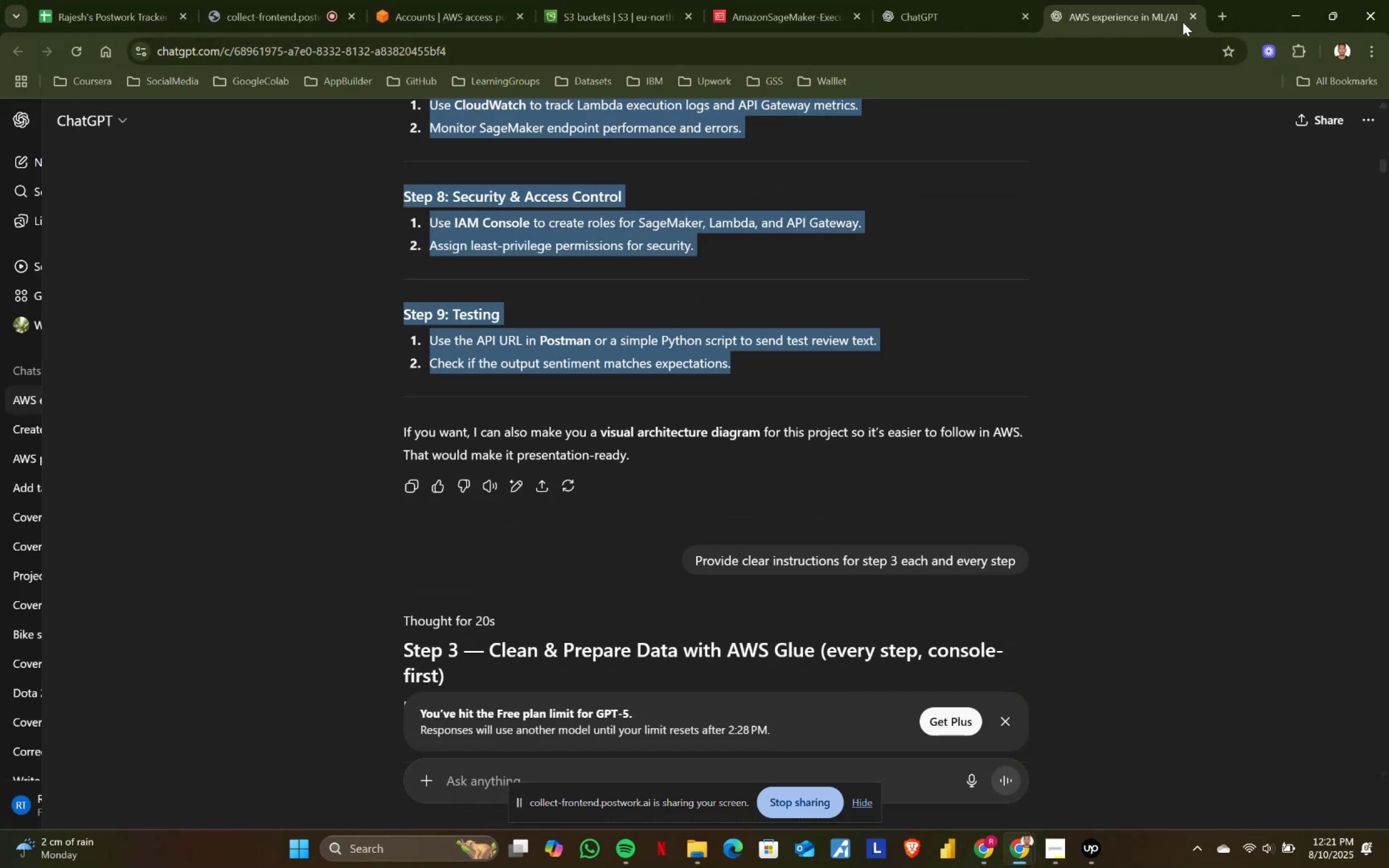 
left_click([1187, 18])
 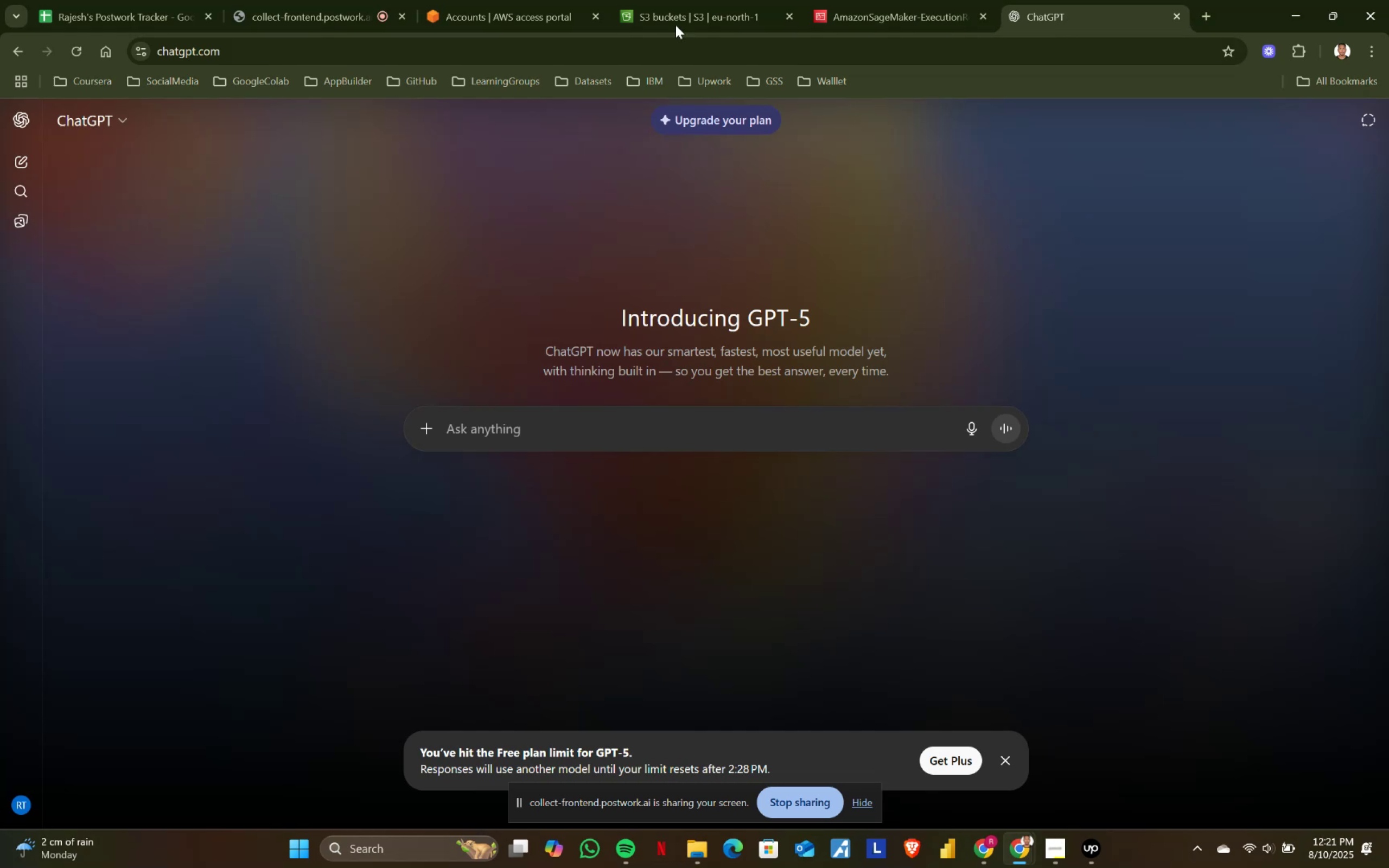 
left_click([640, 0])
 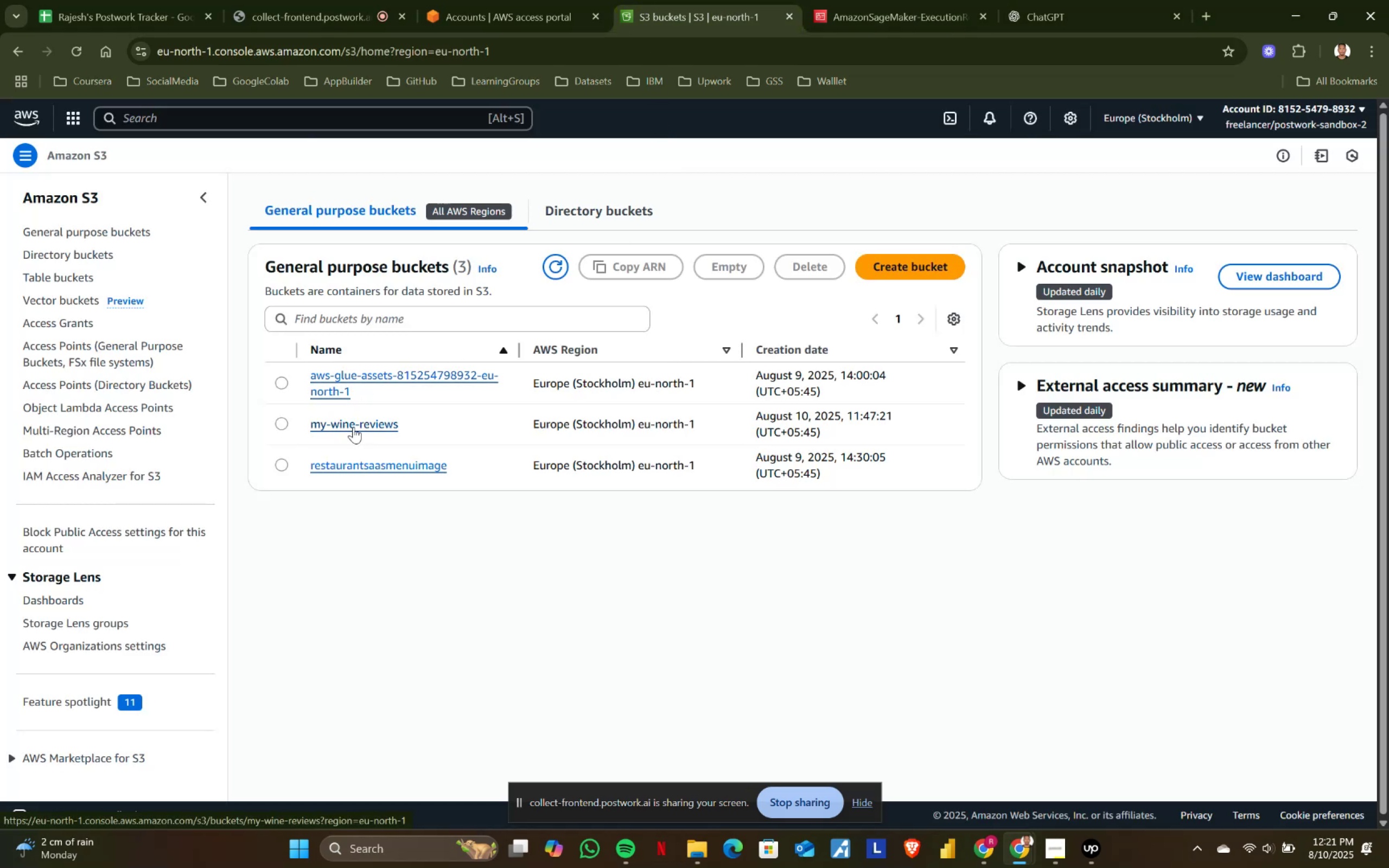 
left_click([277, 422])
 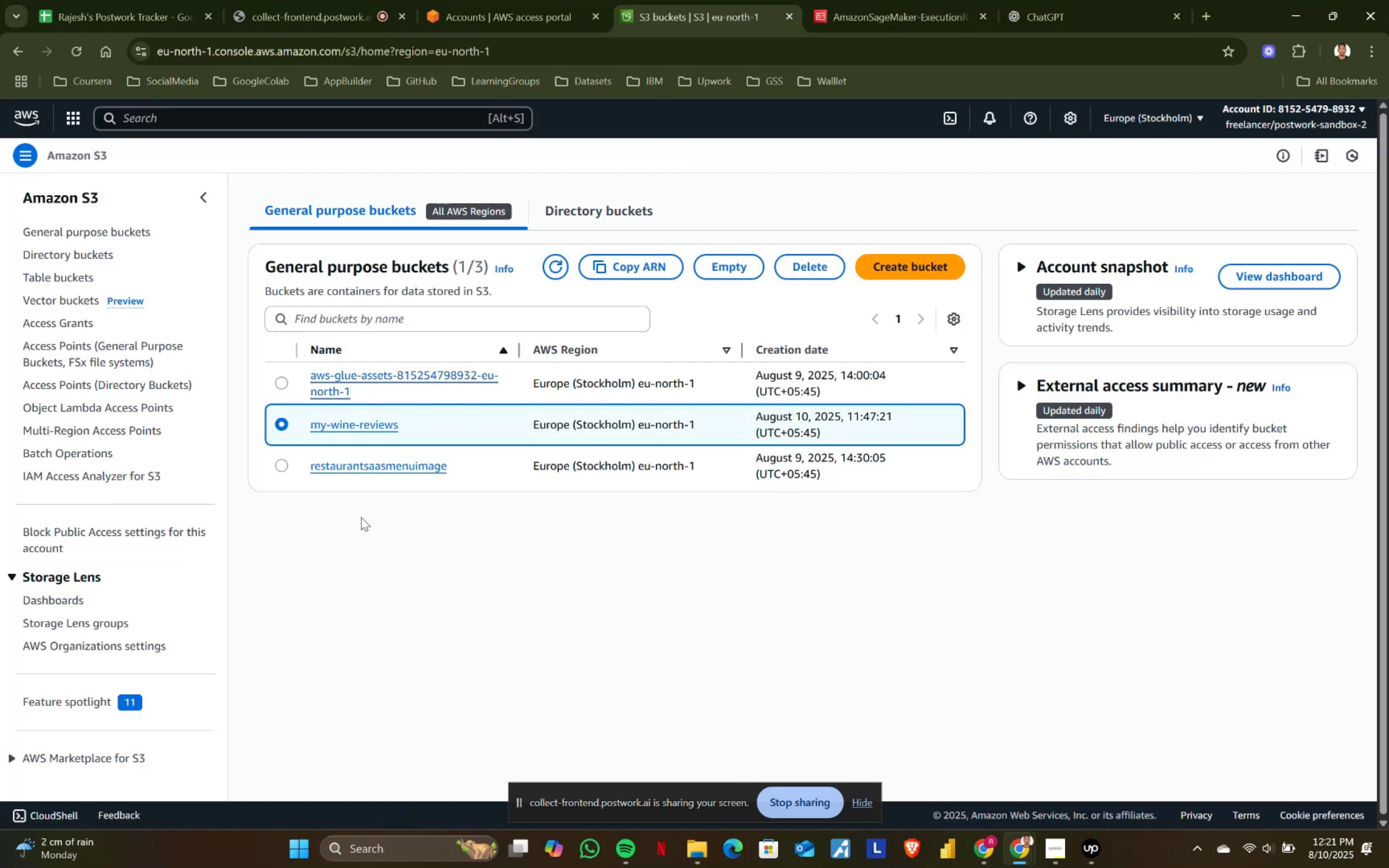 
left_click([423, 556])
 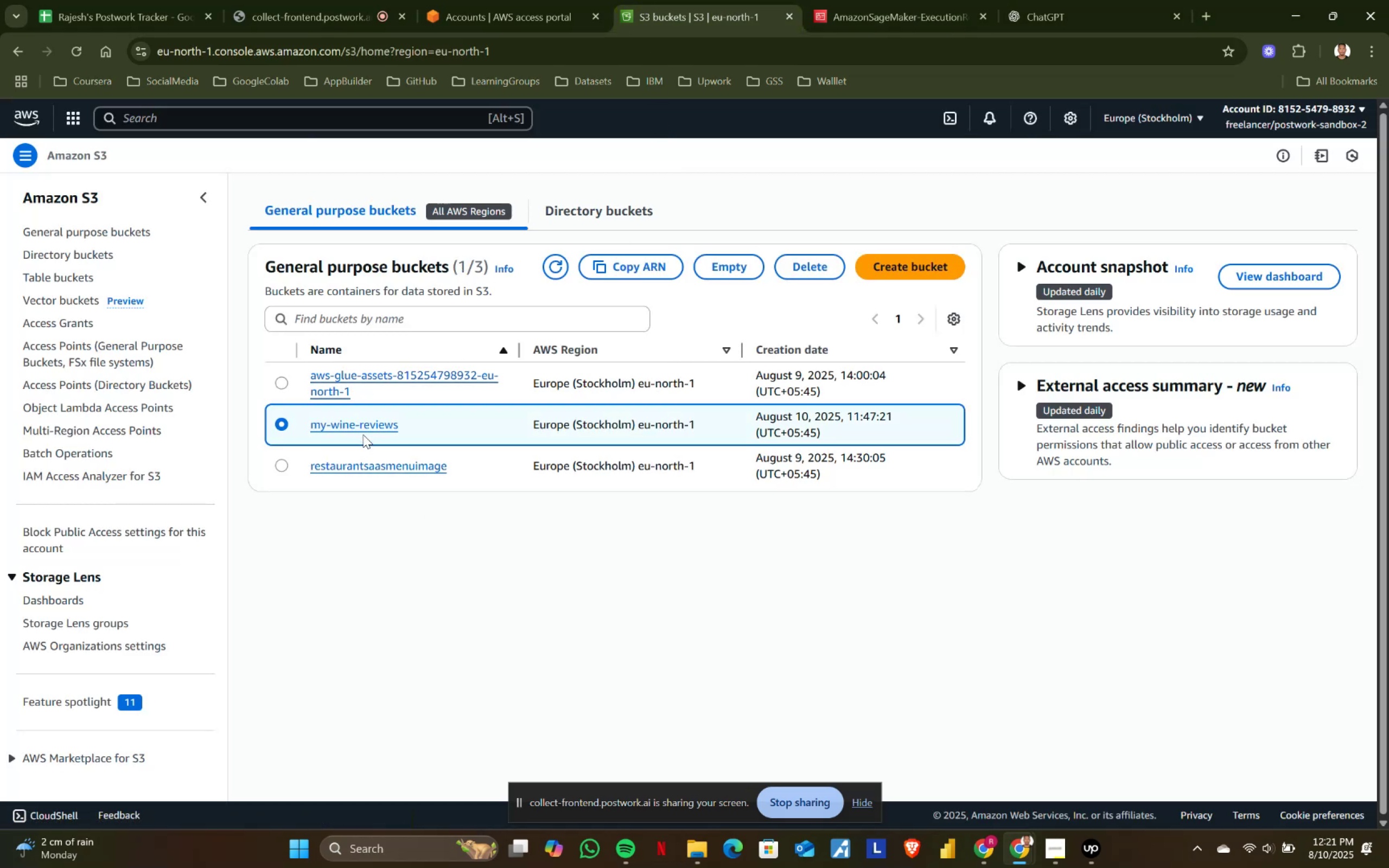 
left_click([364, 430])
 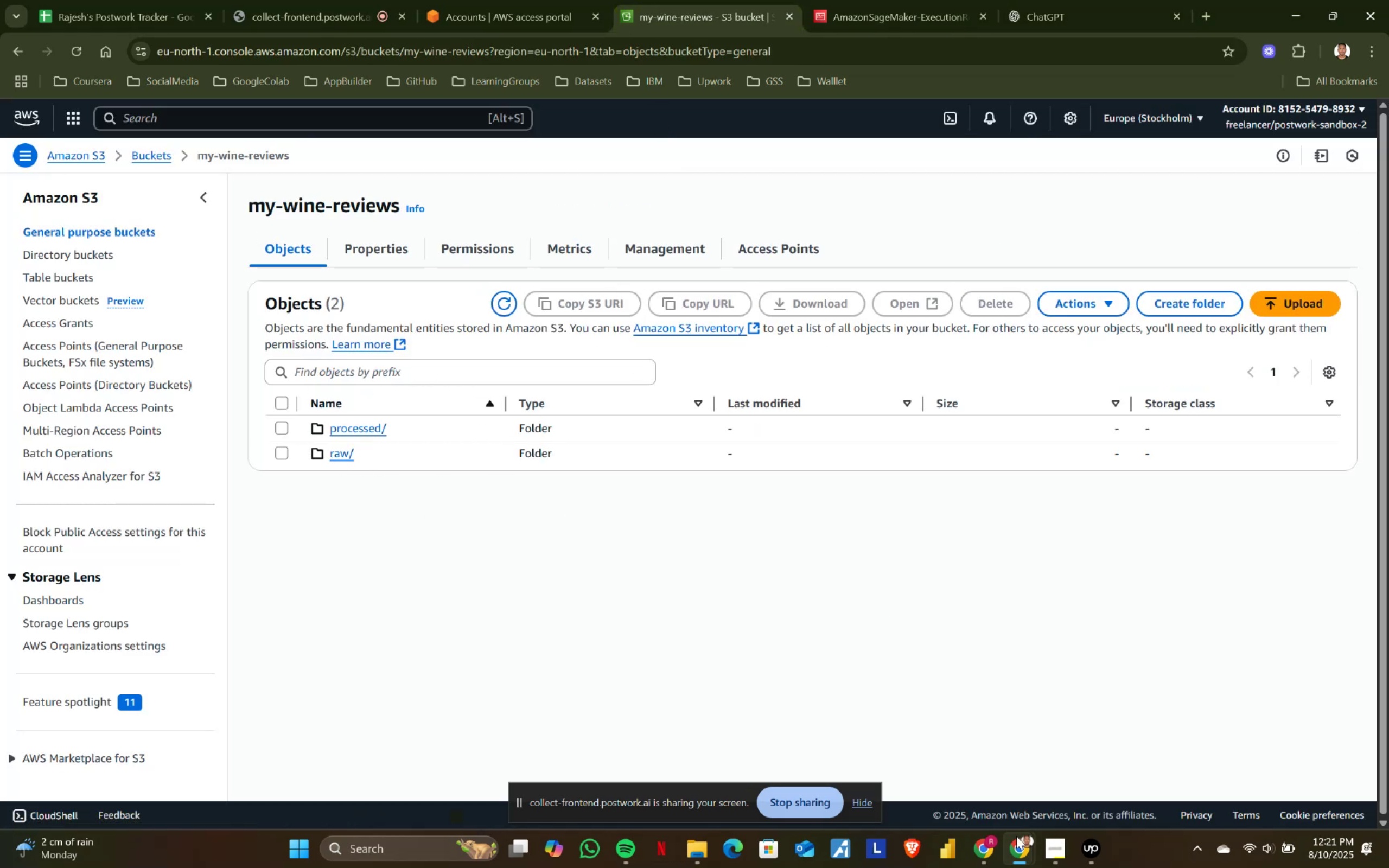 
wait(5.34)
 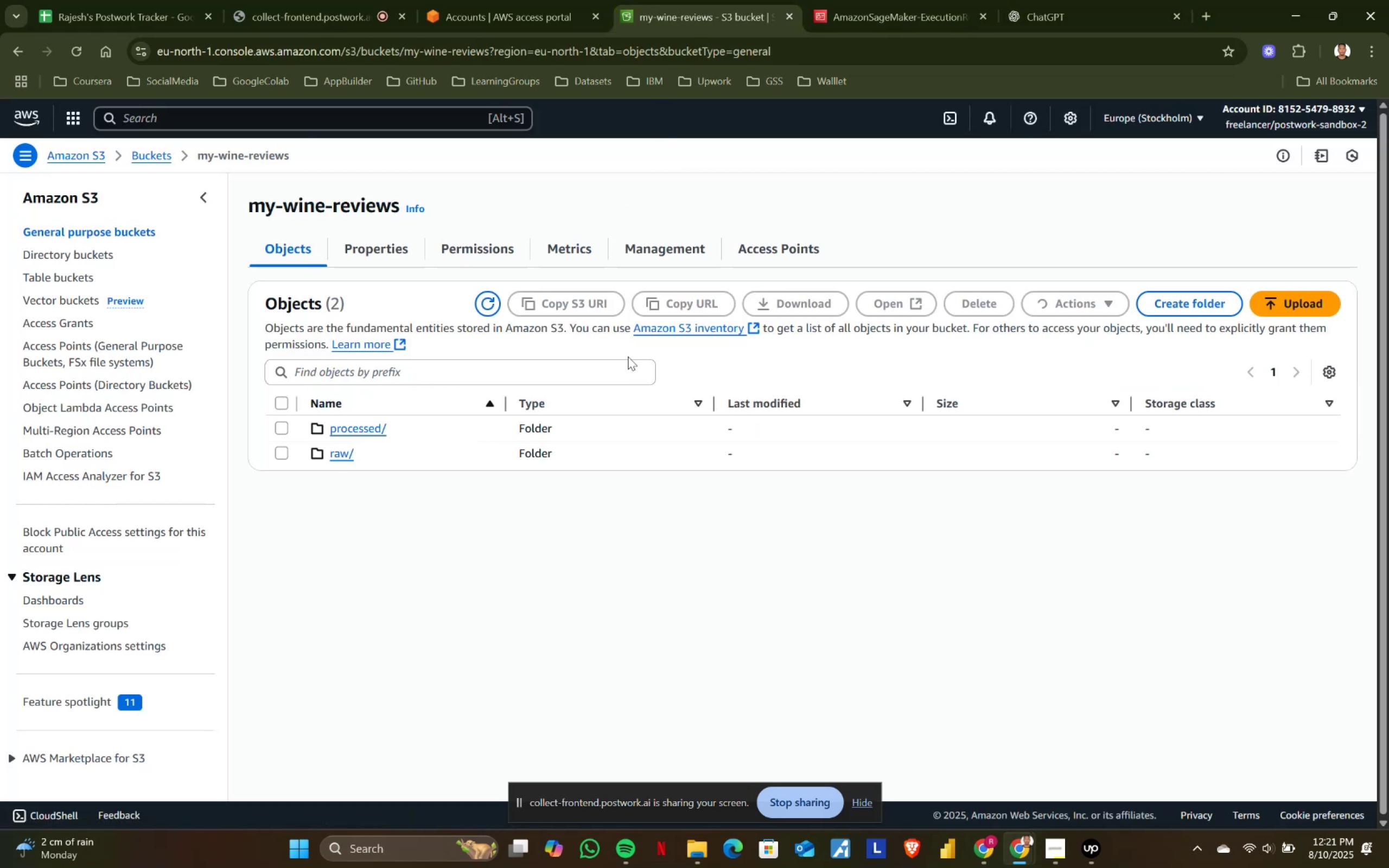 
left_click([990, 846])
 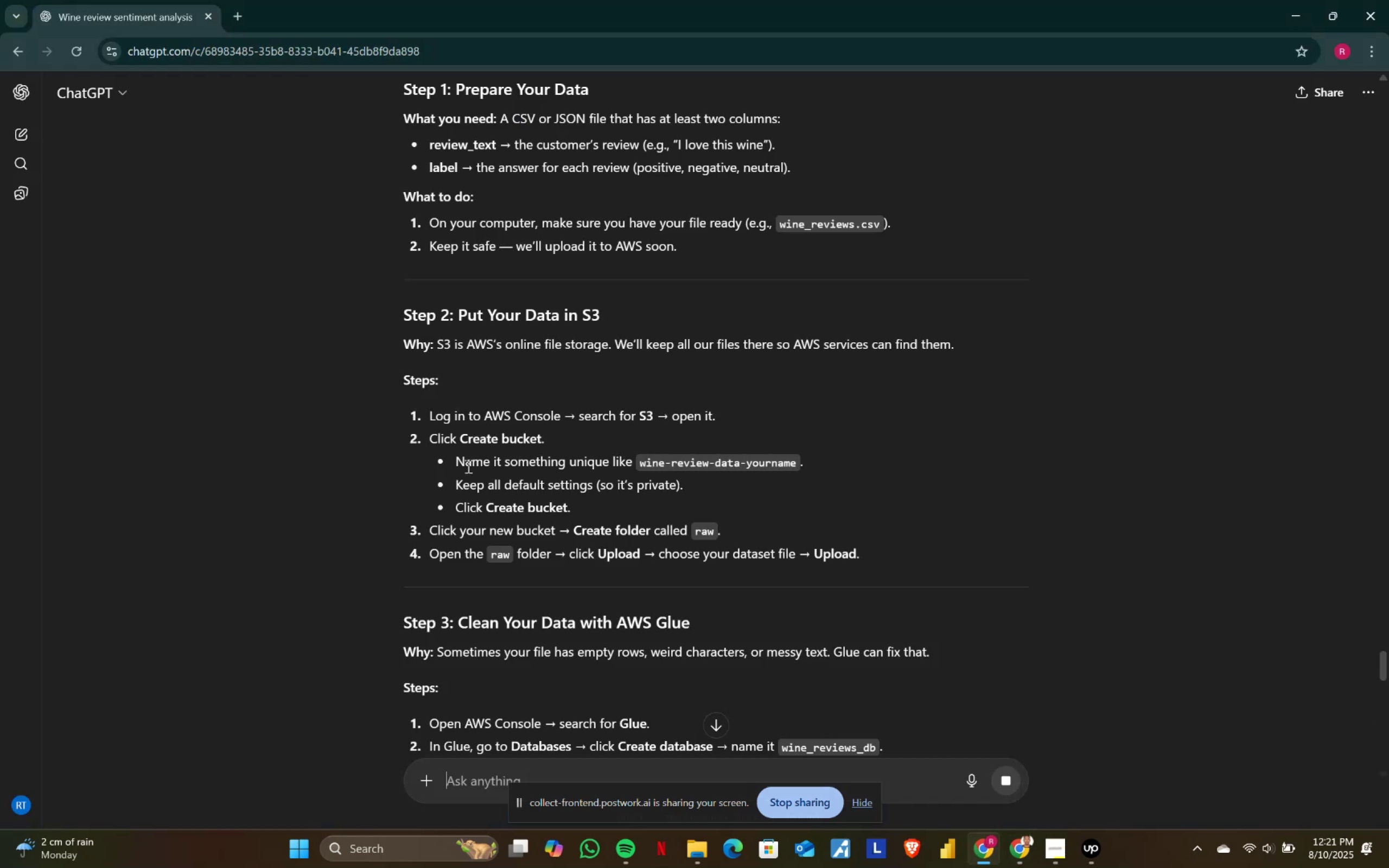 
scroll: coordinate [467, 466], scroll_direction: down, amount: 2.0
 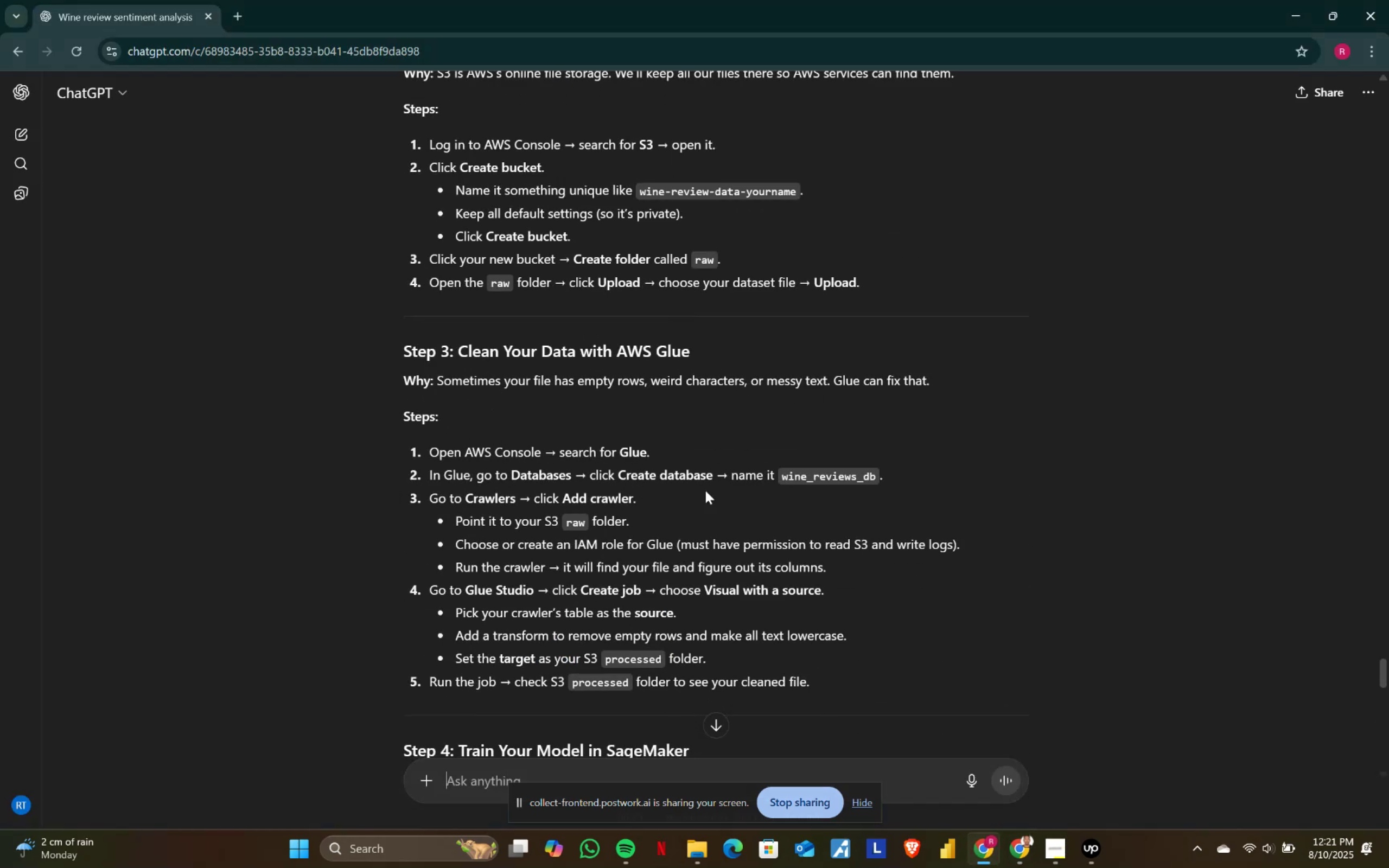 
wait(7.92)
 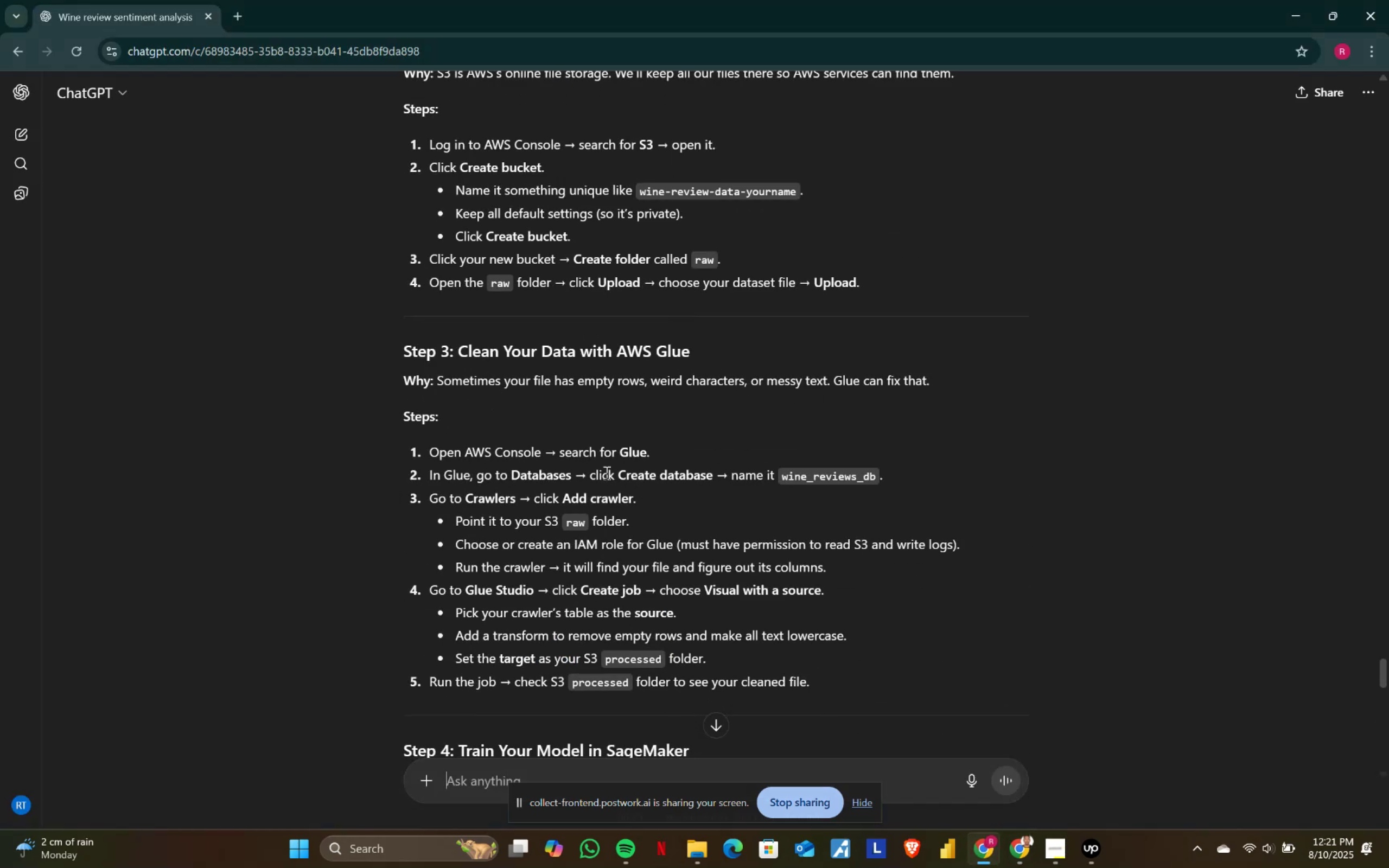 
double_click([893, 778])
 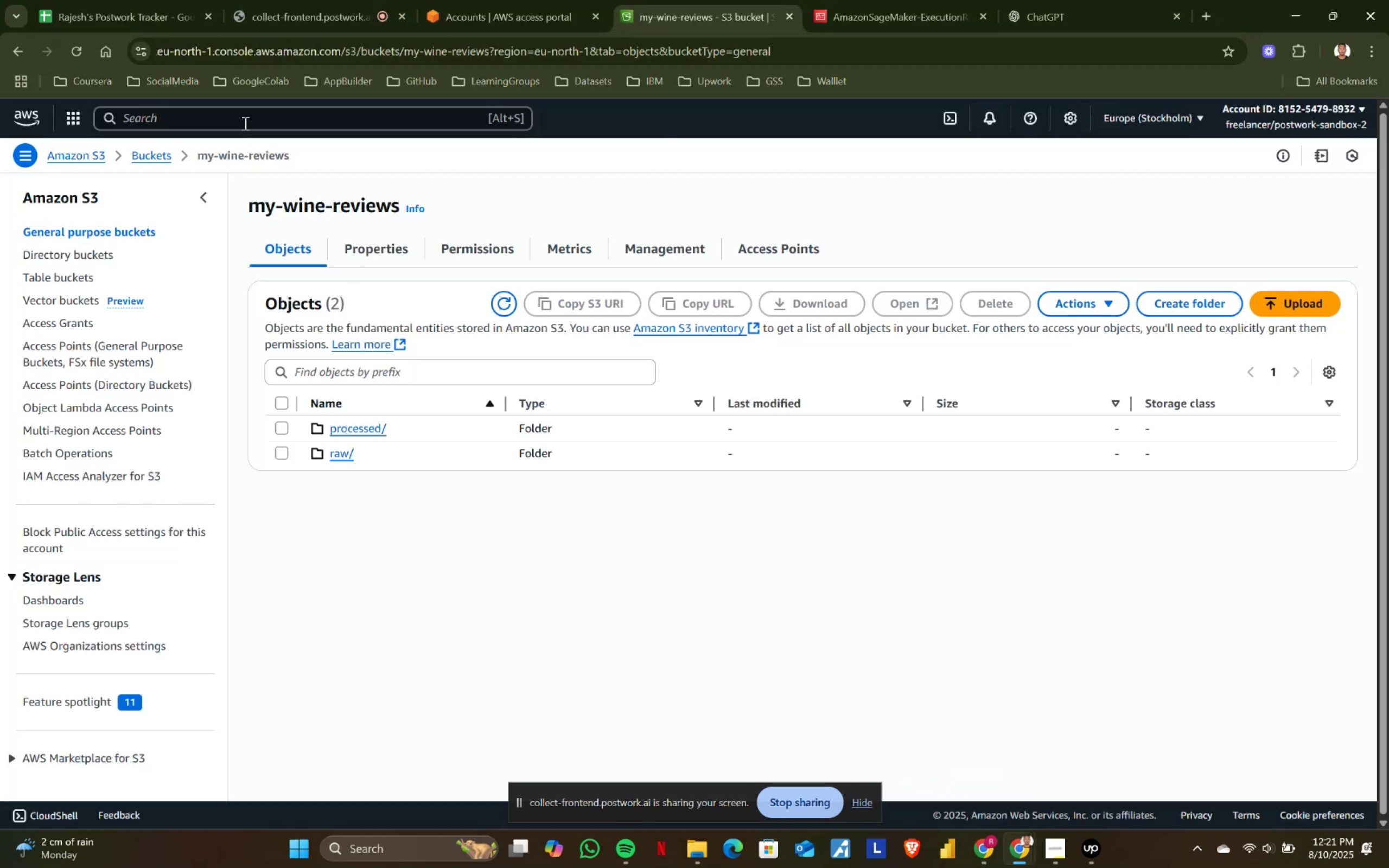 
left_click([244, 123])
 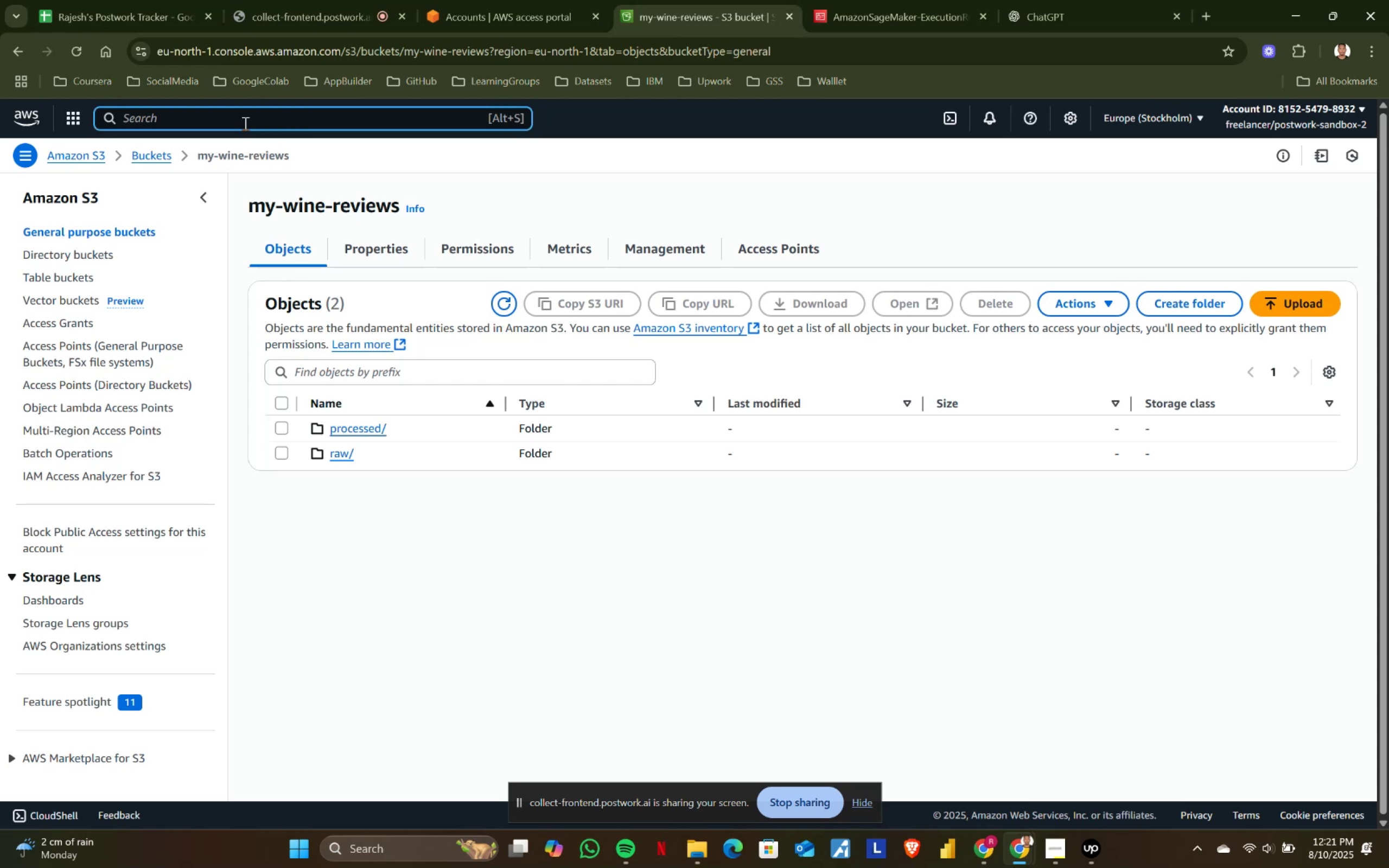 
type(glue)
 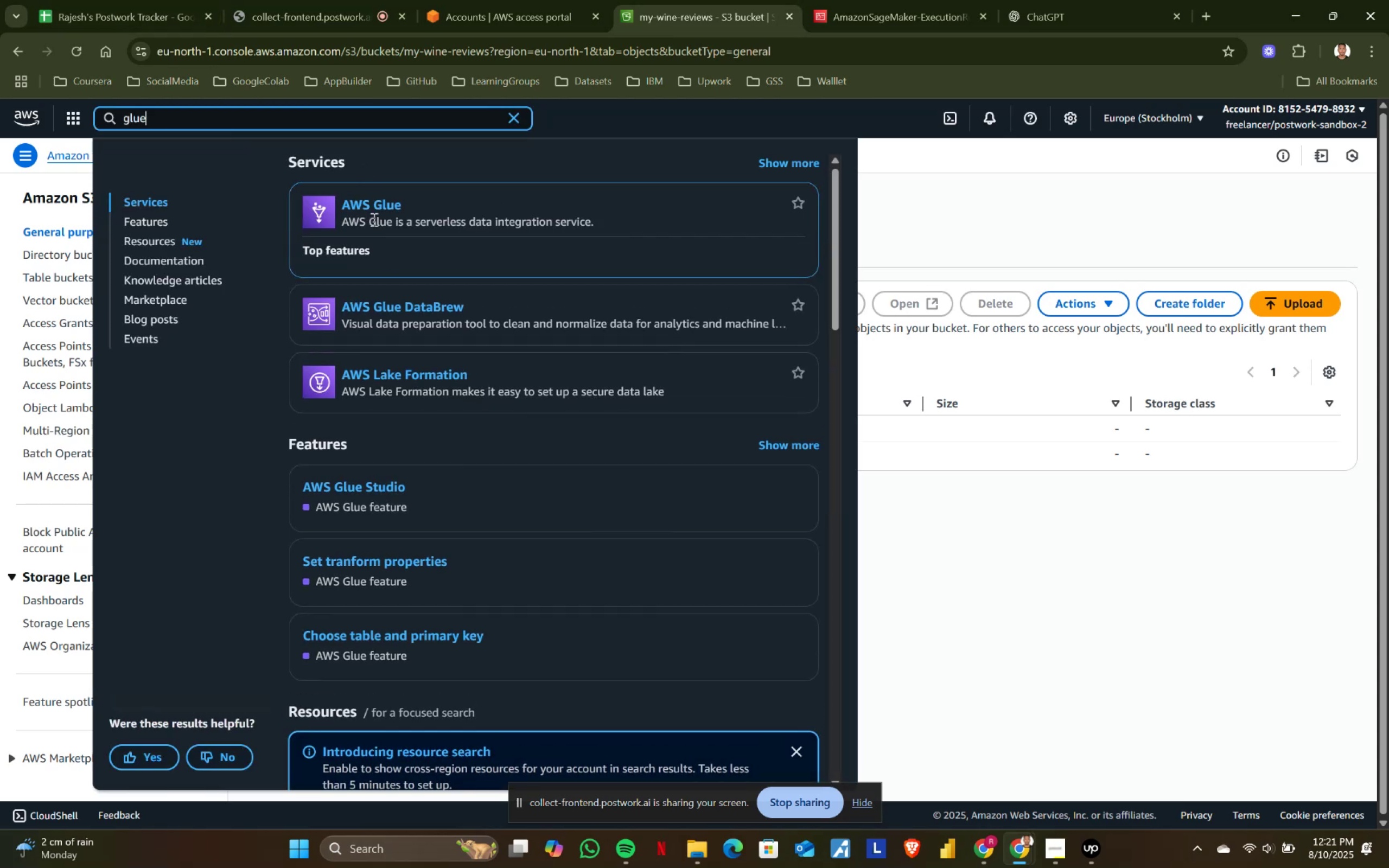 
left_click([375, 211])
 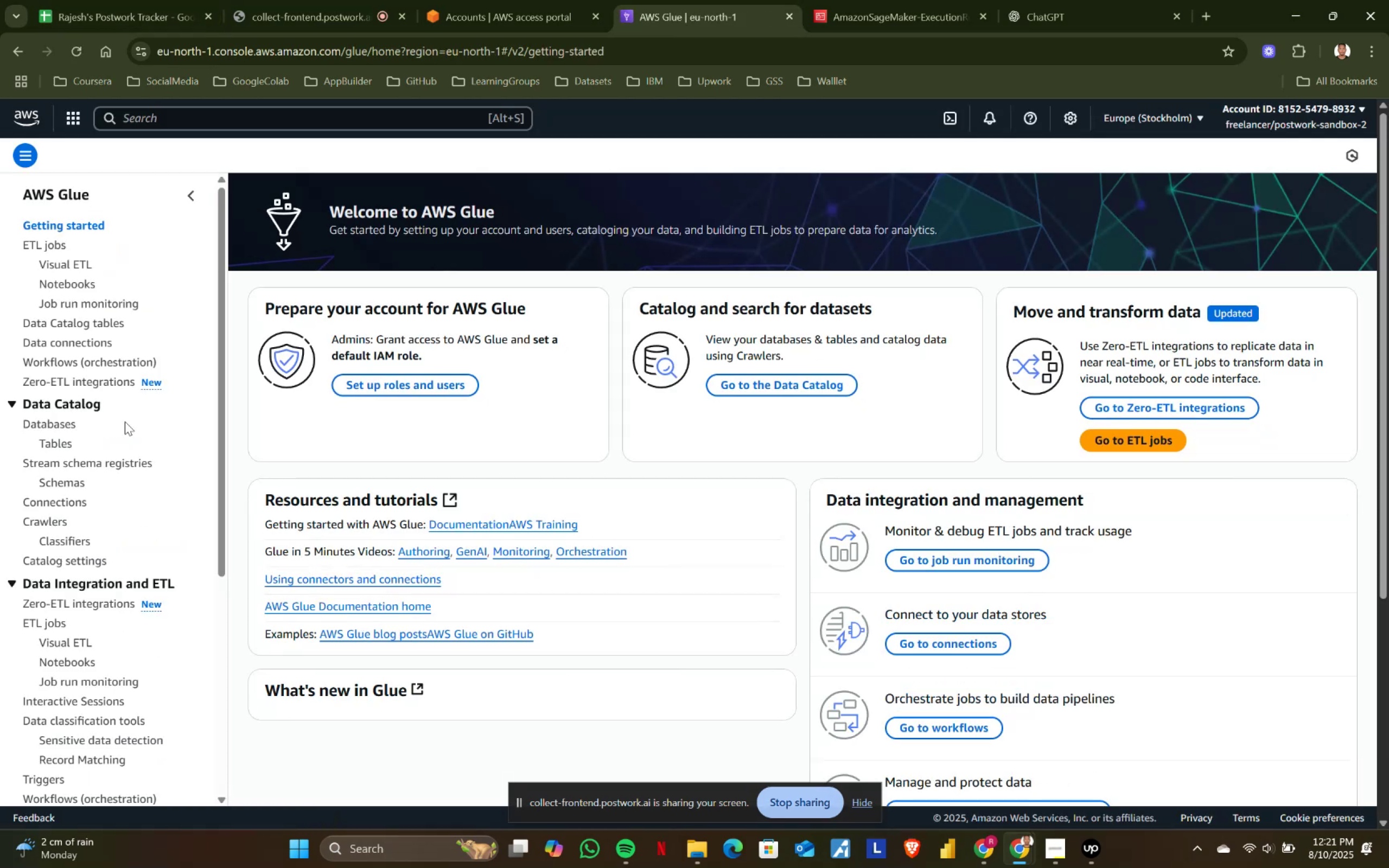 
left_click([61, 423])
 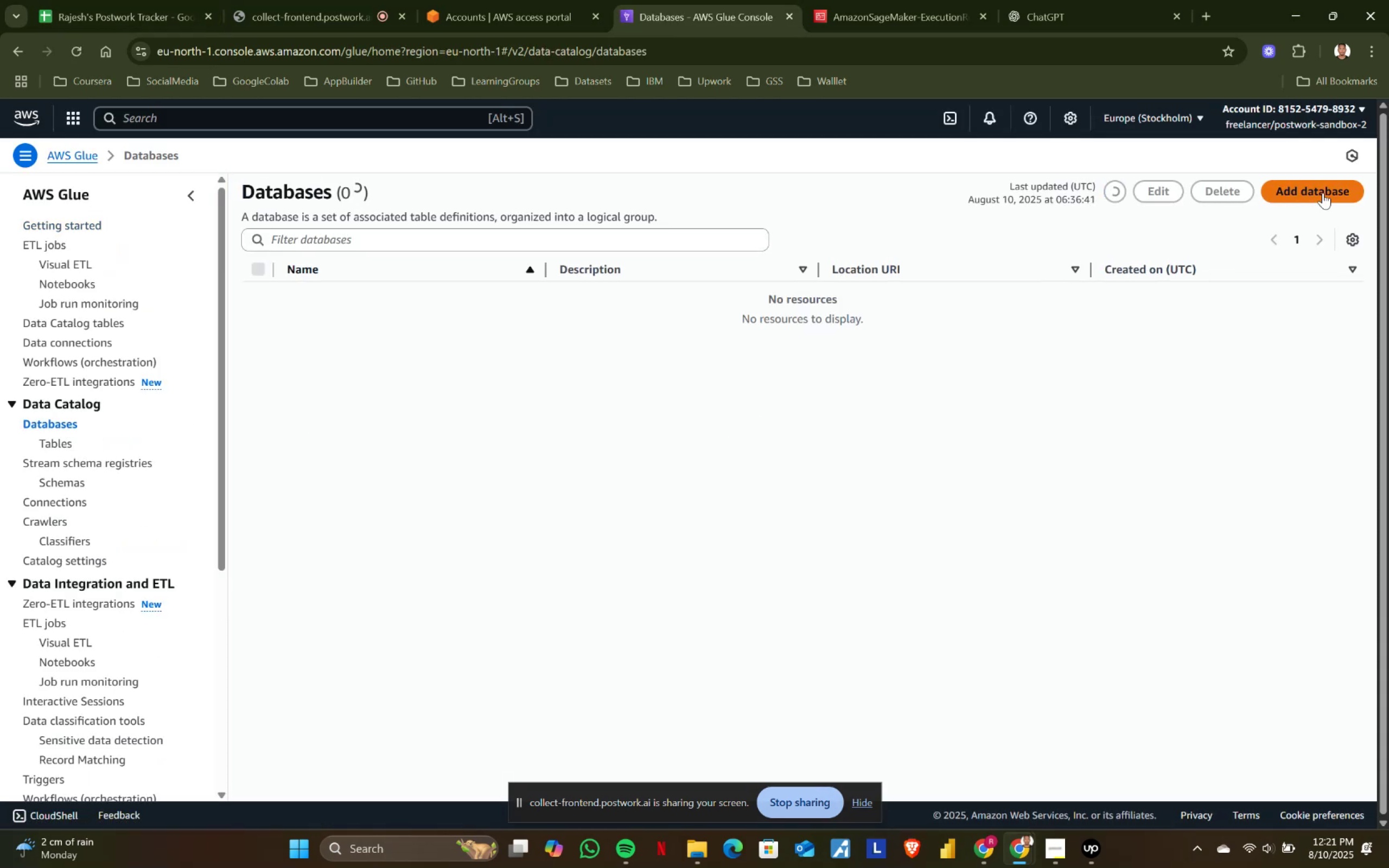 
left_click([1323, 193])
 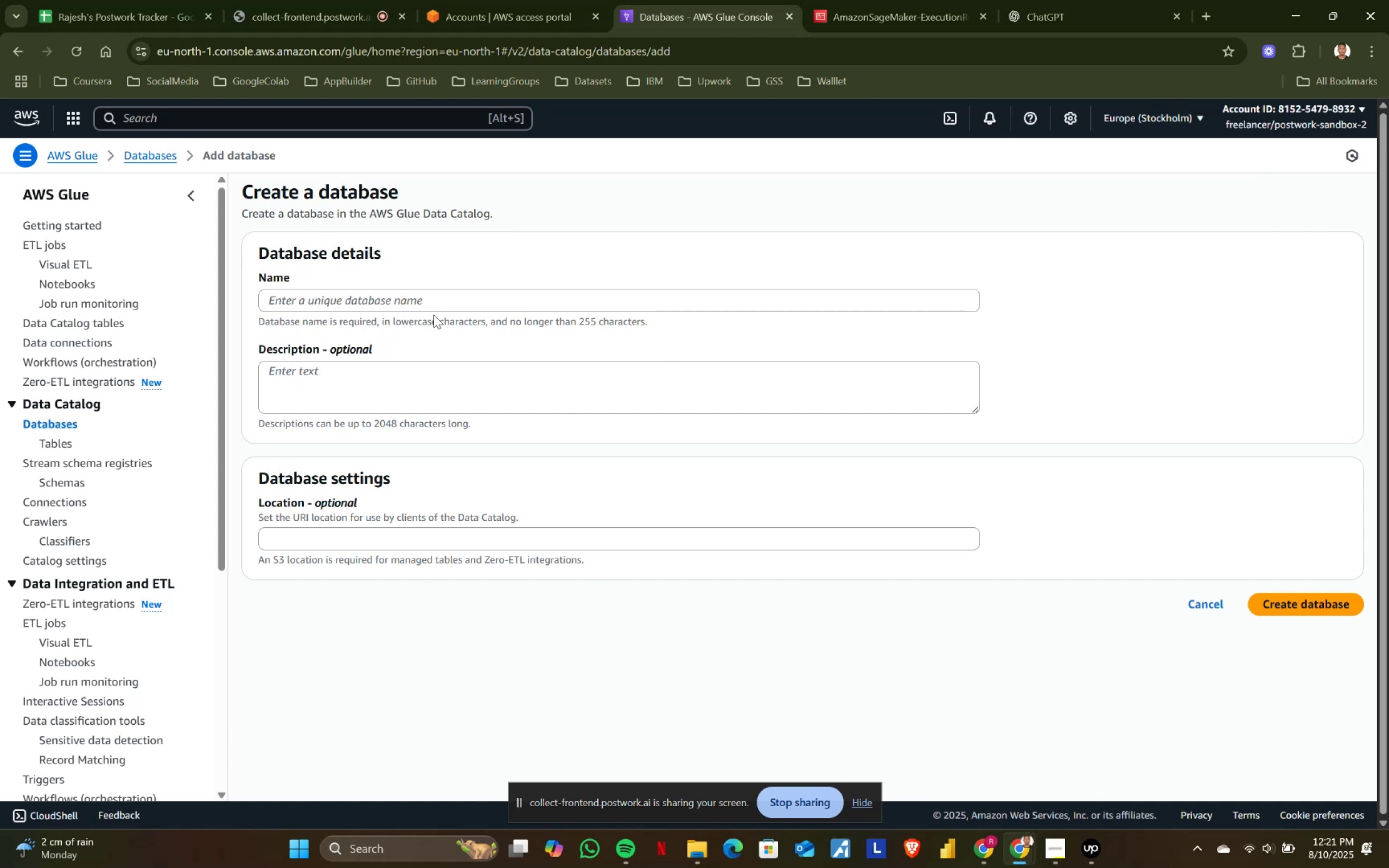 
left_click([365, 302])
 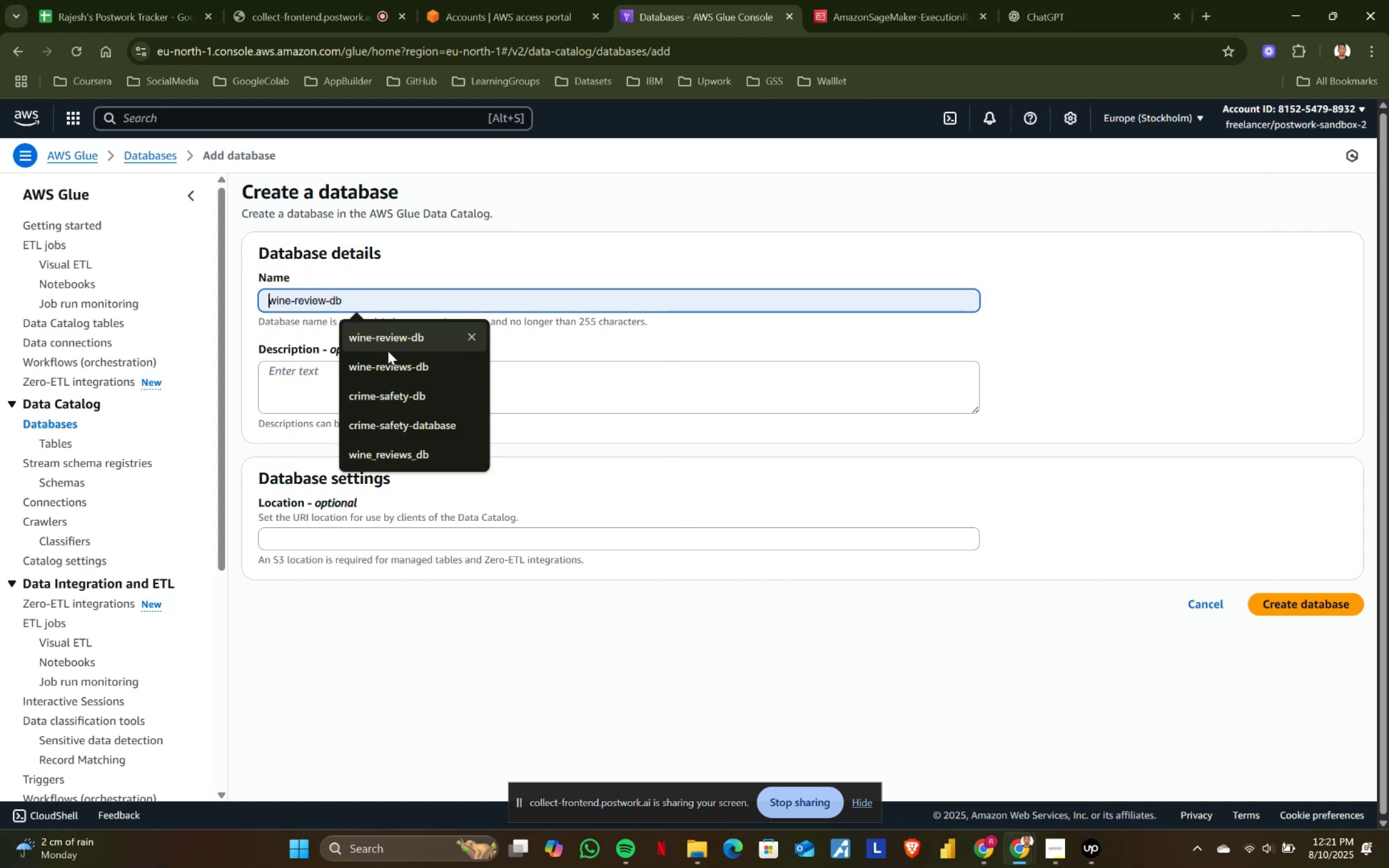 
left_click([392, 372])
 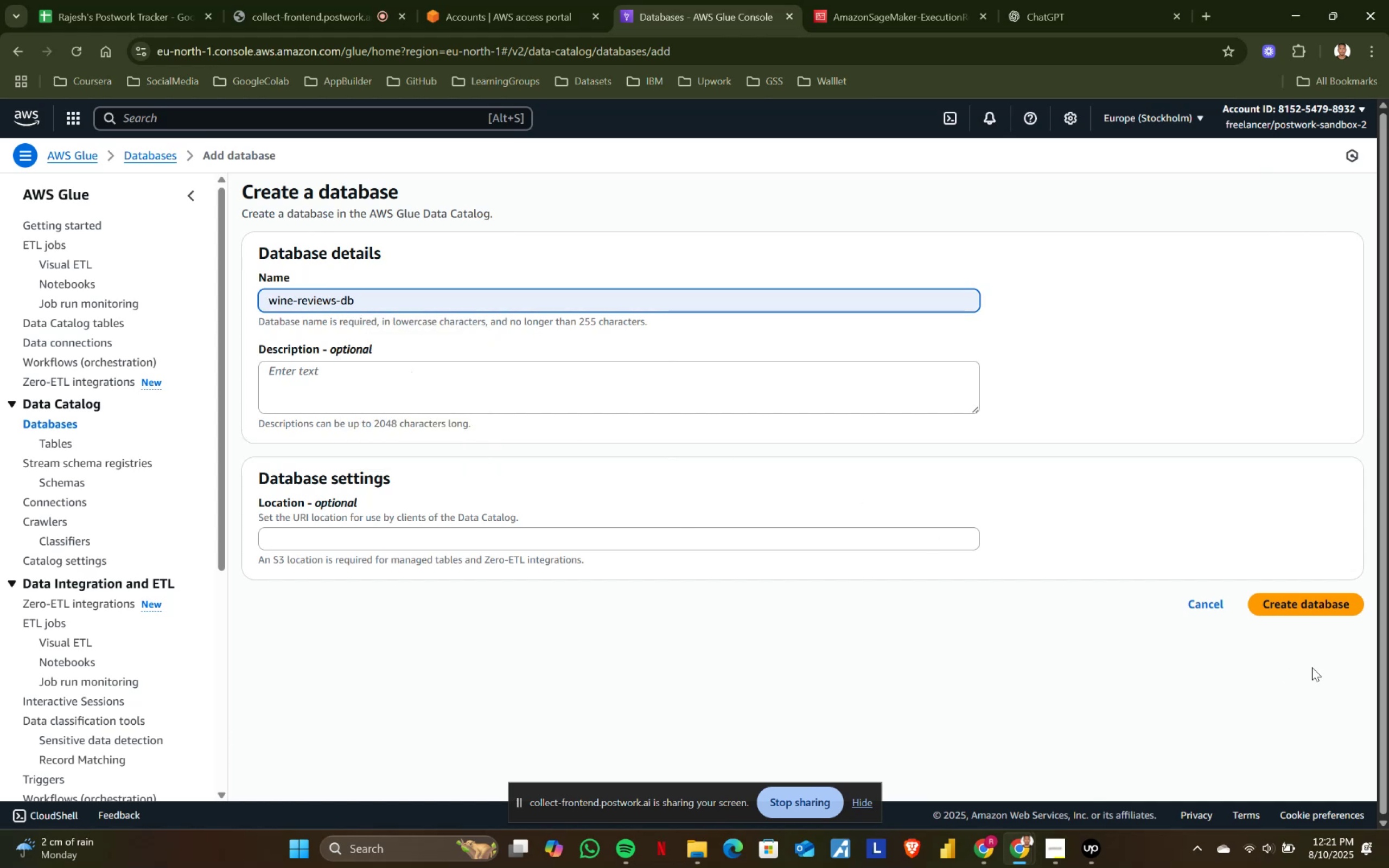 
left_click([1299, 597])
 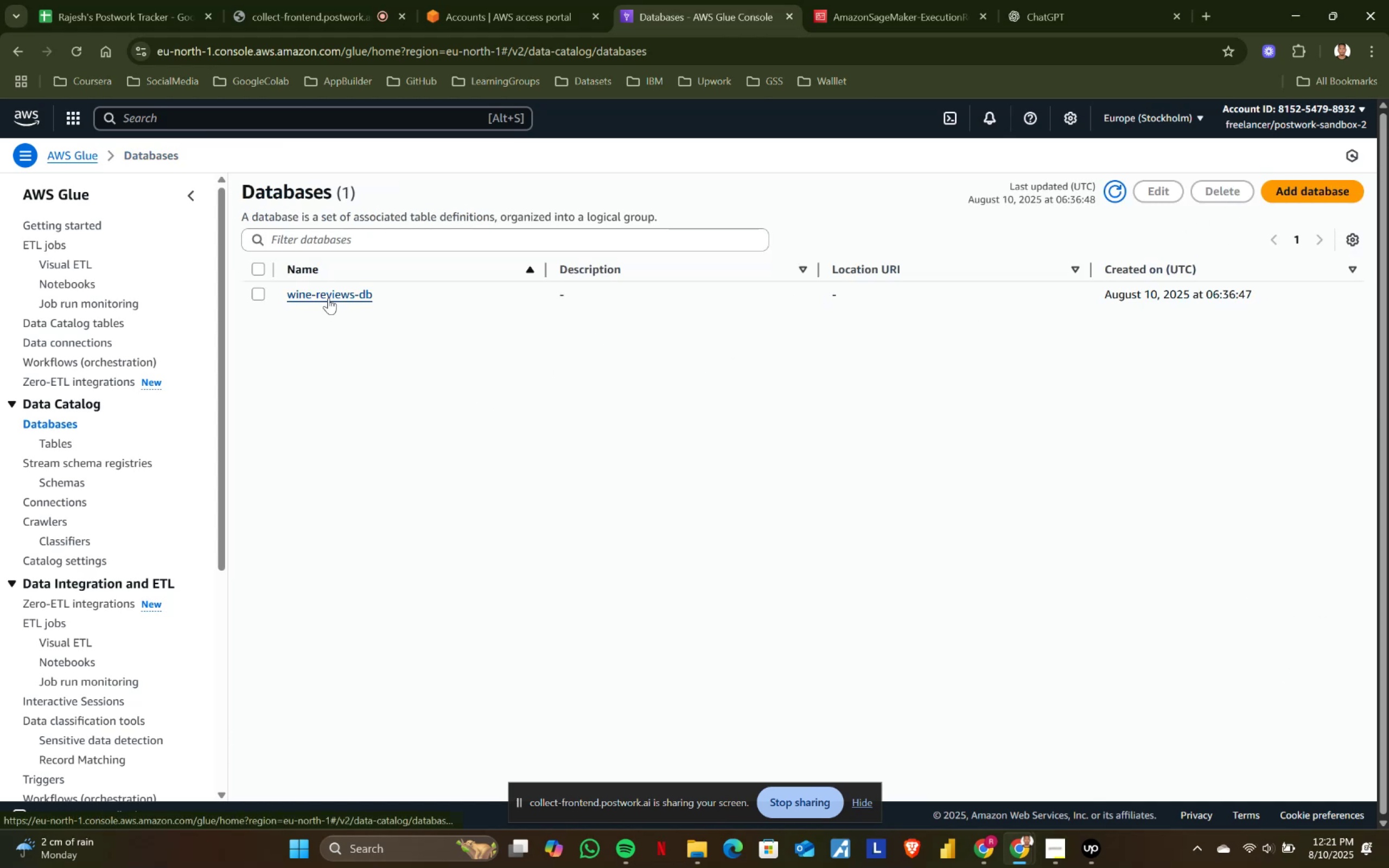 
key(Alt+AltLeft)
 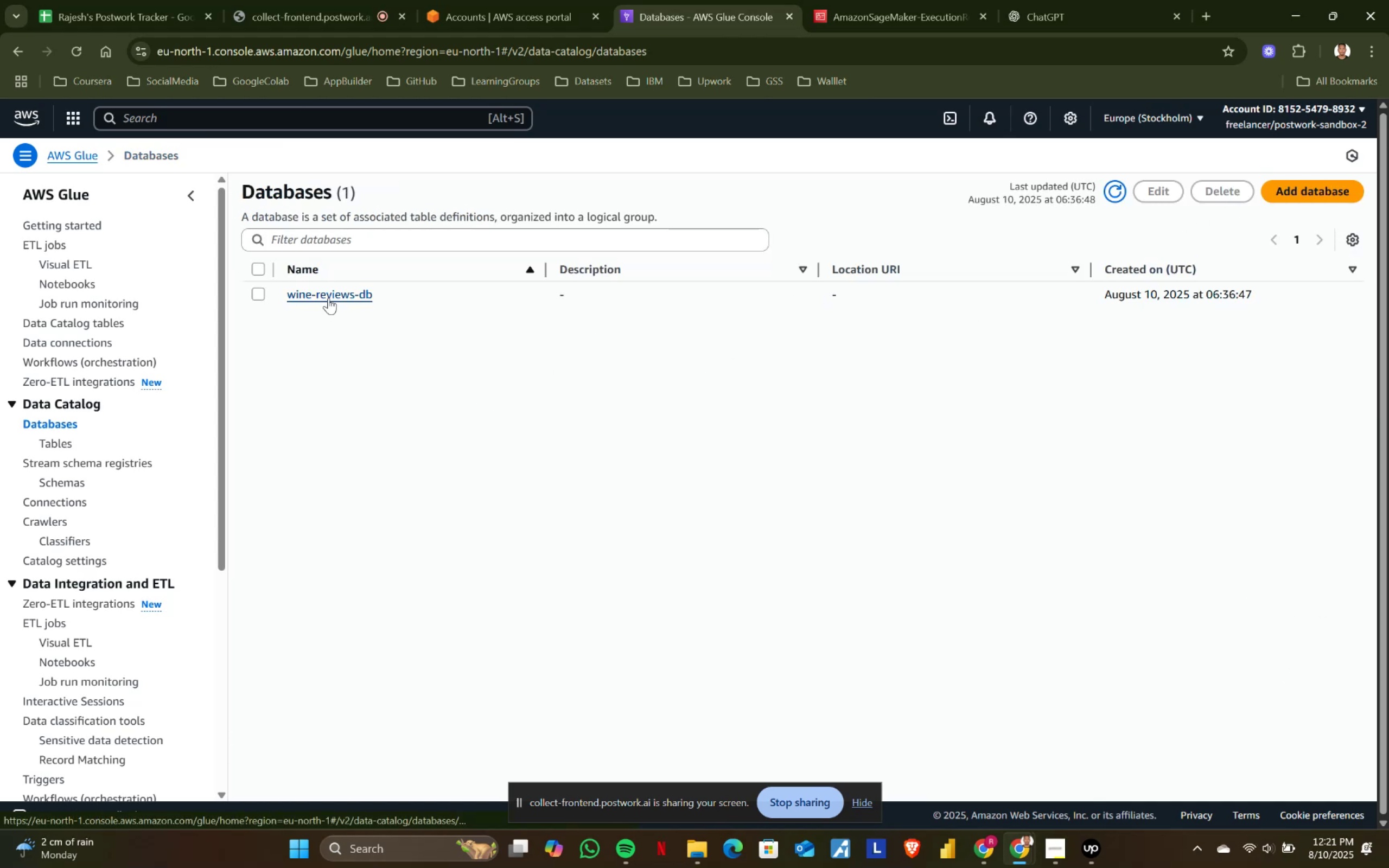 
key(Alt+Tab)
 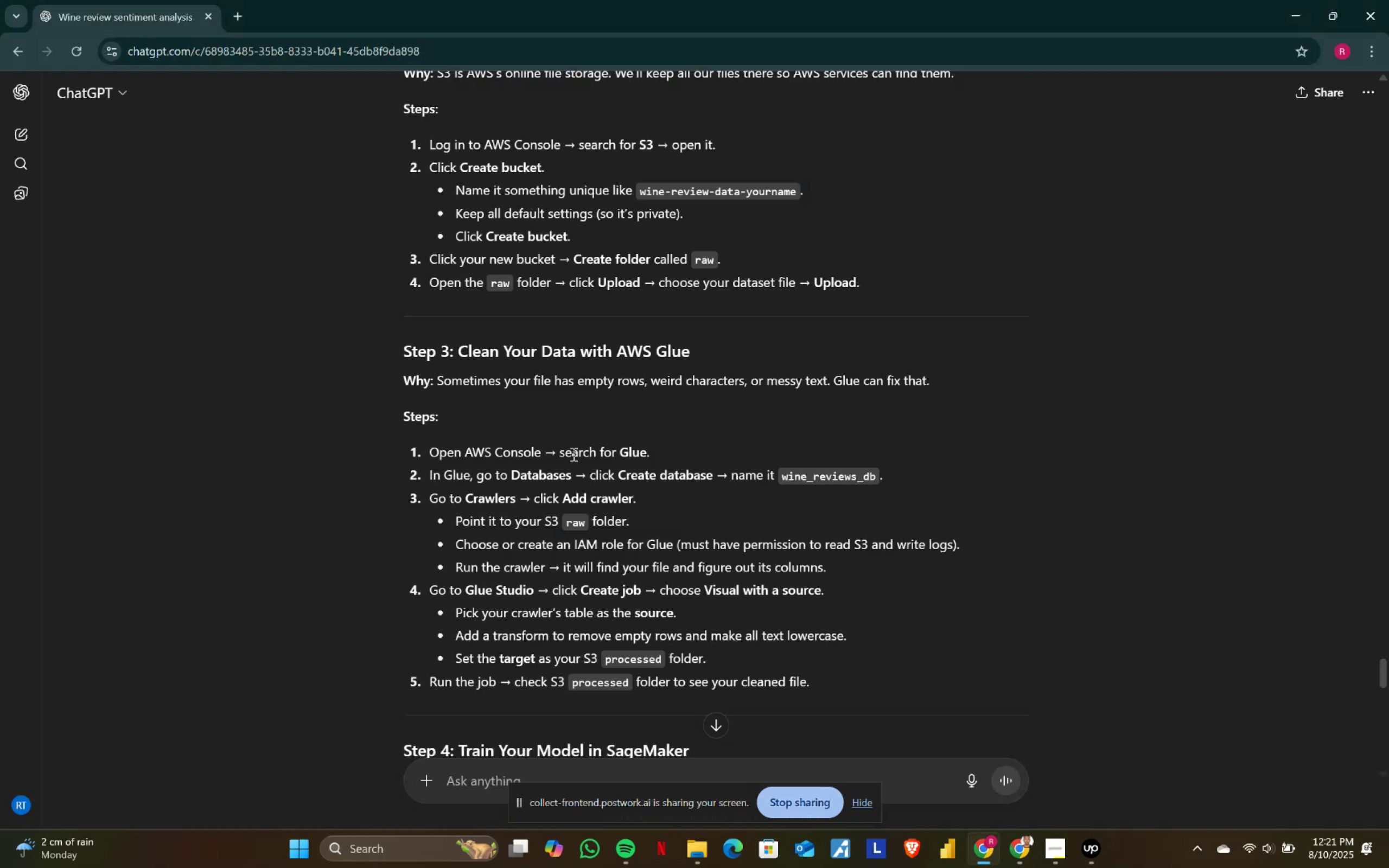 
key(Alt+AltLeft)
 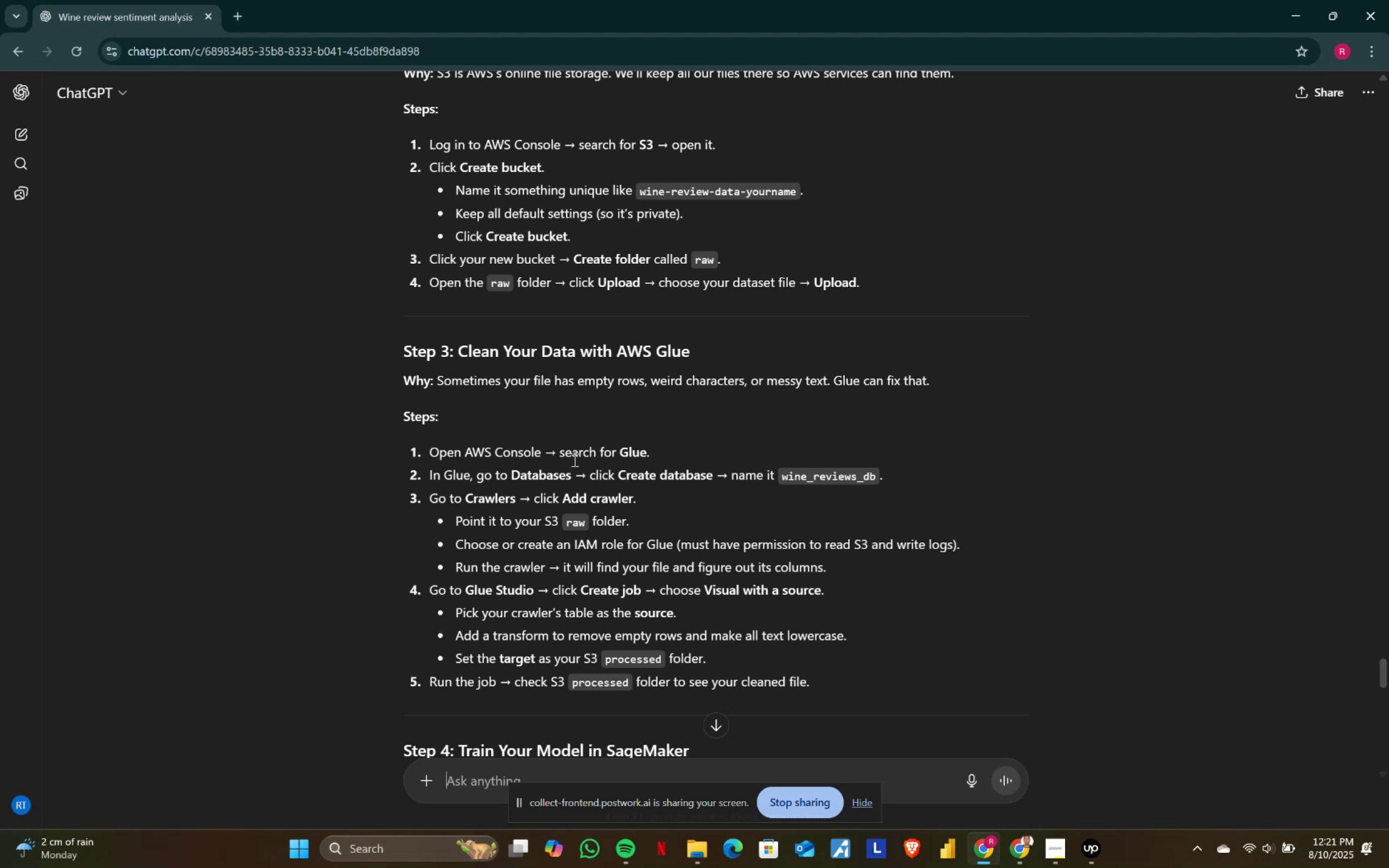 
key(Alt+Tab)
 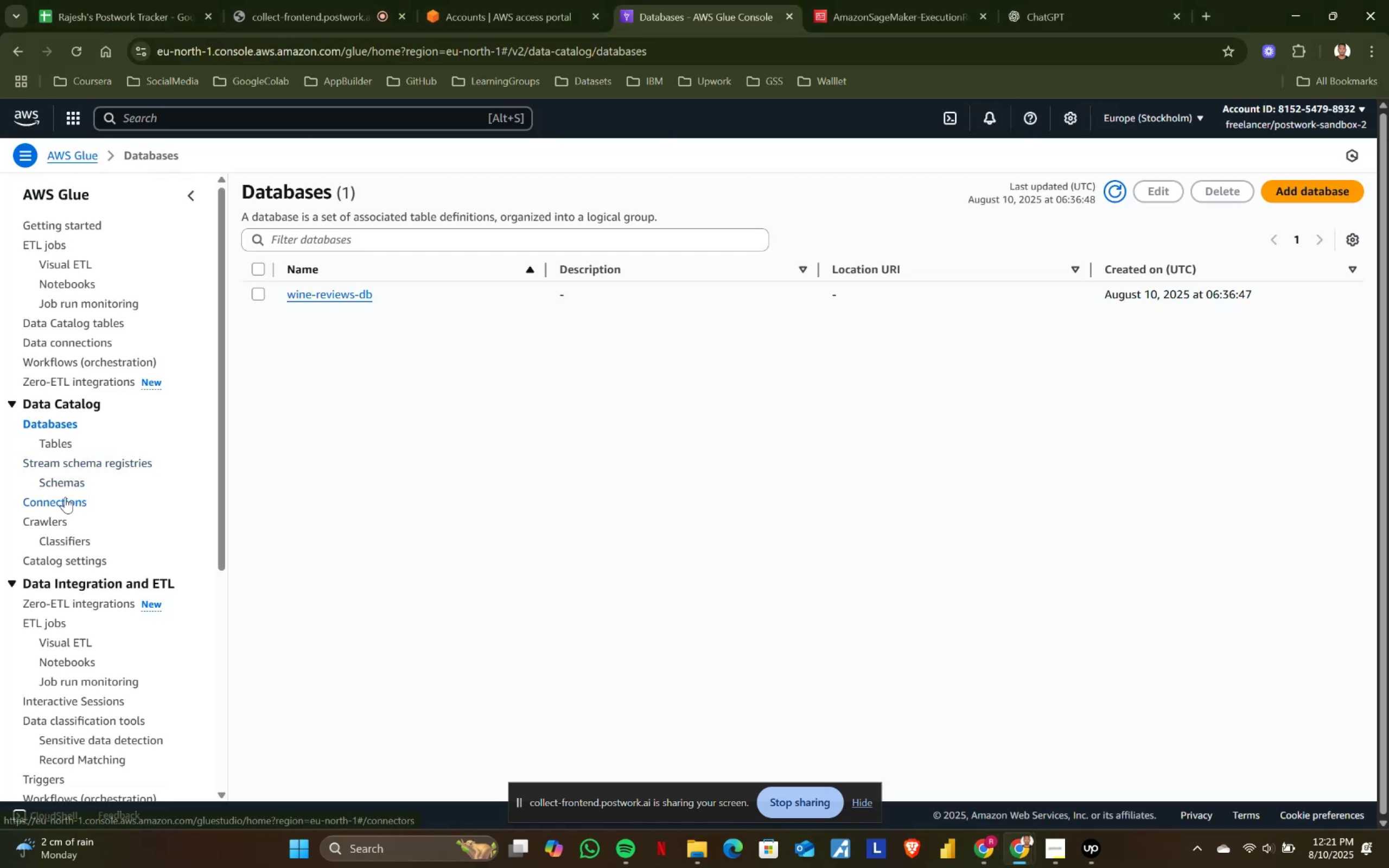 
left_click([56, 519])
 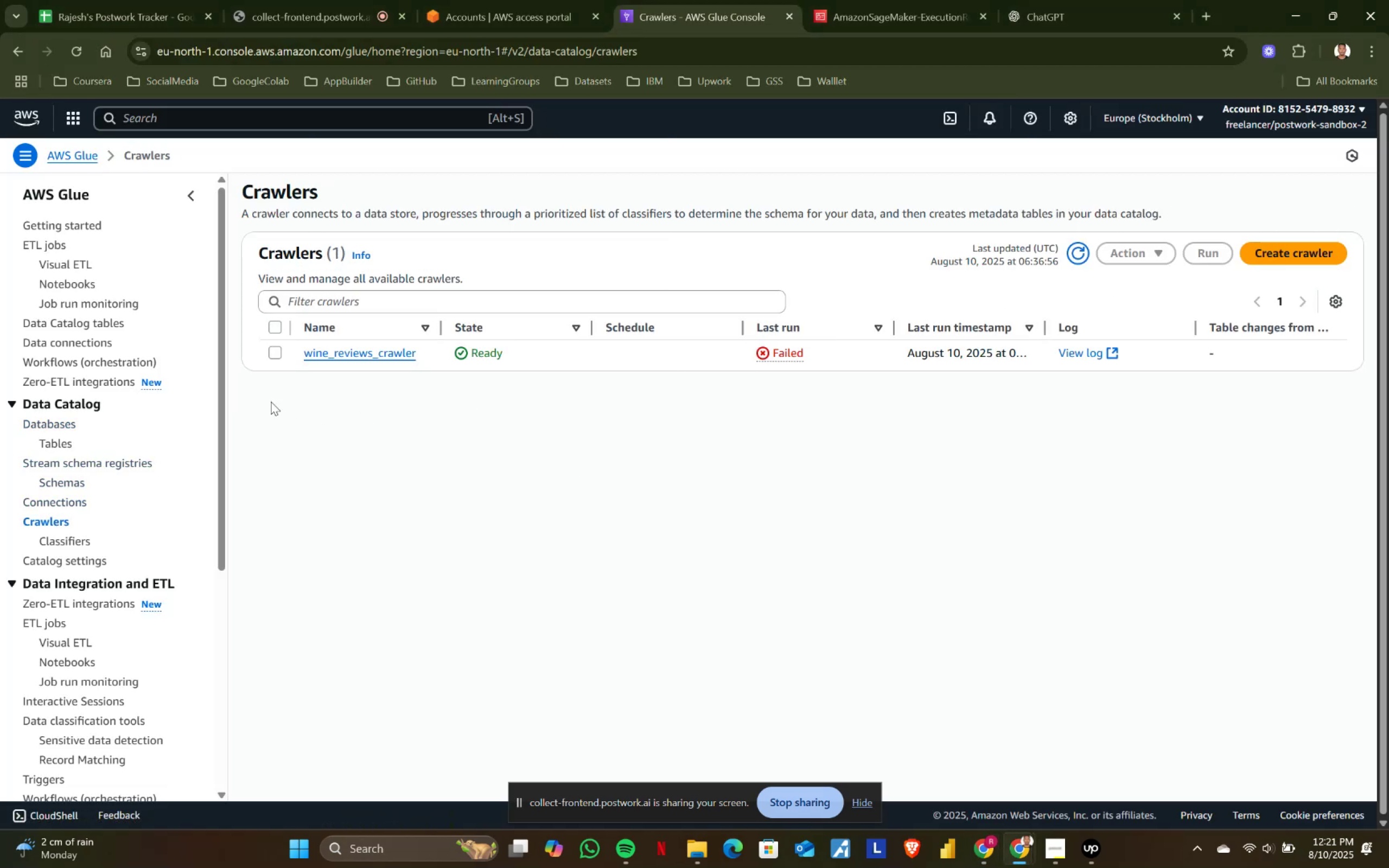 
left_click([277, 355])
 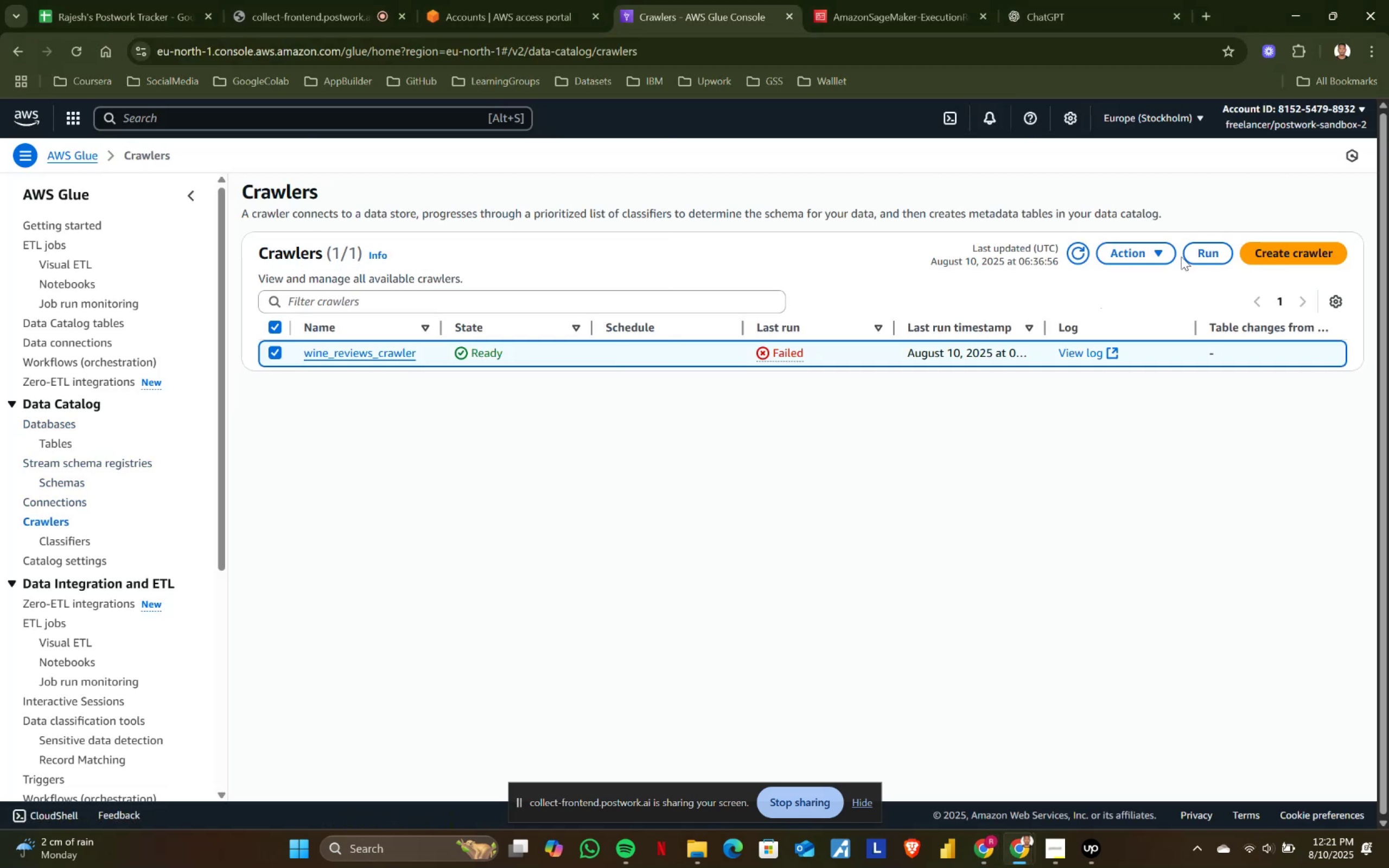 
left_click([1158, 253])
 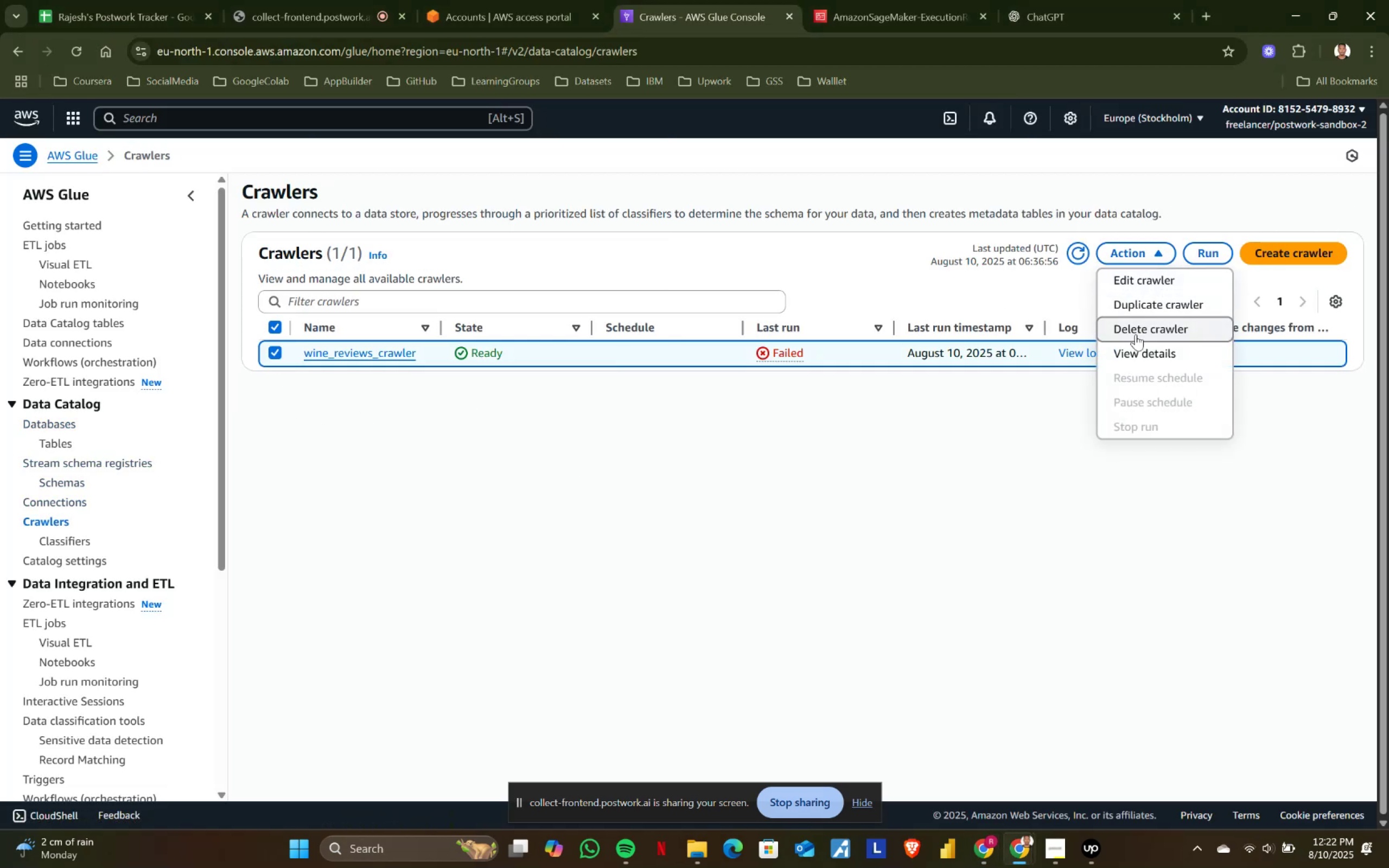 
left_click([1136, 329])
 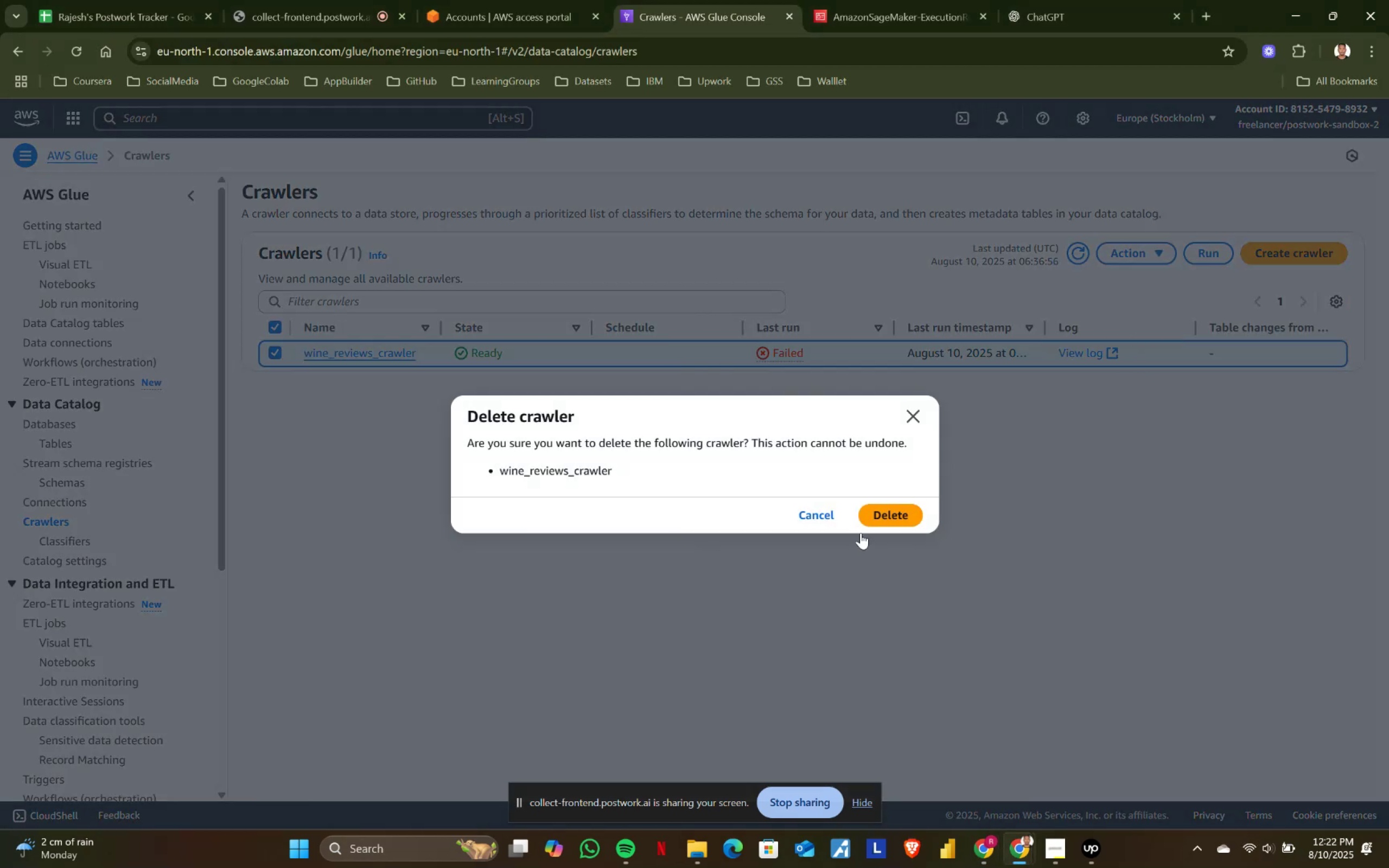 
left_click([878, 512])
 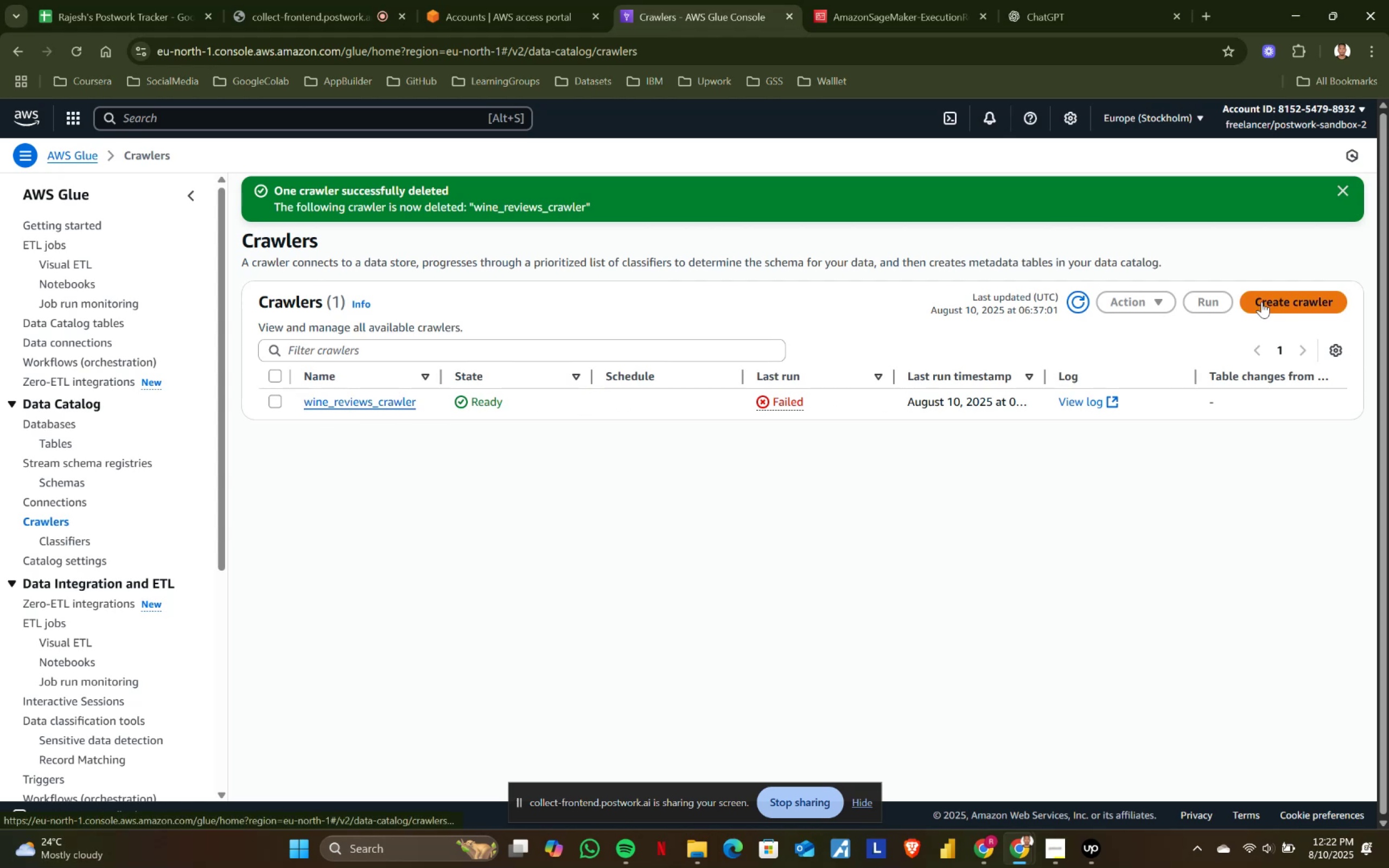 
wait(6.11)
 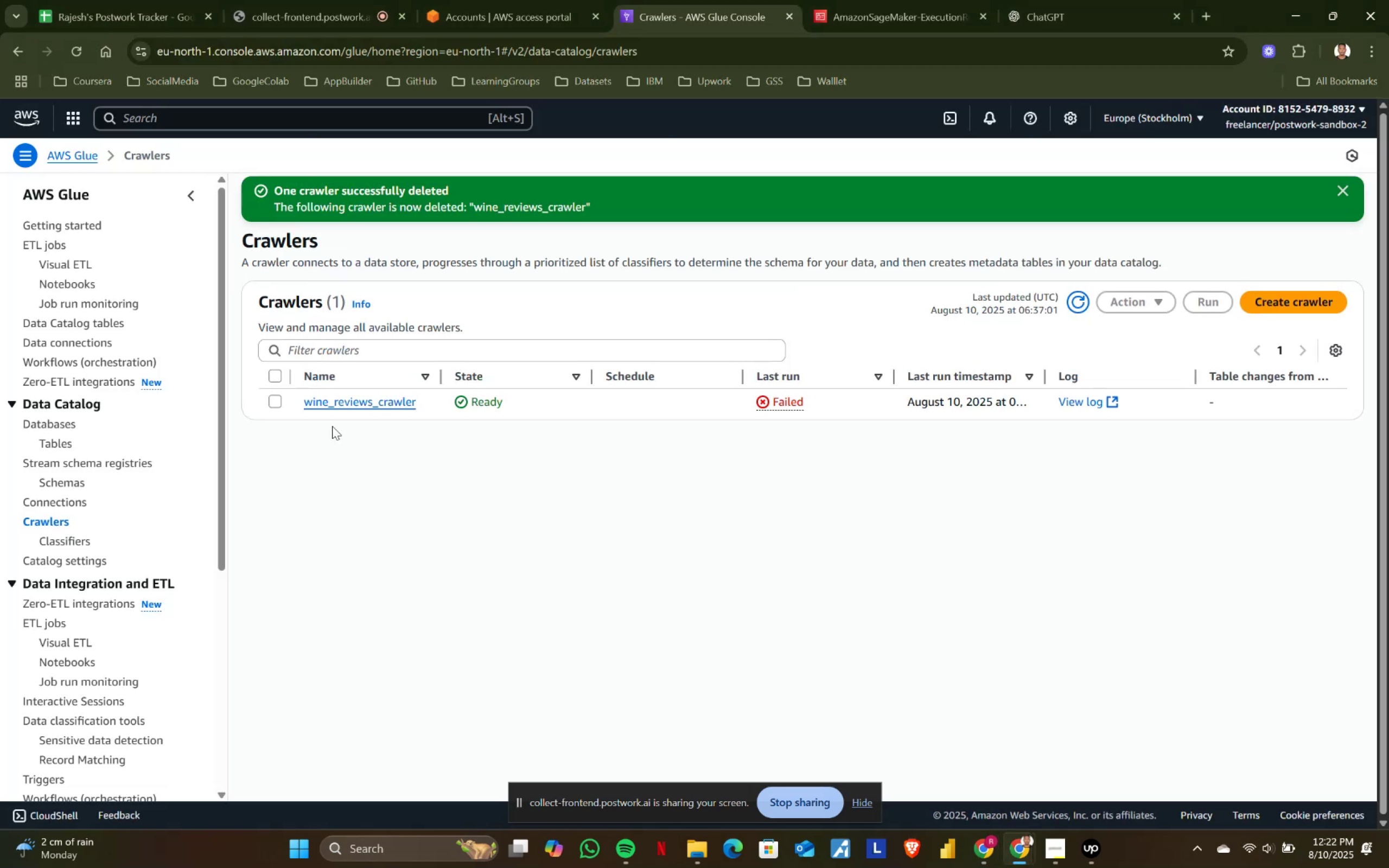 
left_click([1271, 305])
 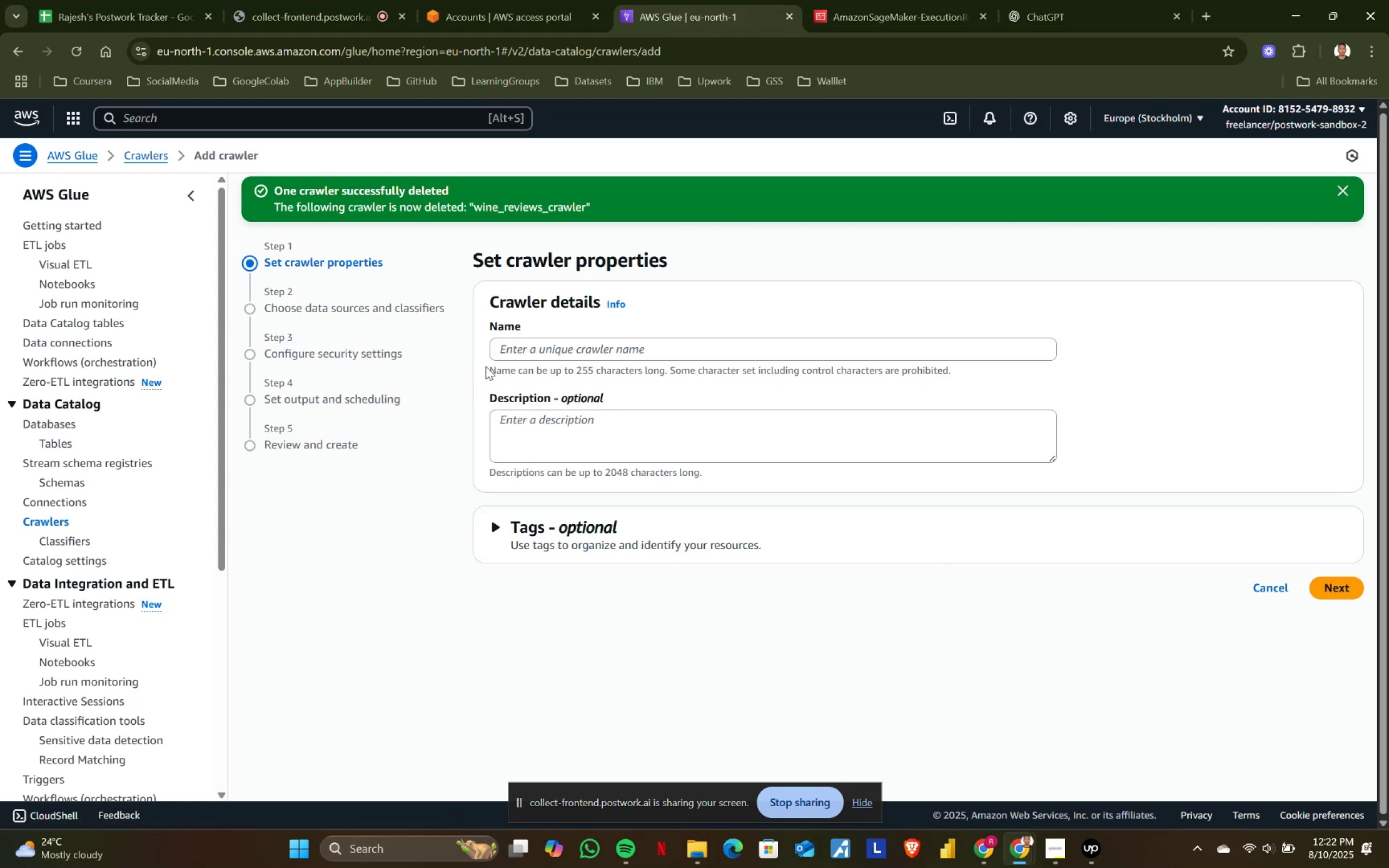 
left_click([541, 346])
 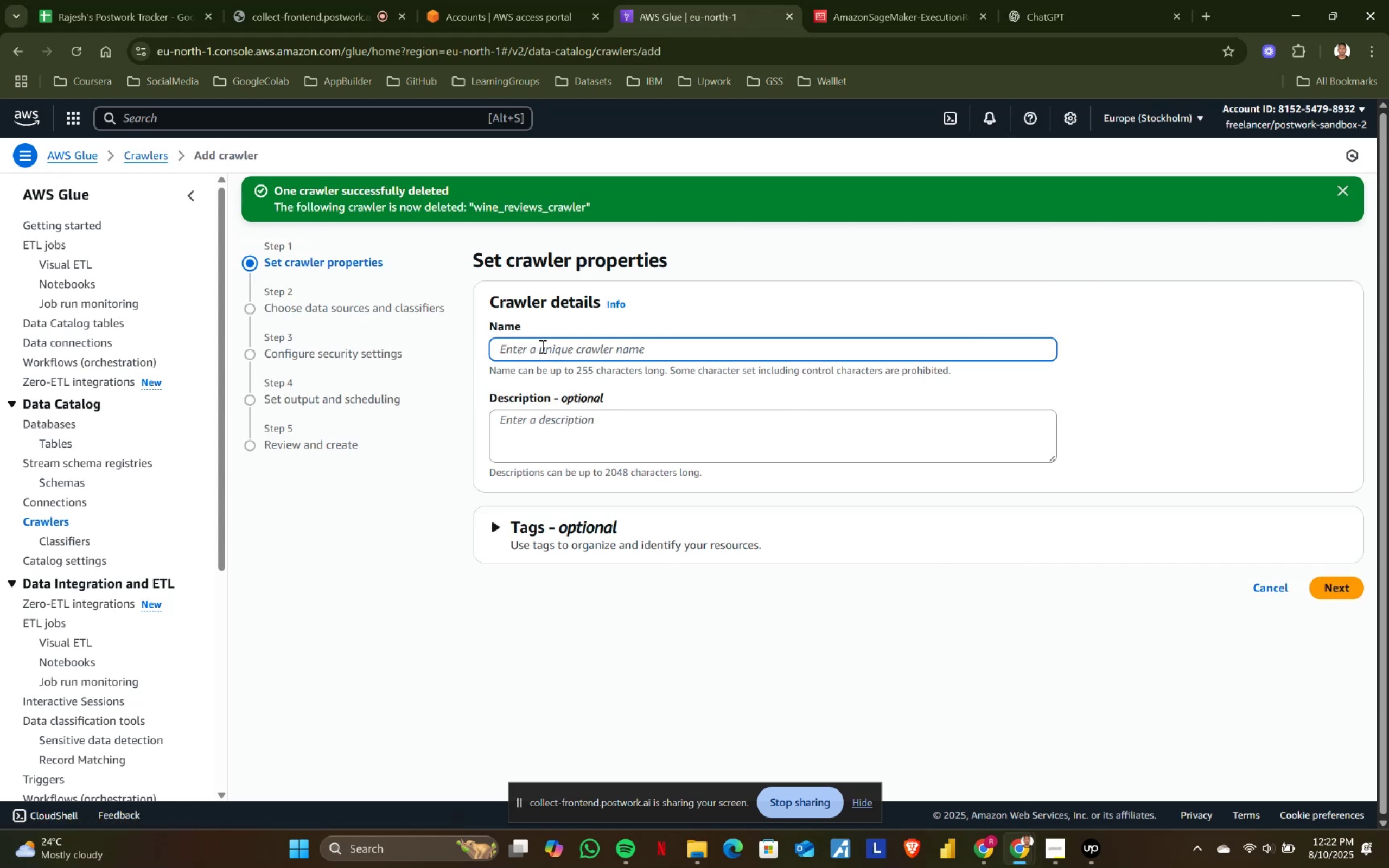 
type(winre)
key(Backspace)
key(Backspace)
type(e_reviews_s)
key(Backspace)
type(crawler)
 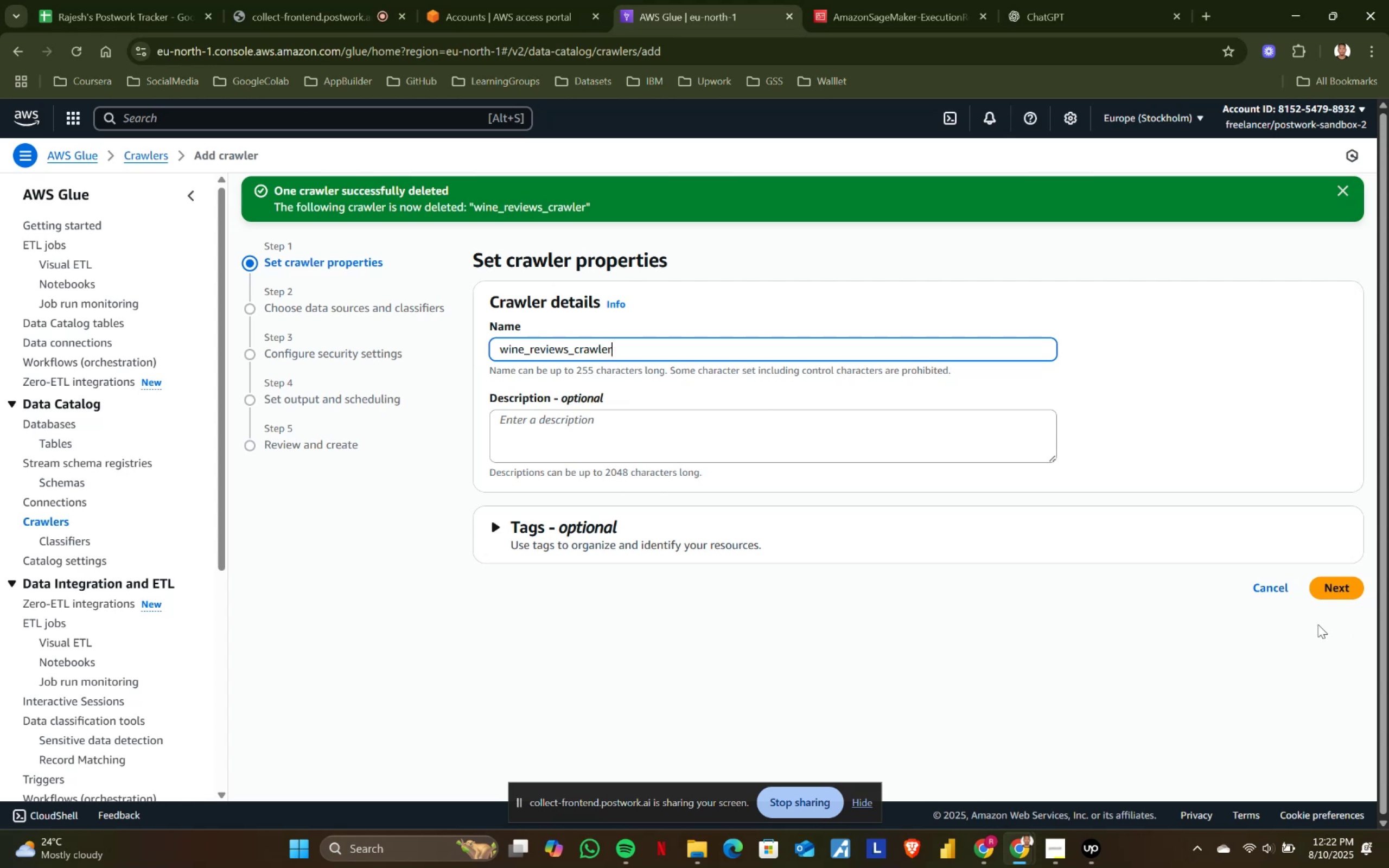 
left_click([1341, 593])
 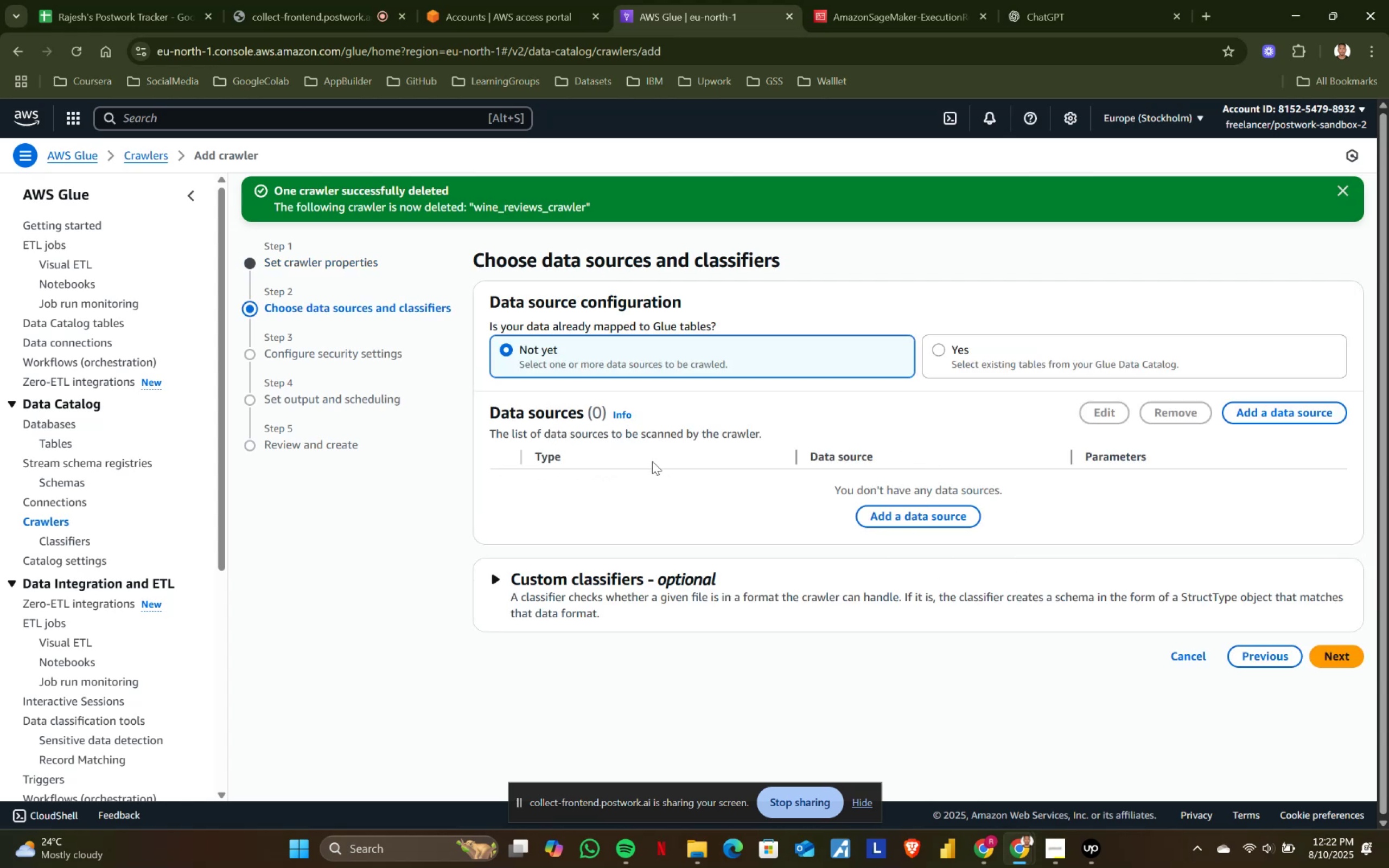 
left_click([938, 515])
 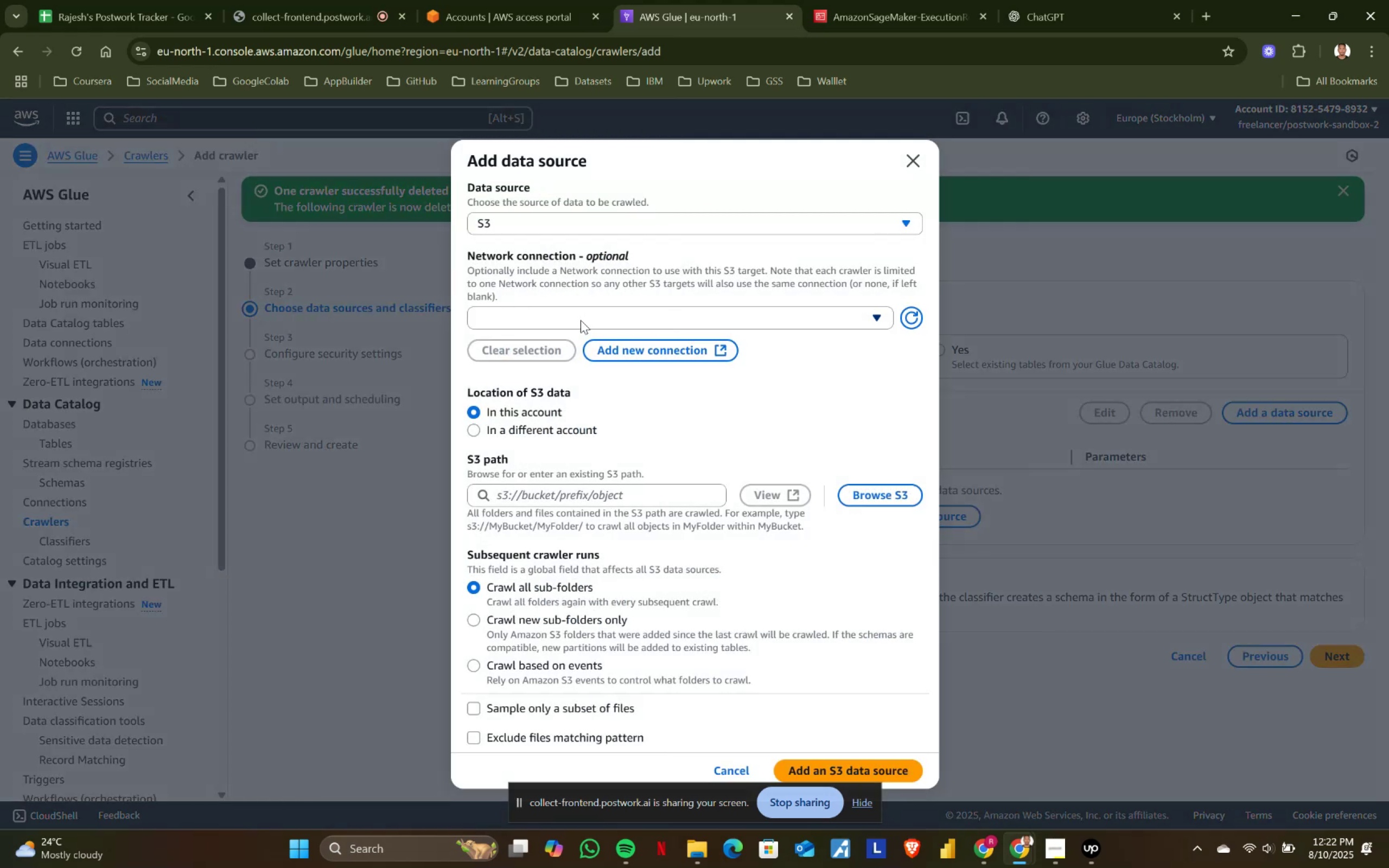 
left_click([554, 495])
 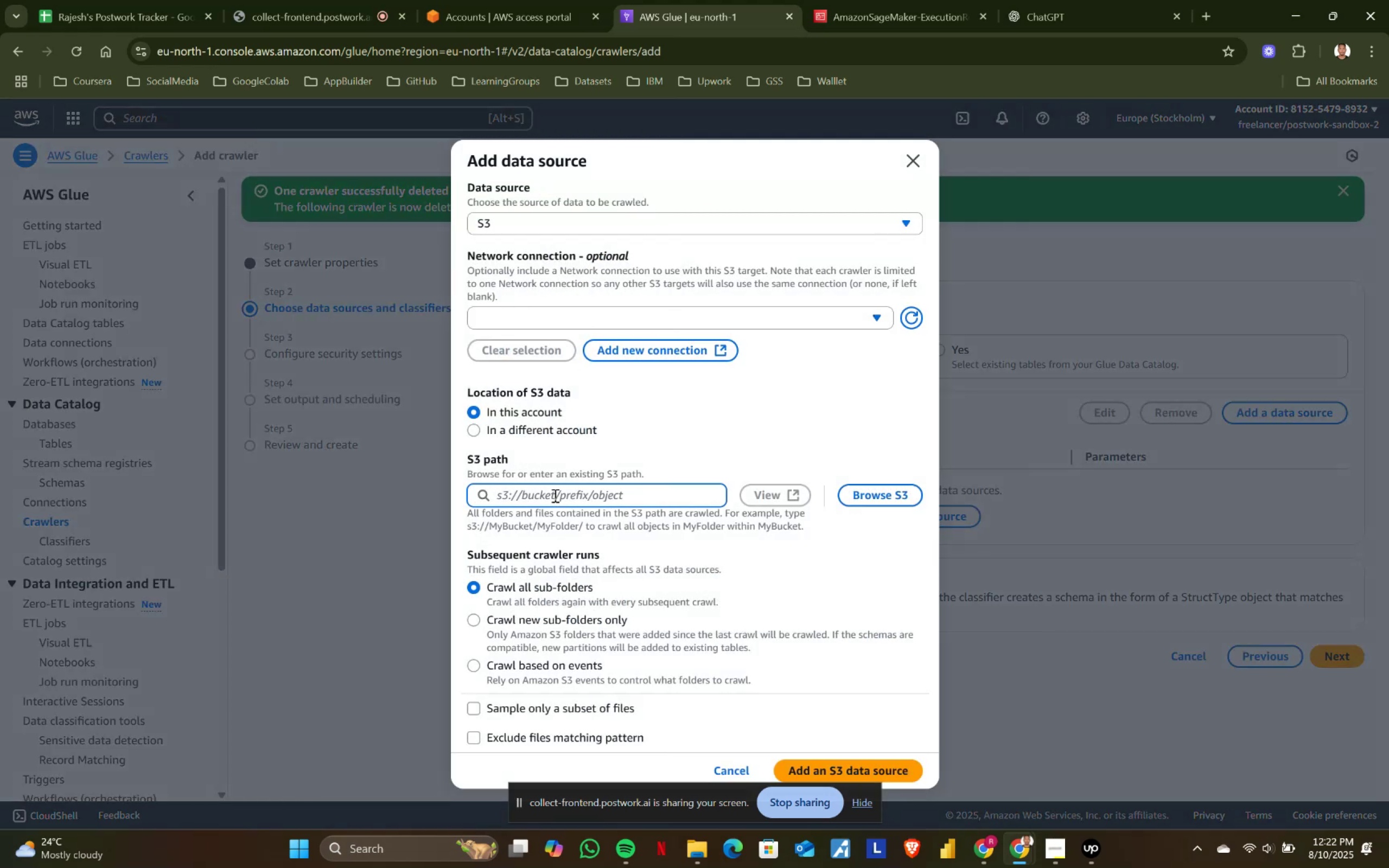 
key(Meta+MetaLeft)
 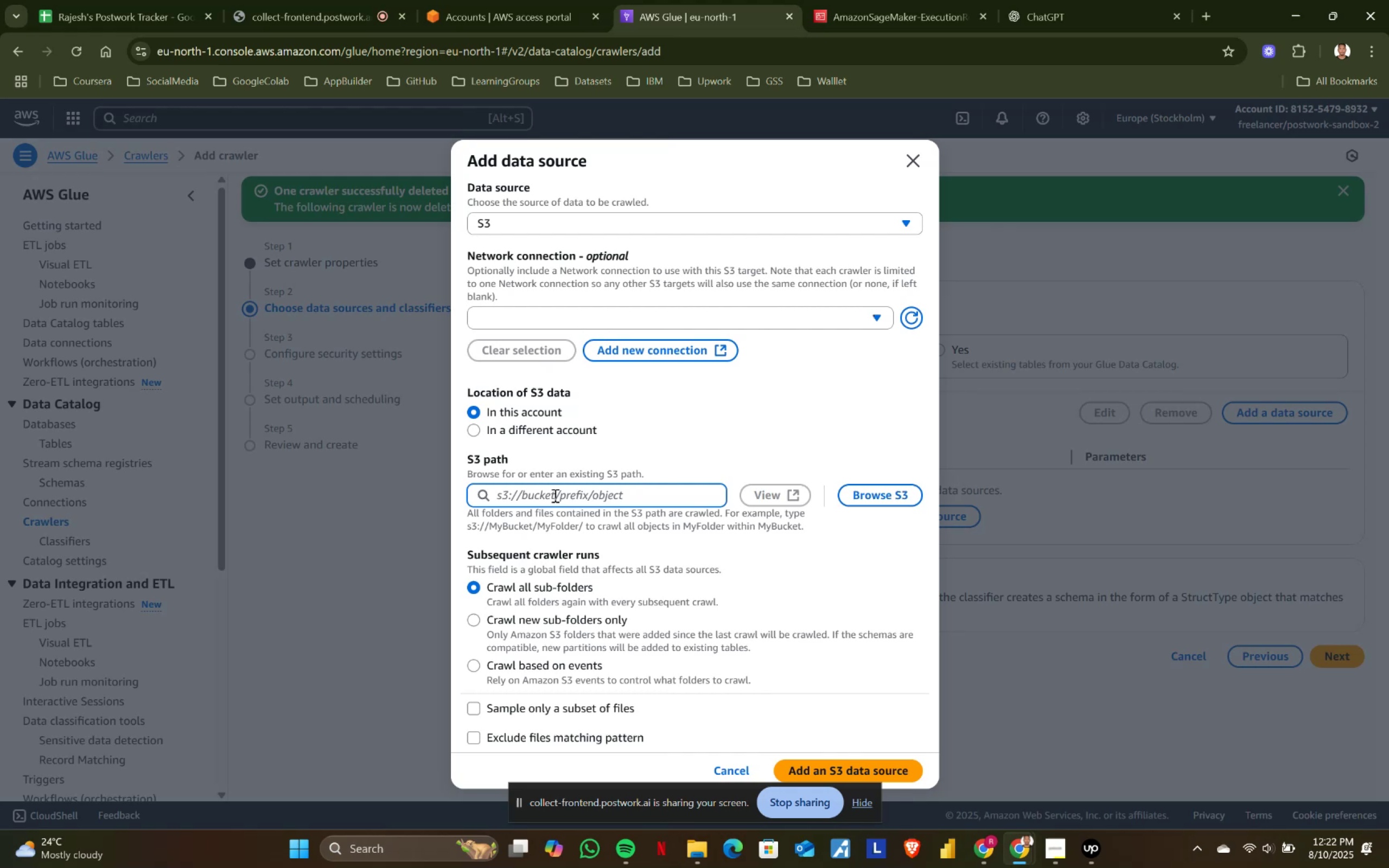 
key(Meta+V)
 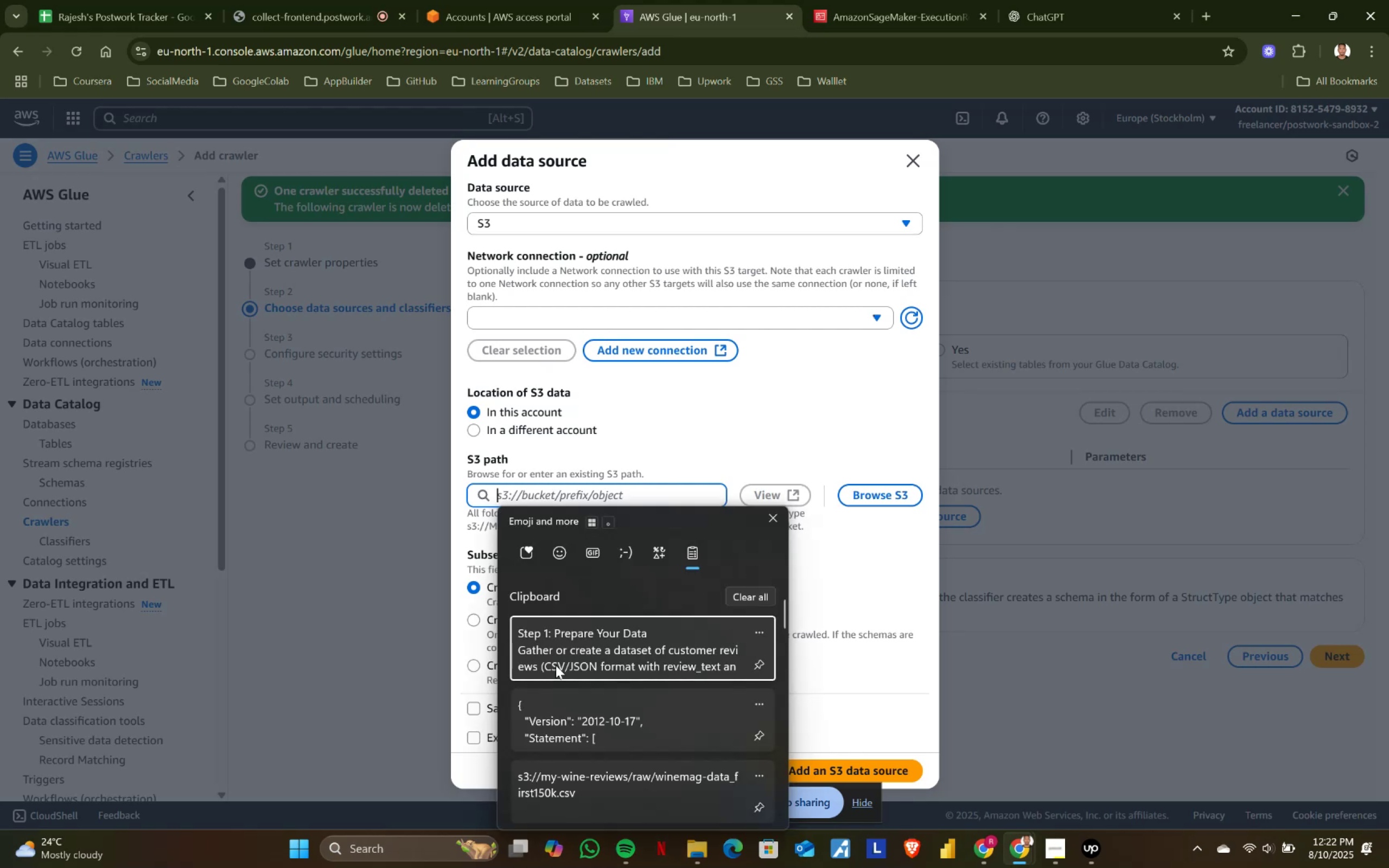 
scroll: coordinate [591, 701], scroll_direction: down, amount: 10.0
 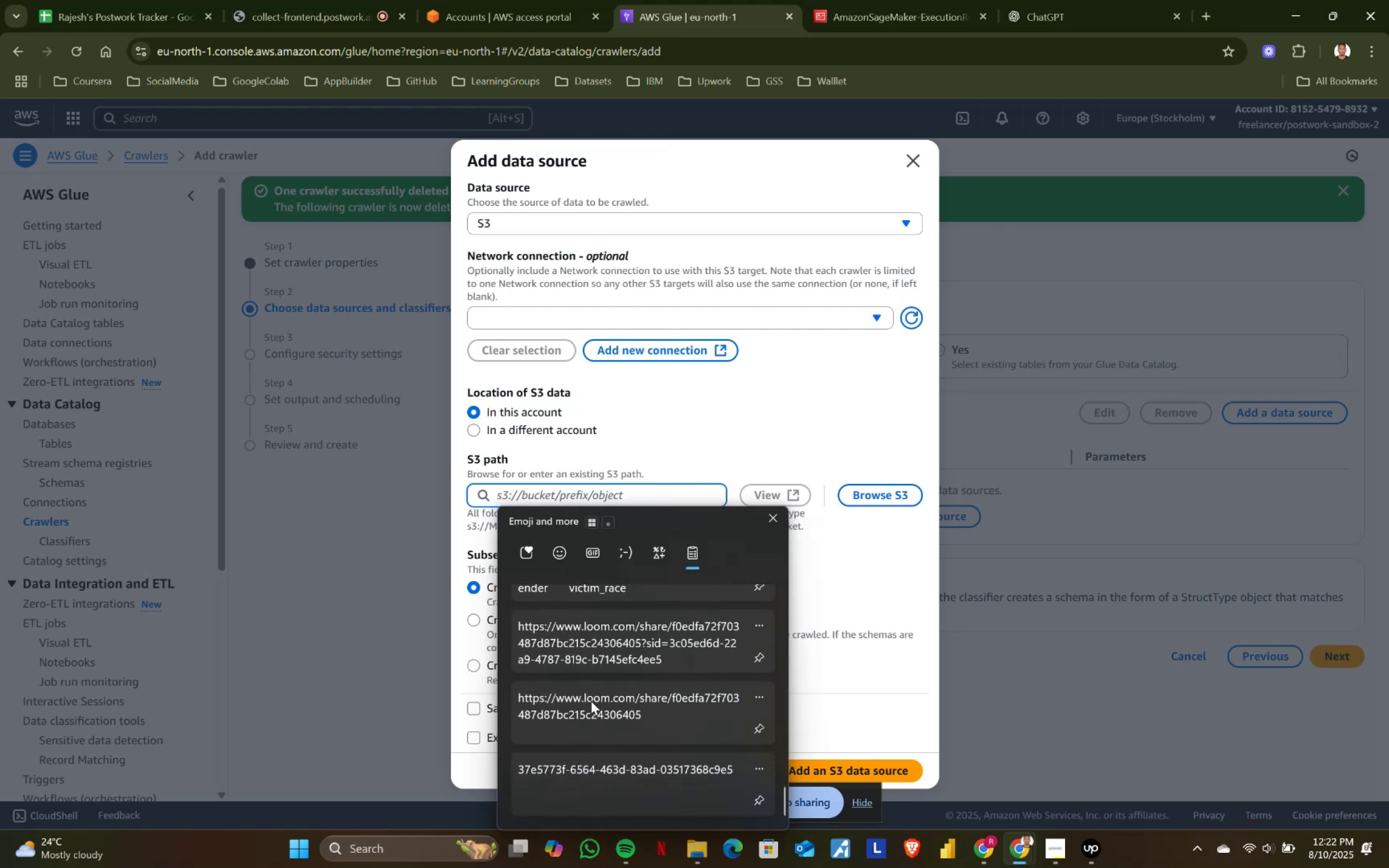 
scroll: coordinate [591, 701], scroll_direction: up, amount: 6.0
 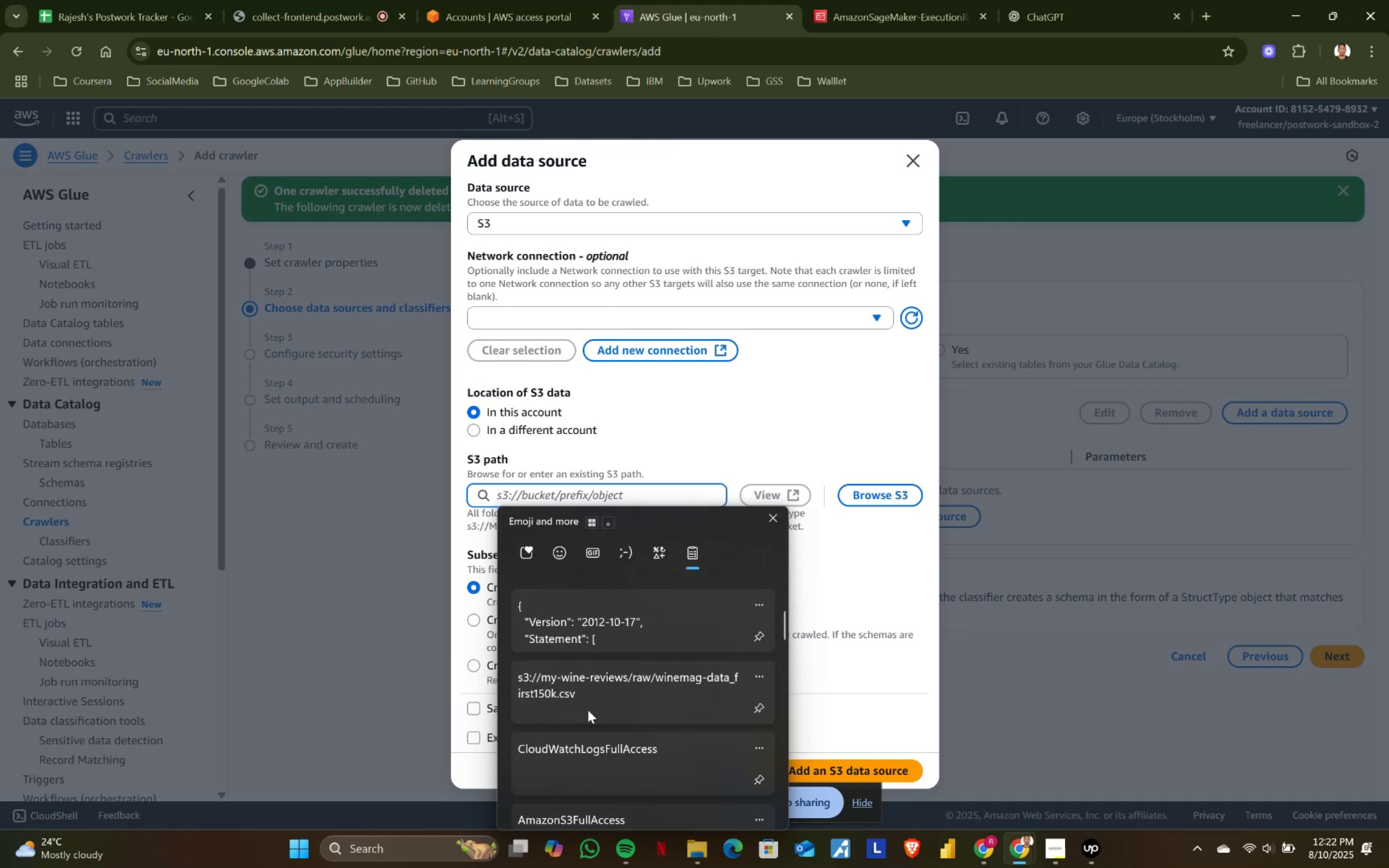 
left_click([594, 683])
 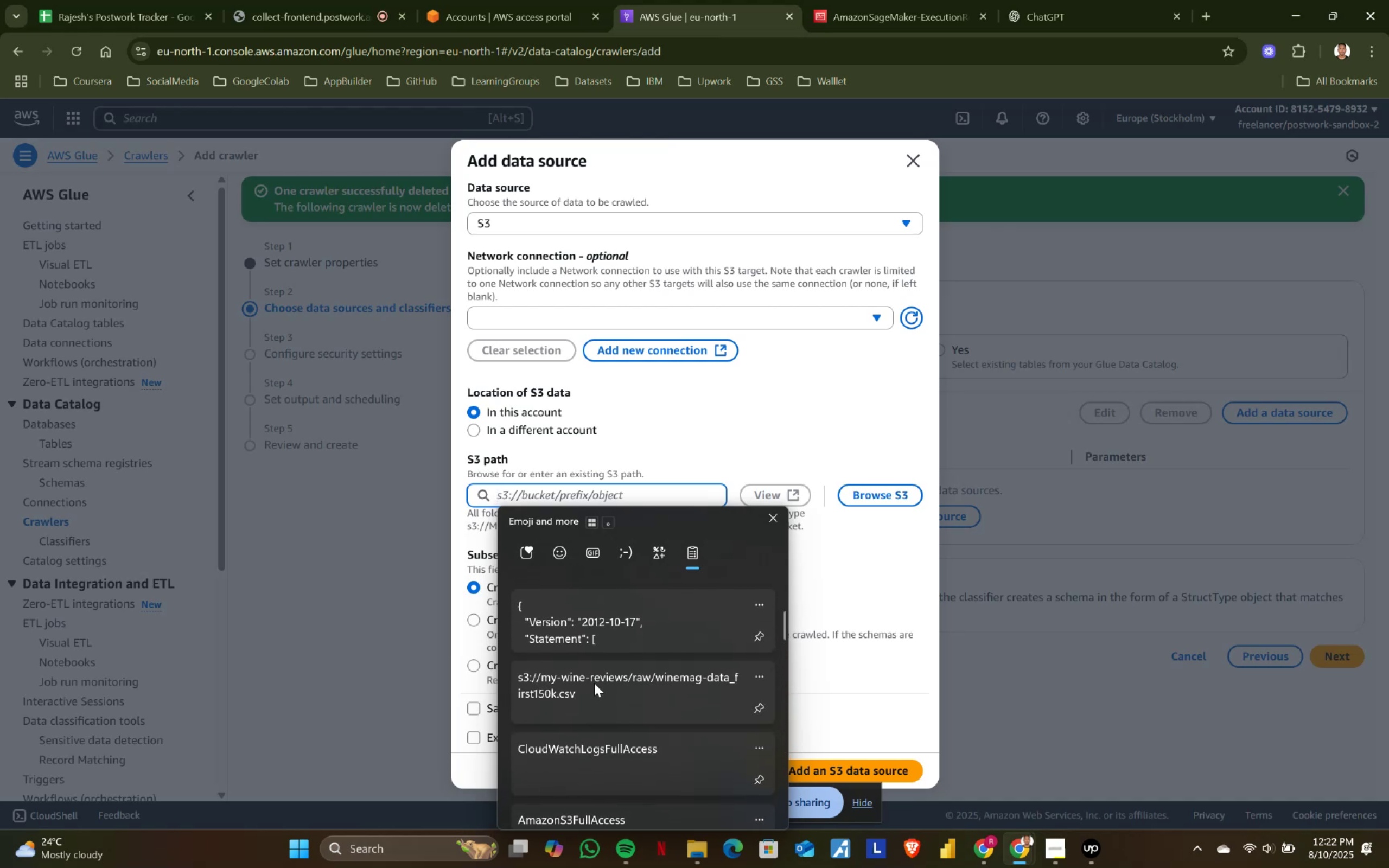 
key(Control+ControlLeft)
 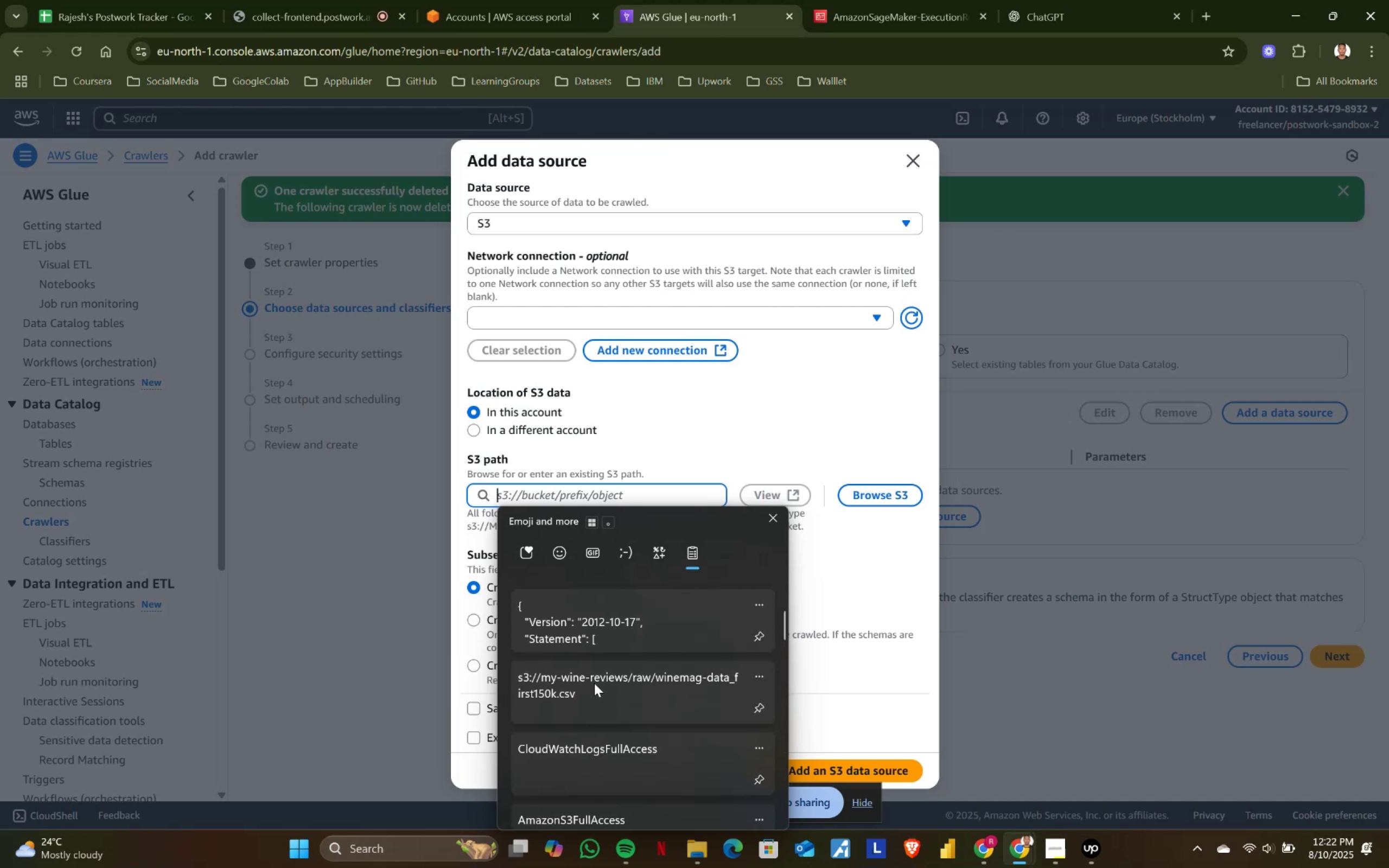 
key(Control+V)
 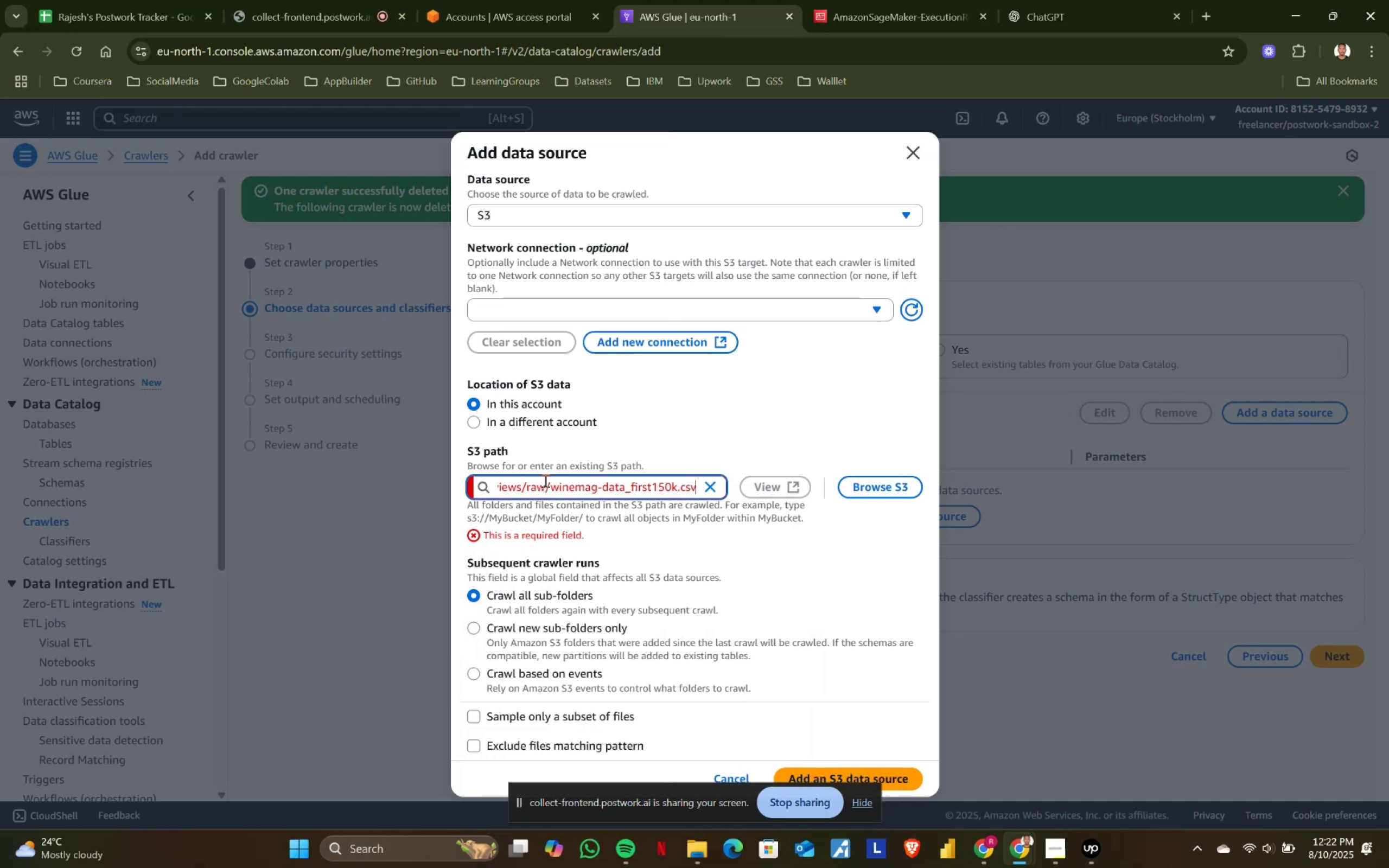 
left_click_drag(start_coordinate=[549, 485], to_coordinate=[1025, 487])
 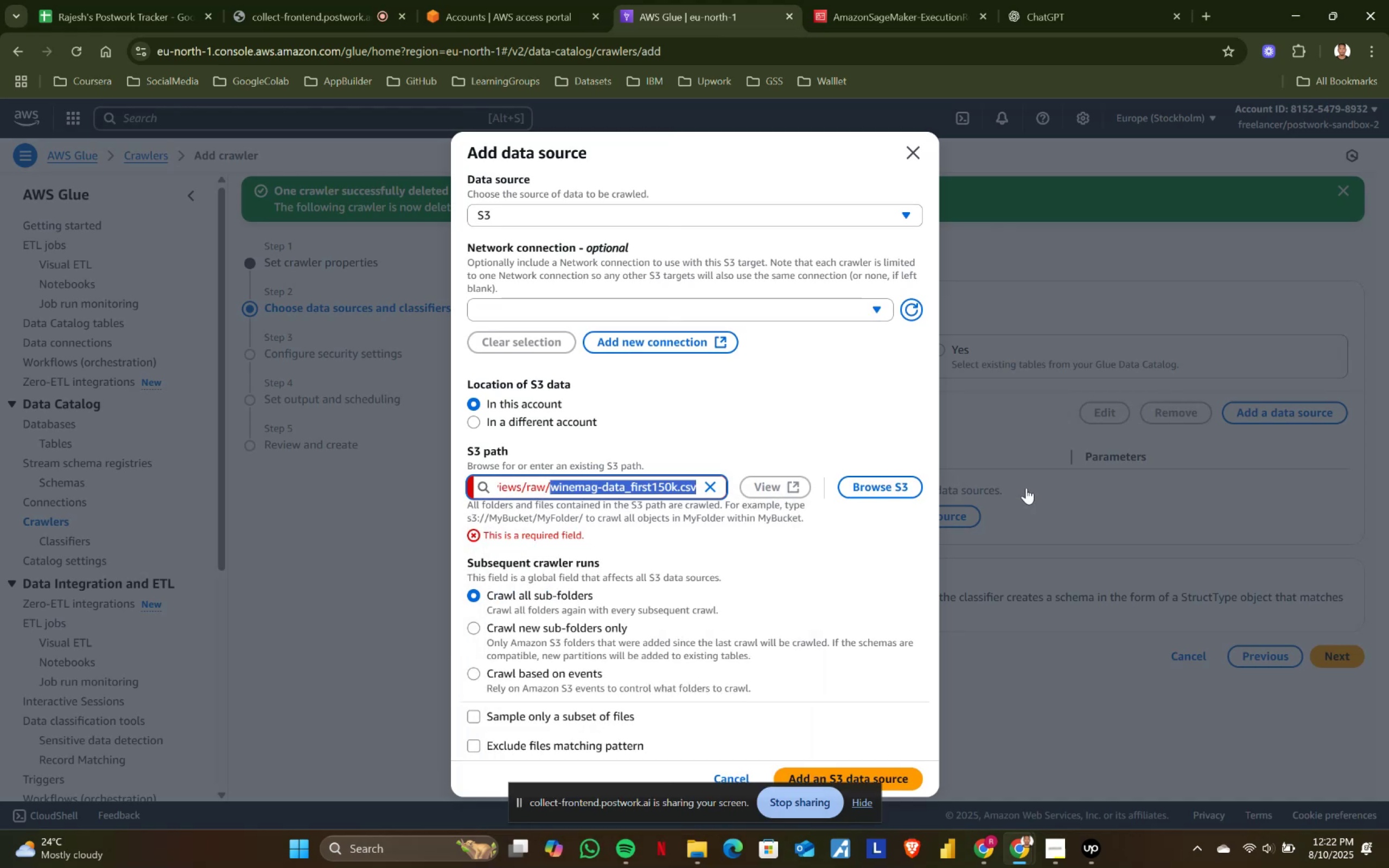 
key(Backspace)
 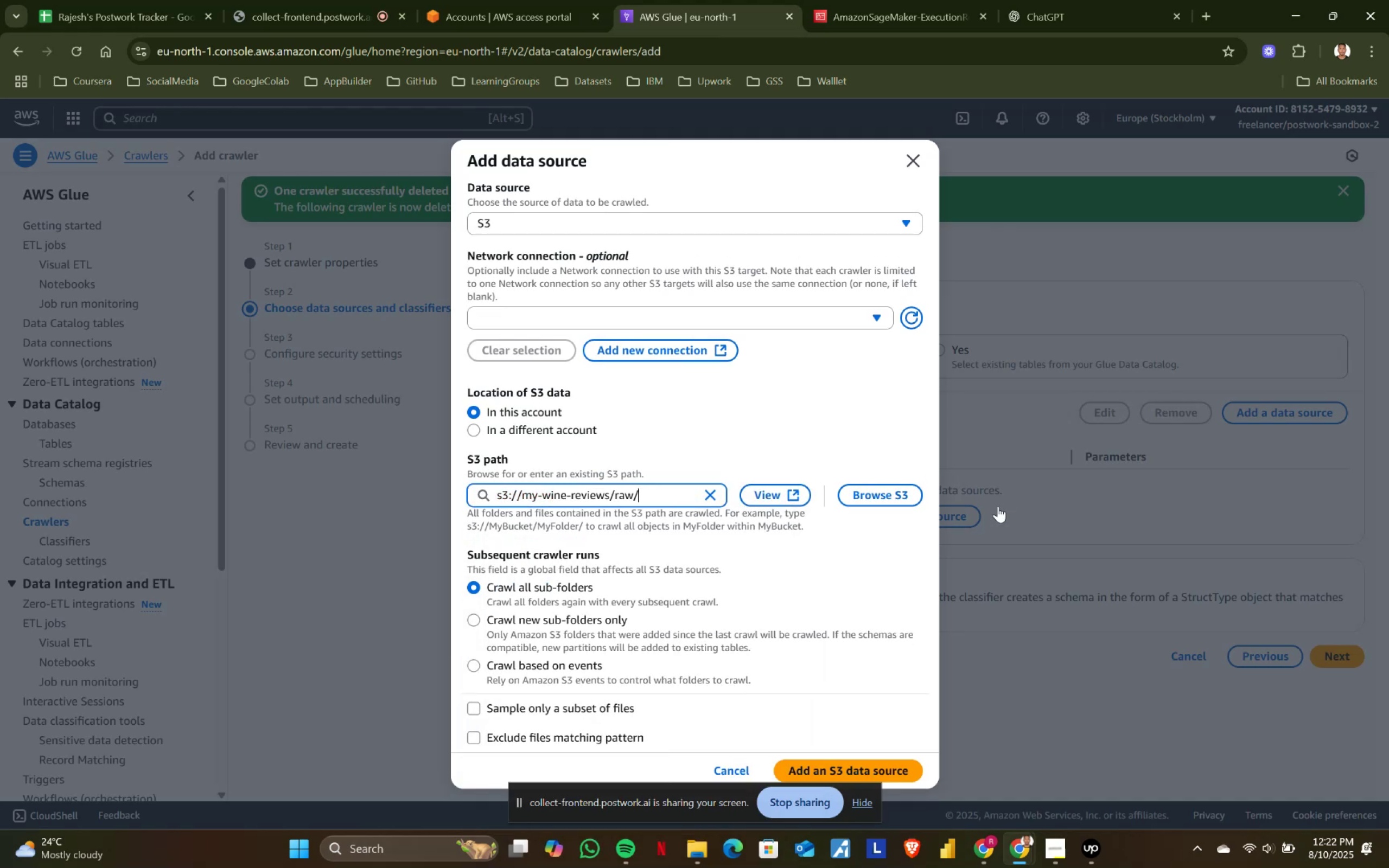 
scroll: coordinate [814, 658], scroll_direction: down, amount: 3.0
 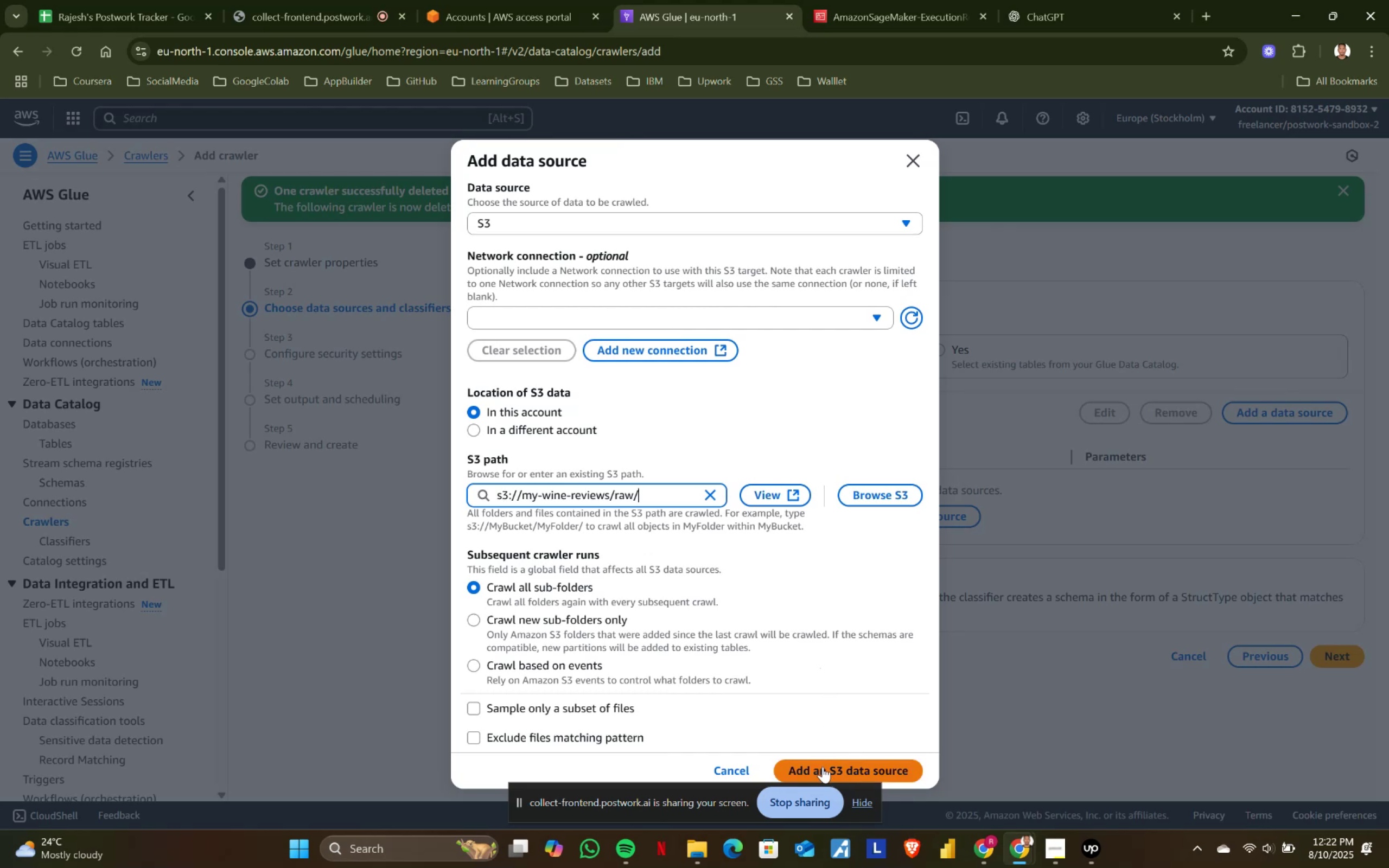 
left_click([823, 767])
 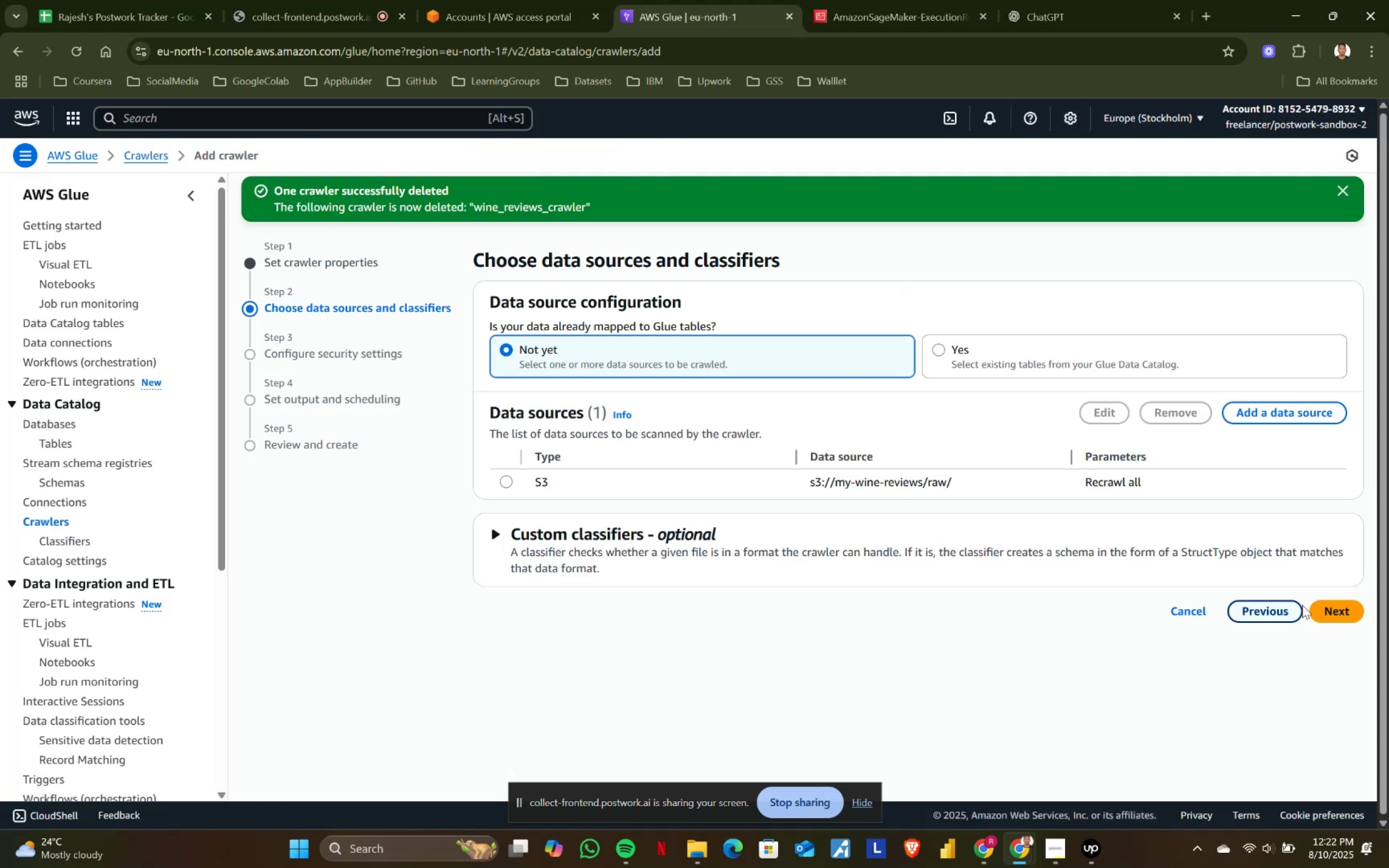 
left_click([1343, 604])
 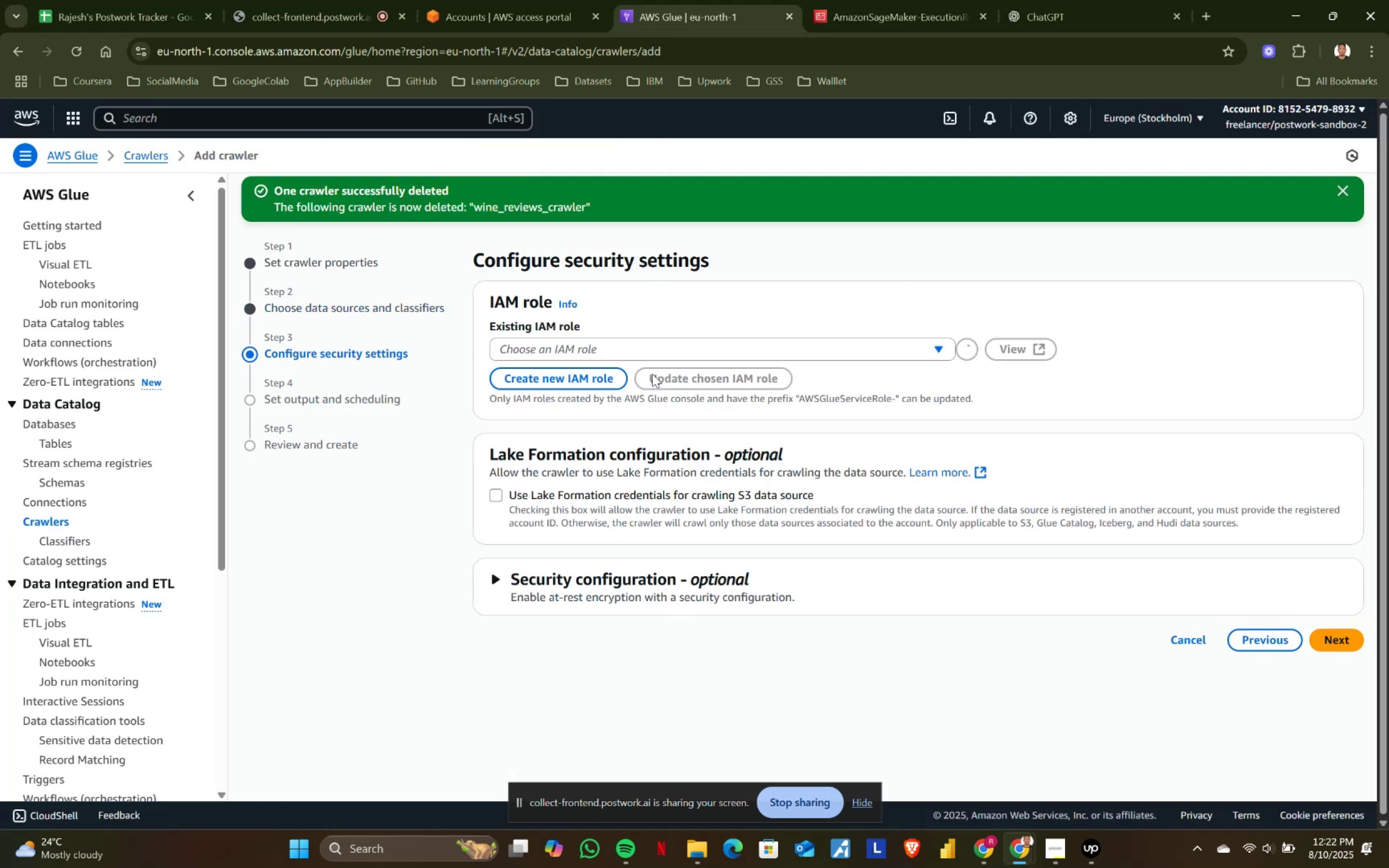 
left_click([630, 350])
 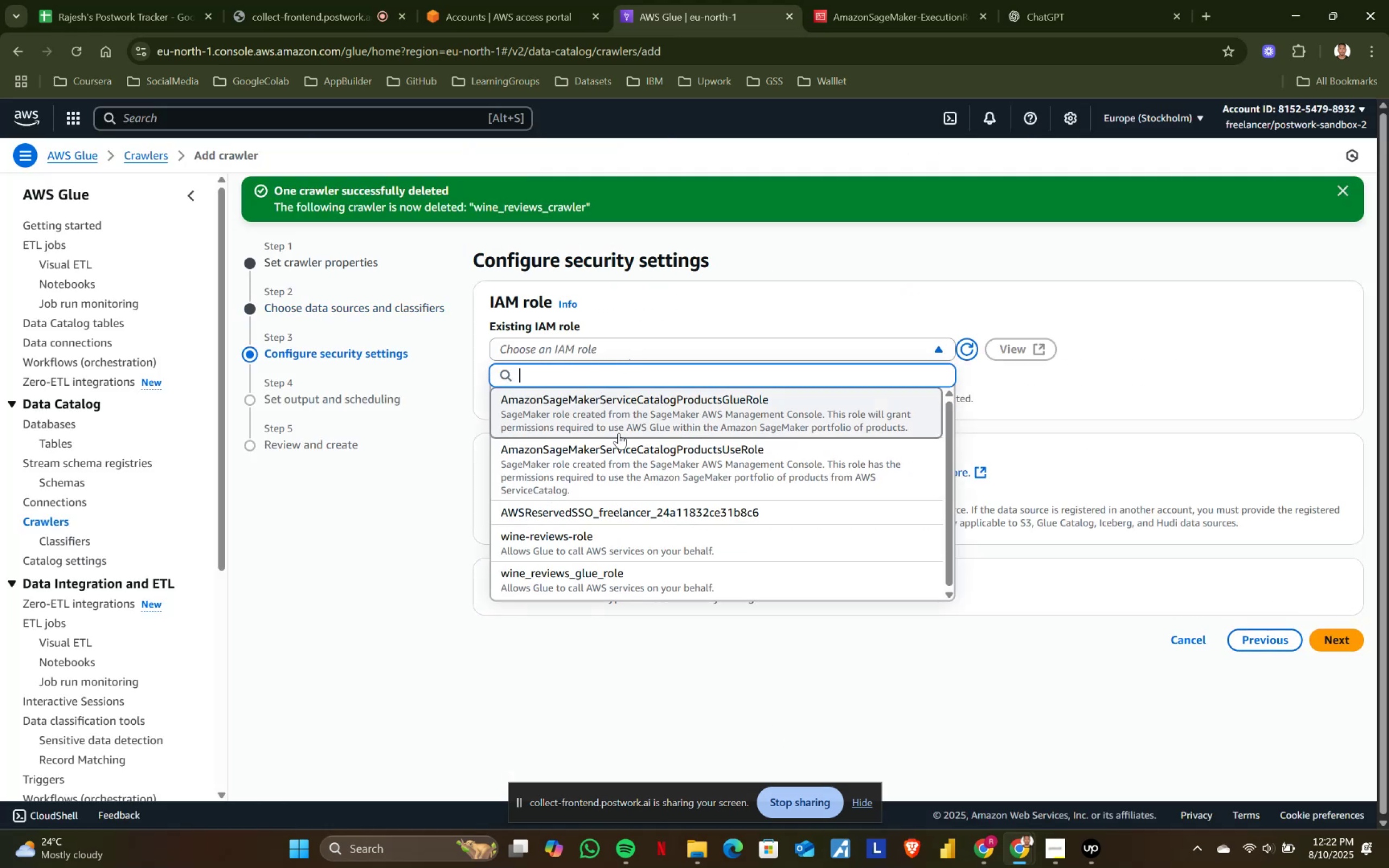 
left_click([590, 541])
 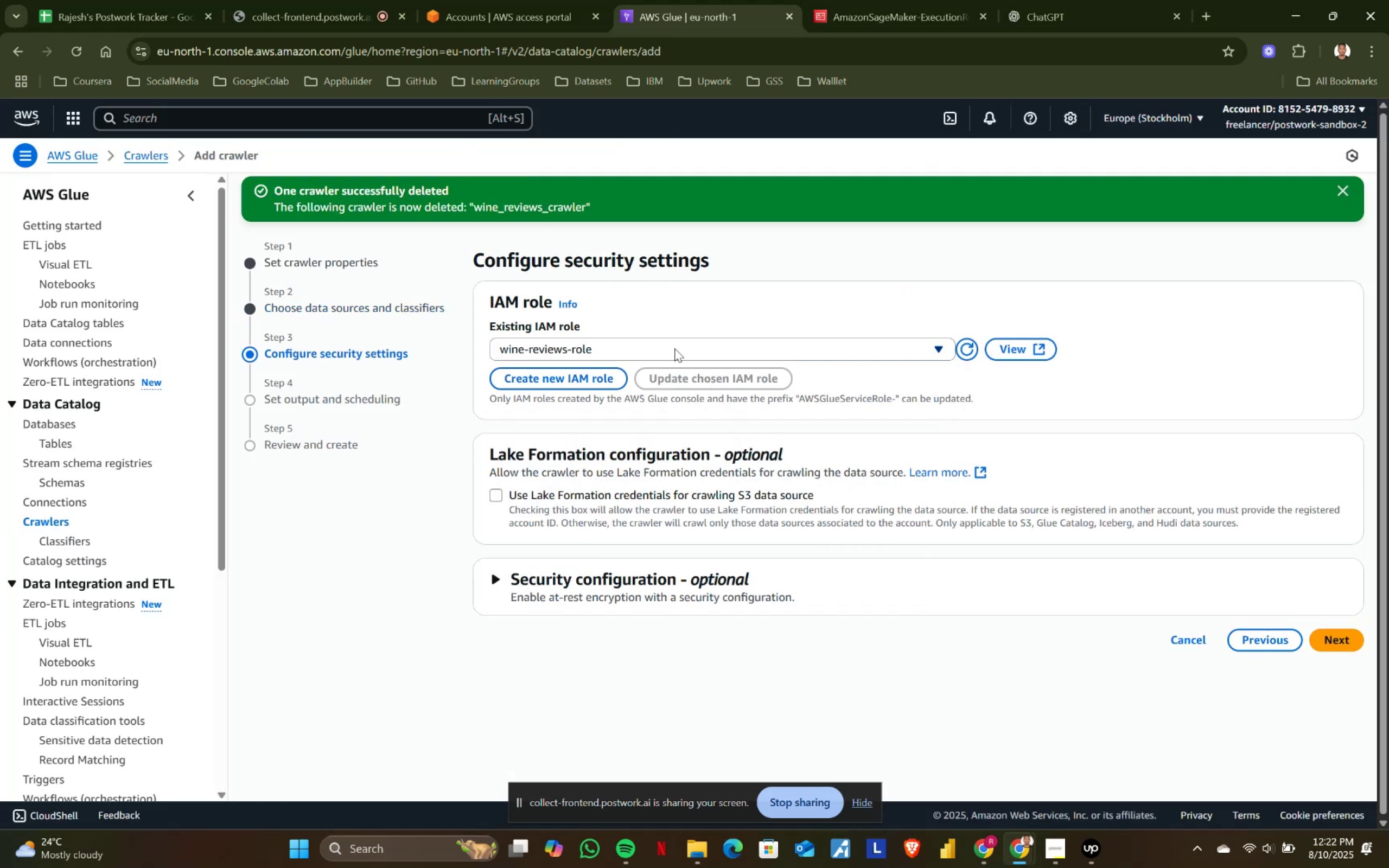 
left_click([967, 342])
 